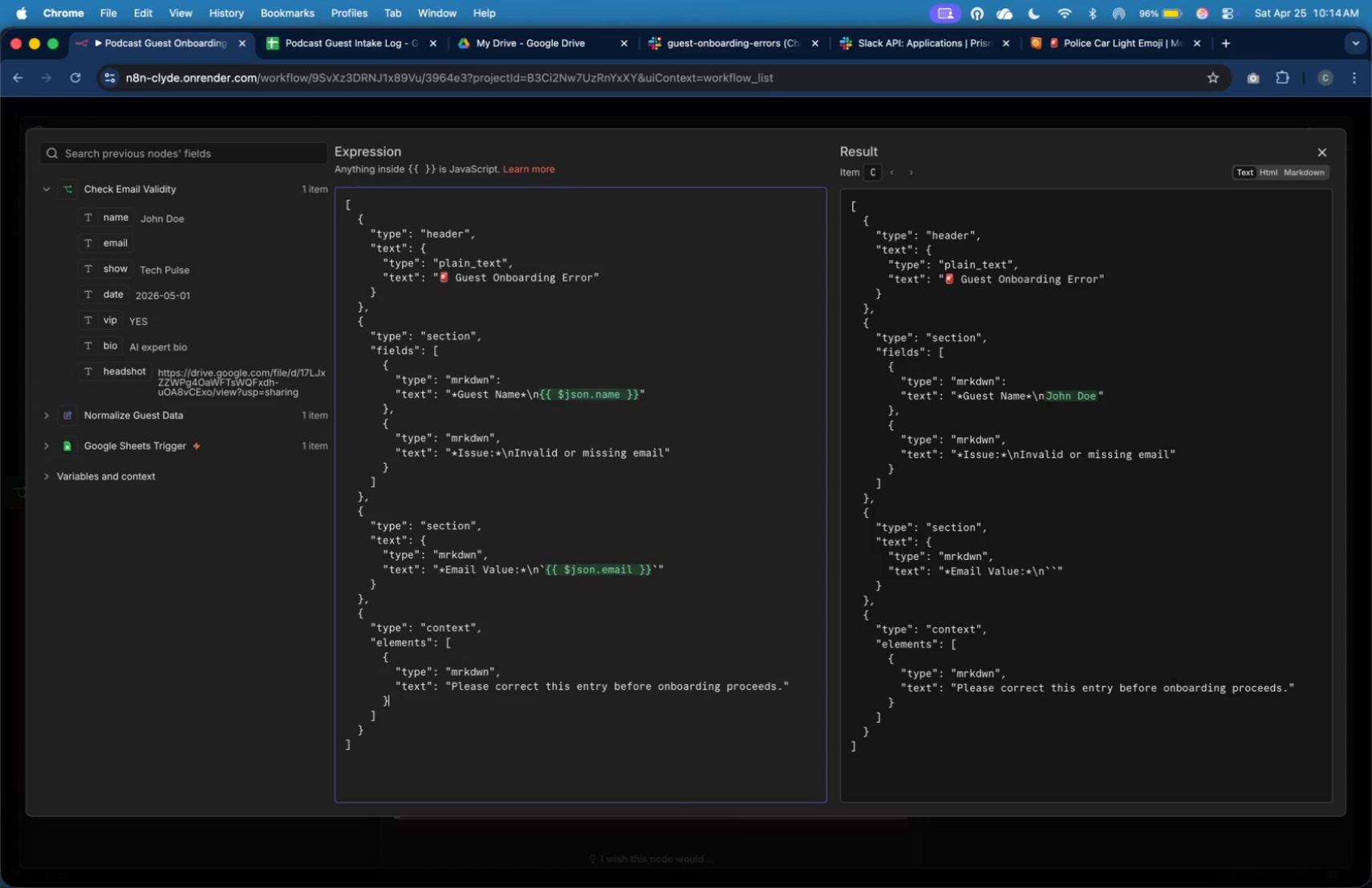 
key(ArrowDown)
 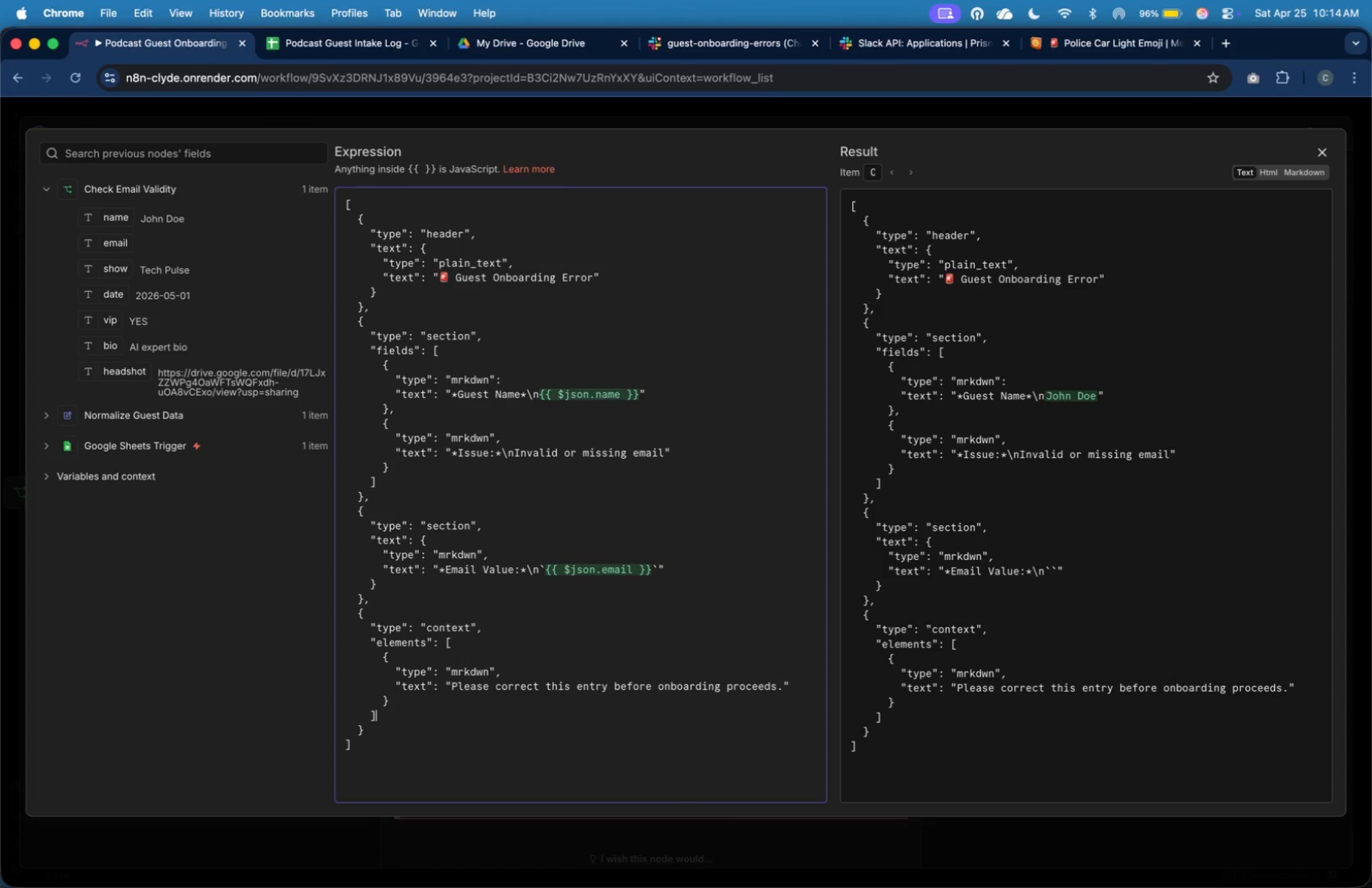 
key(ArrowDown)
 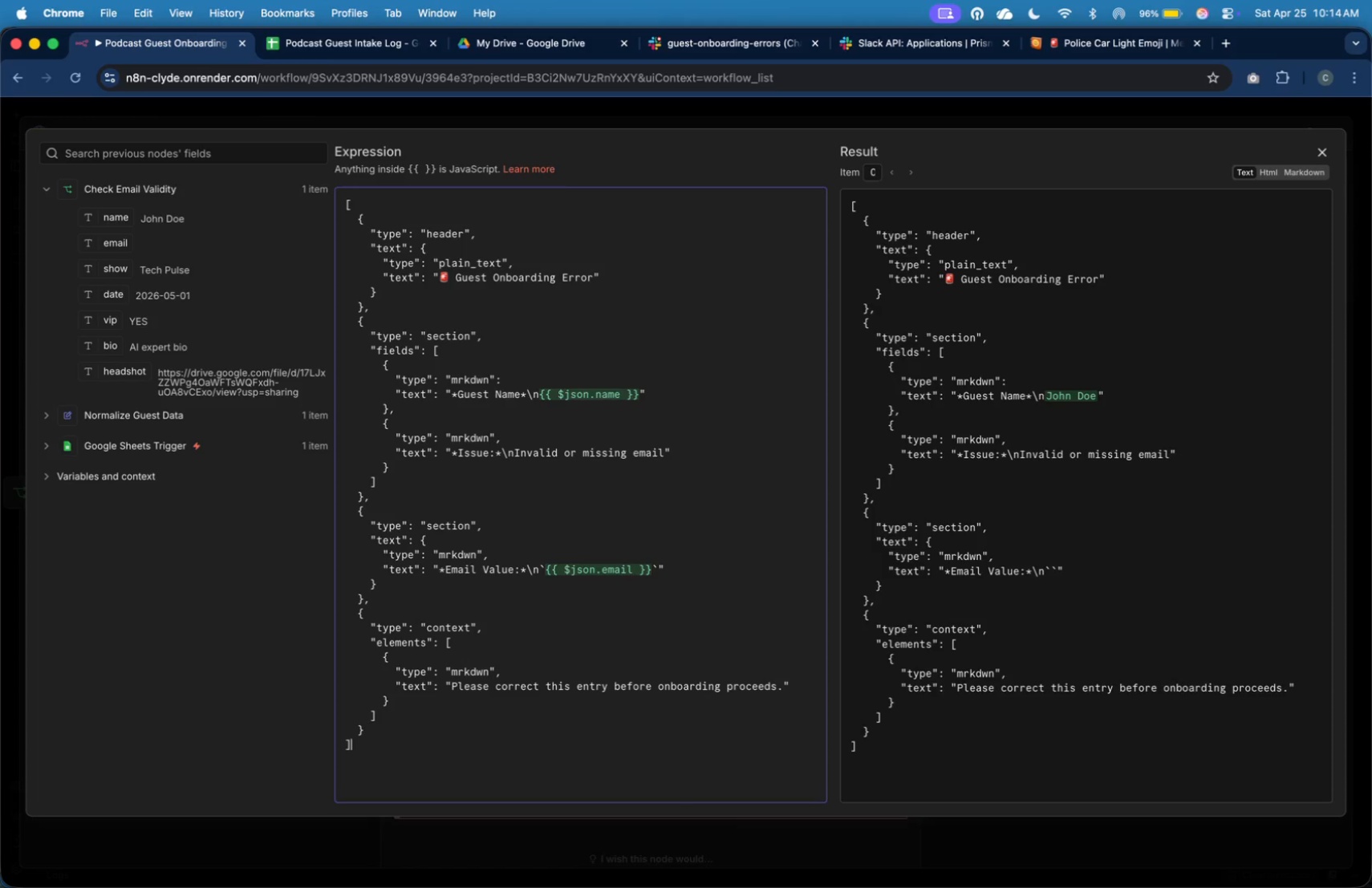 
key(ArrowDown)
 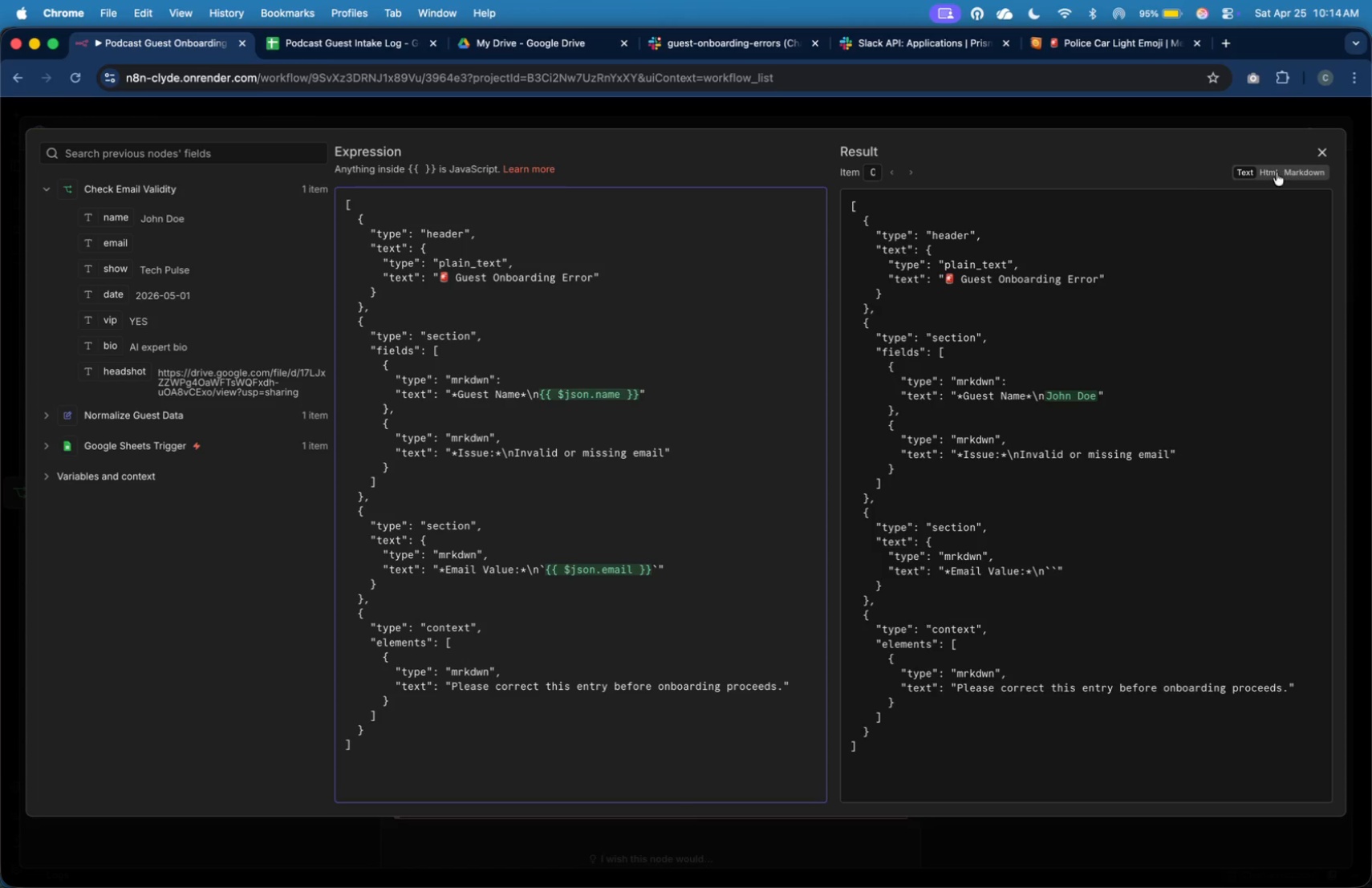 
wait(5.41)
 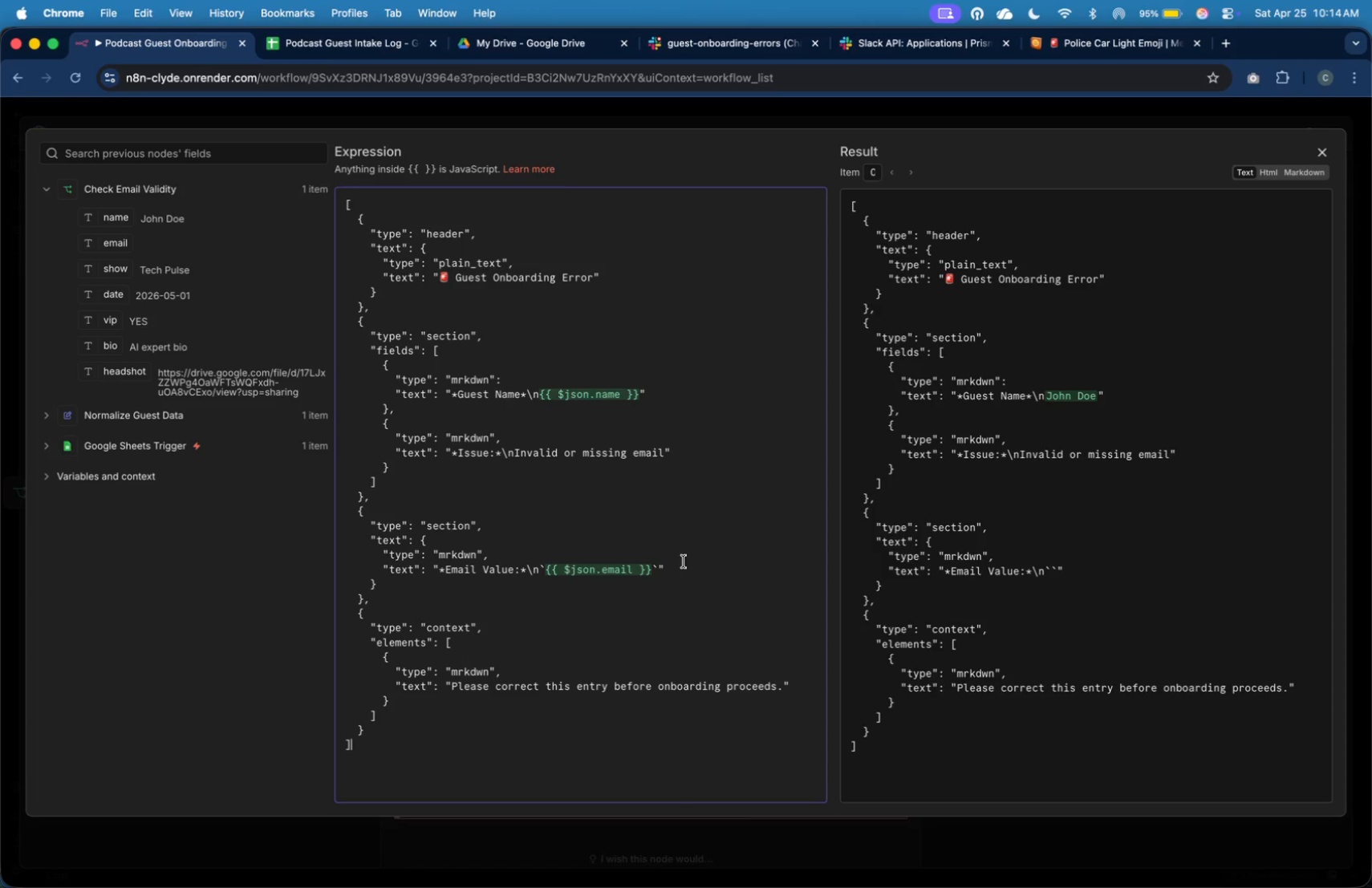 
left_click([1314, 152])
 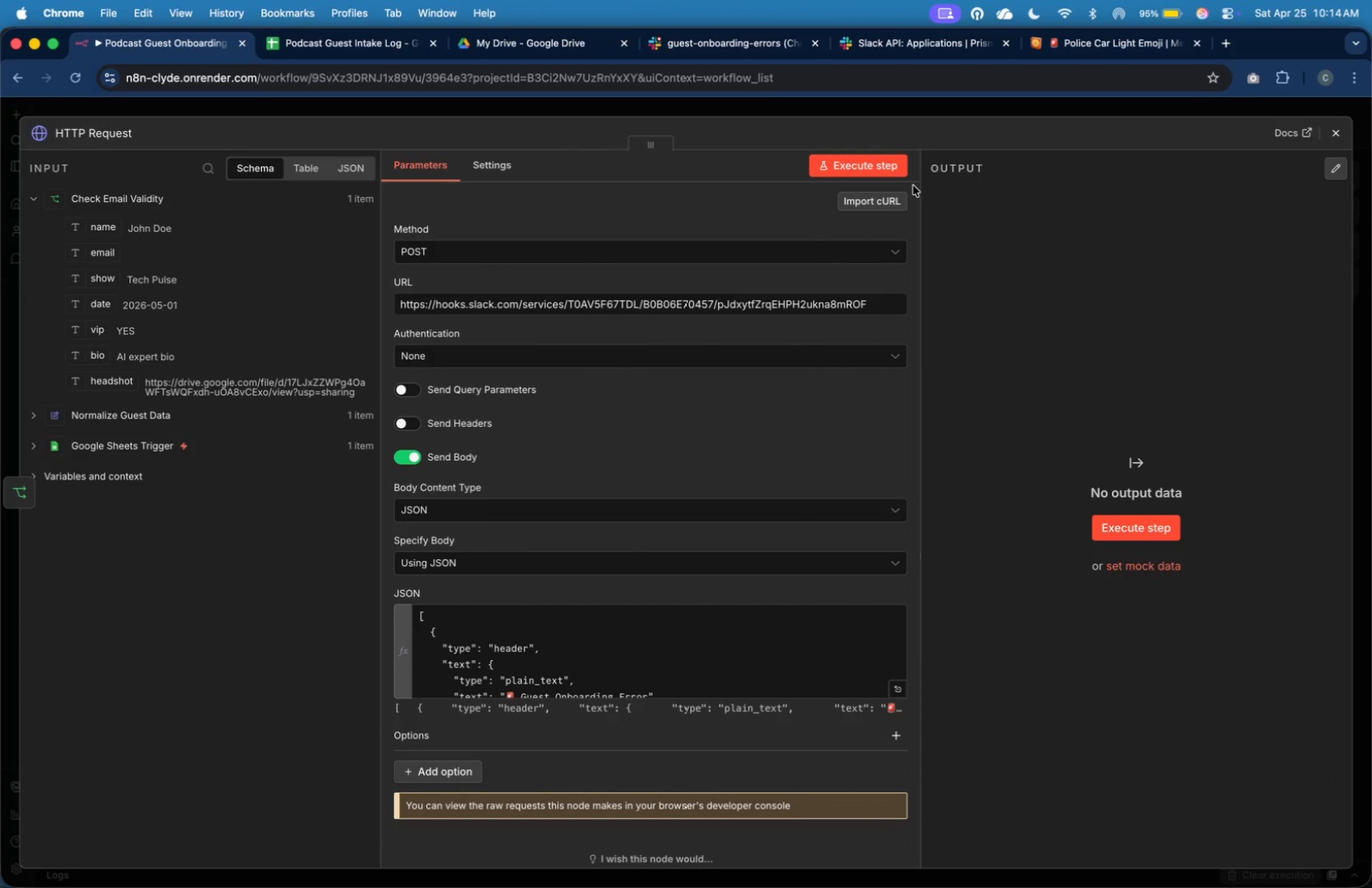 
left_click([878, 174])
 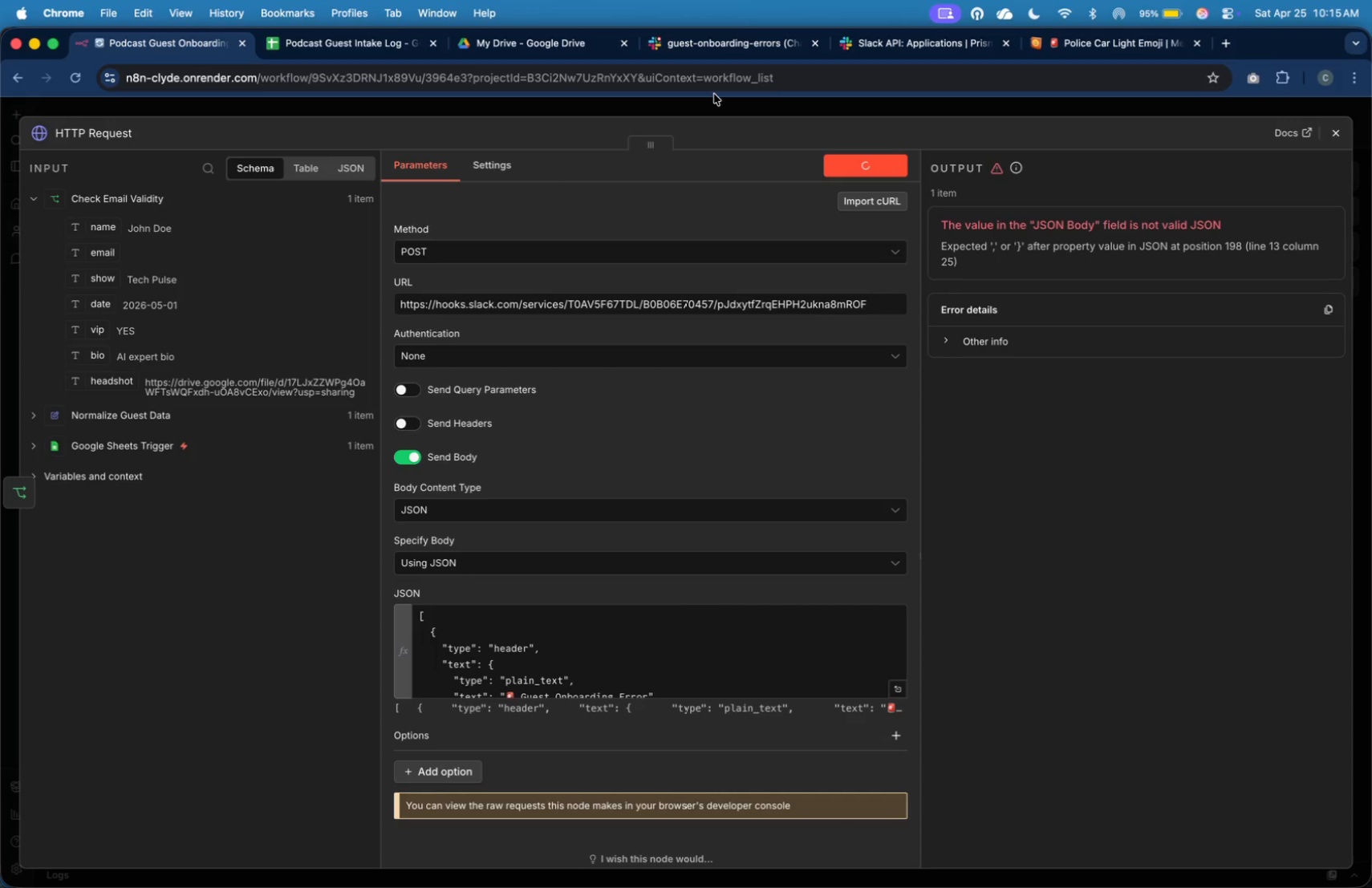 
wait(22.62)
 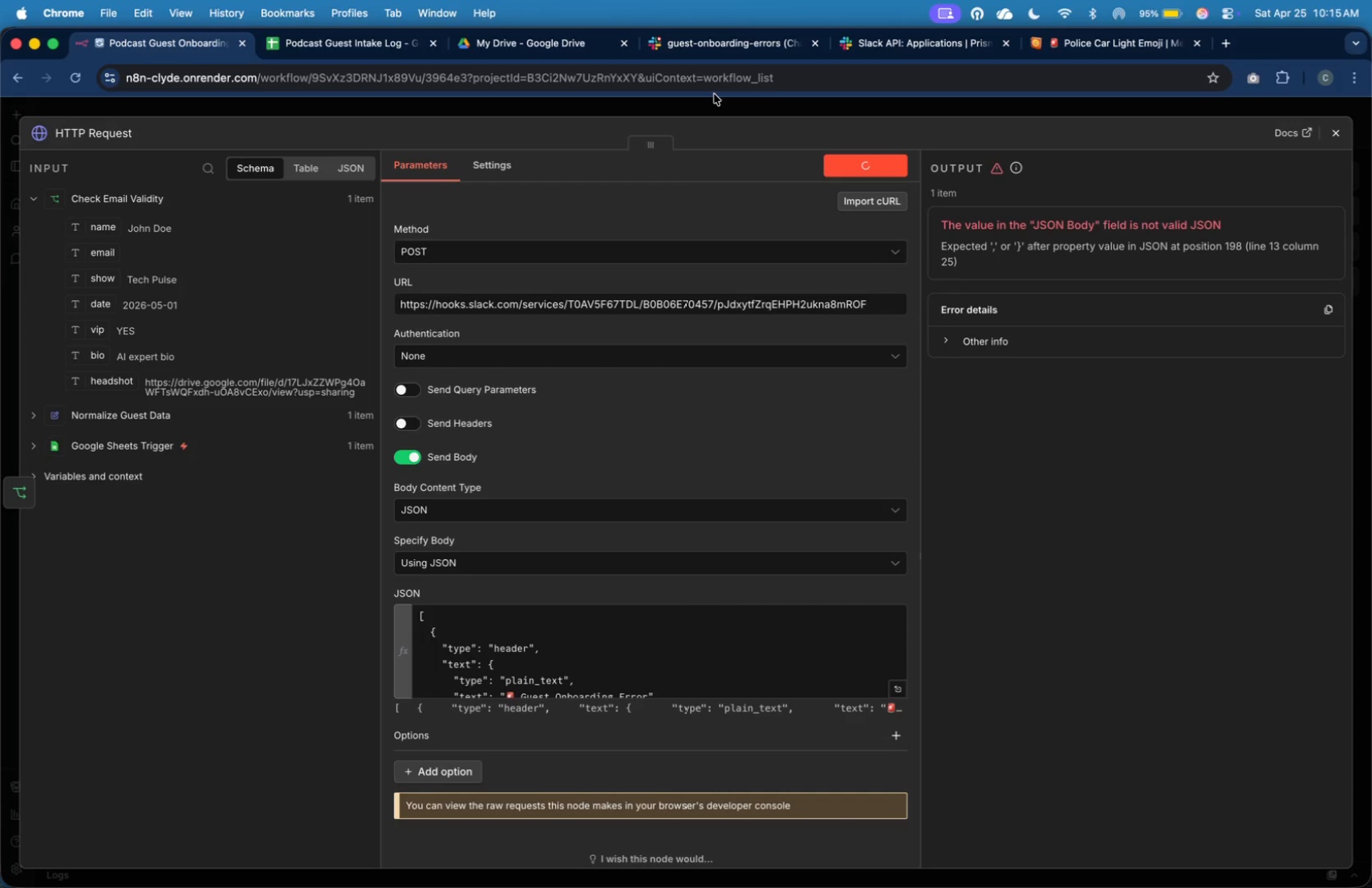 
left_click([899, 683])
 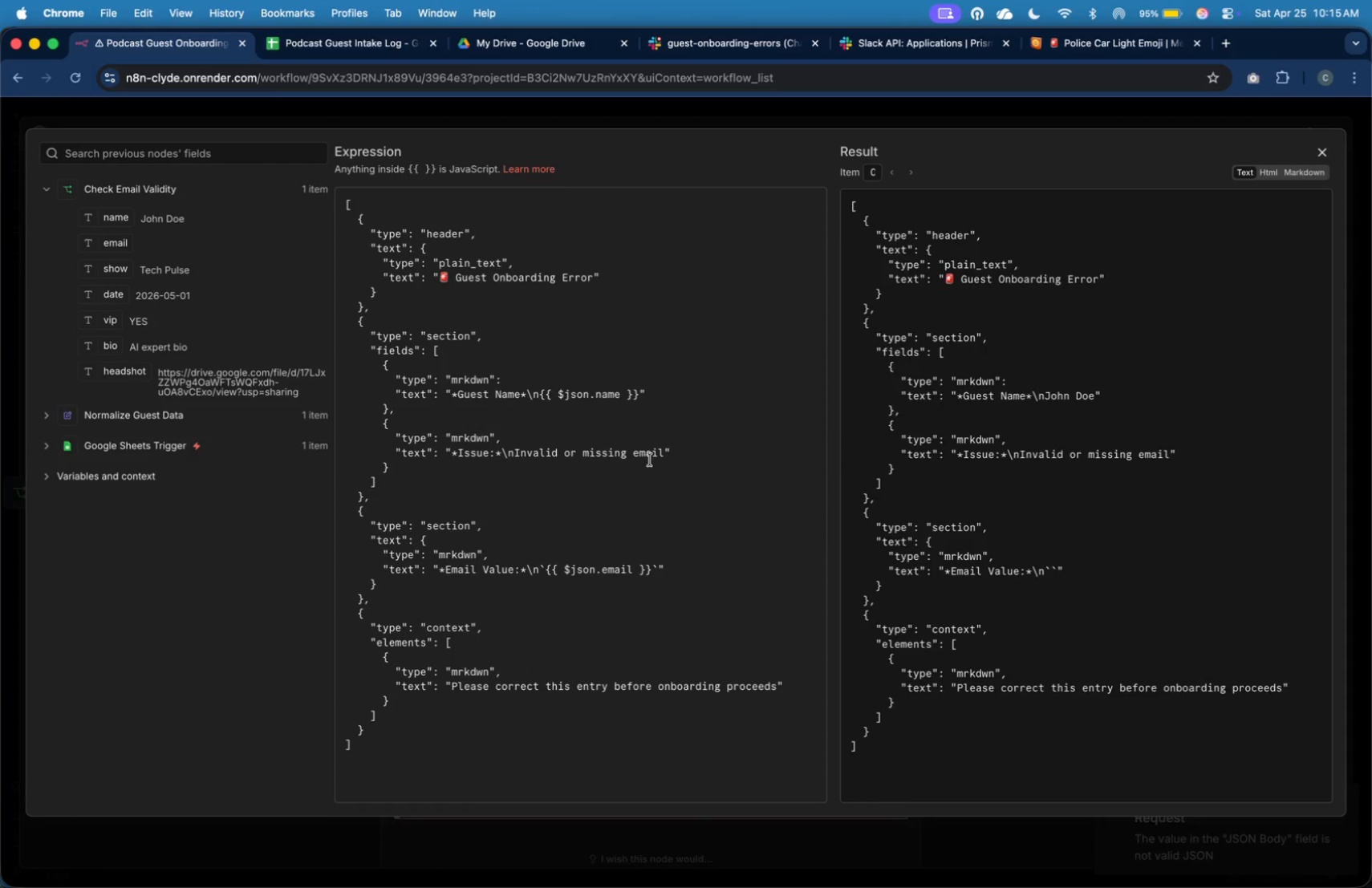 
left_click([653, 451])
 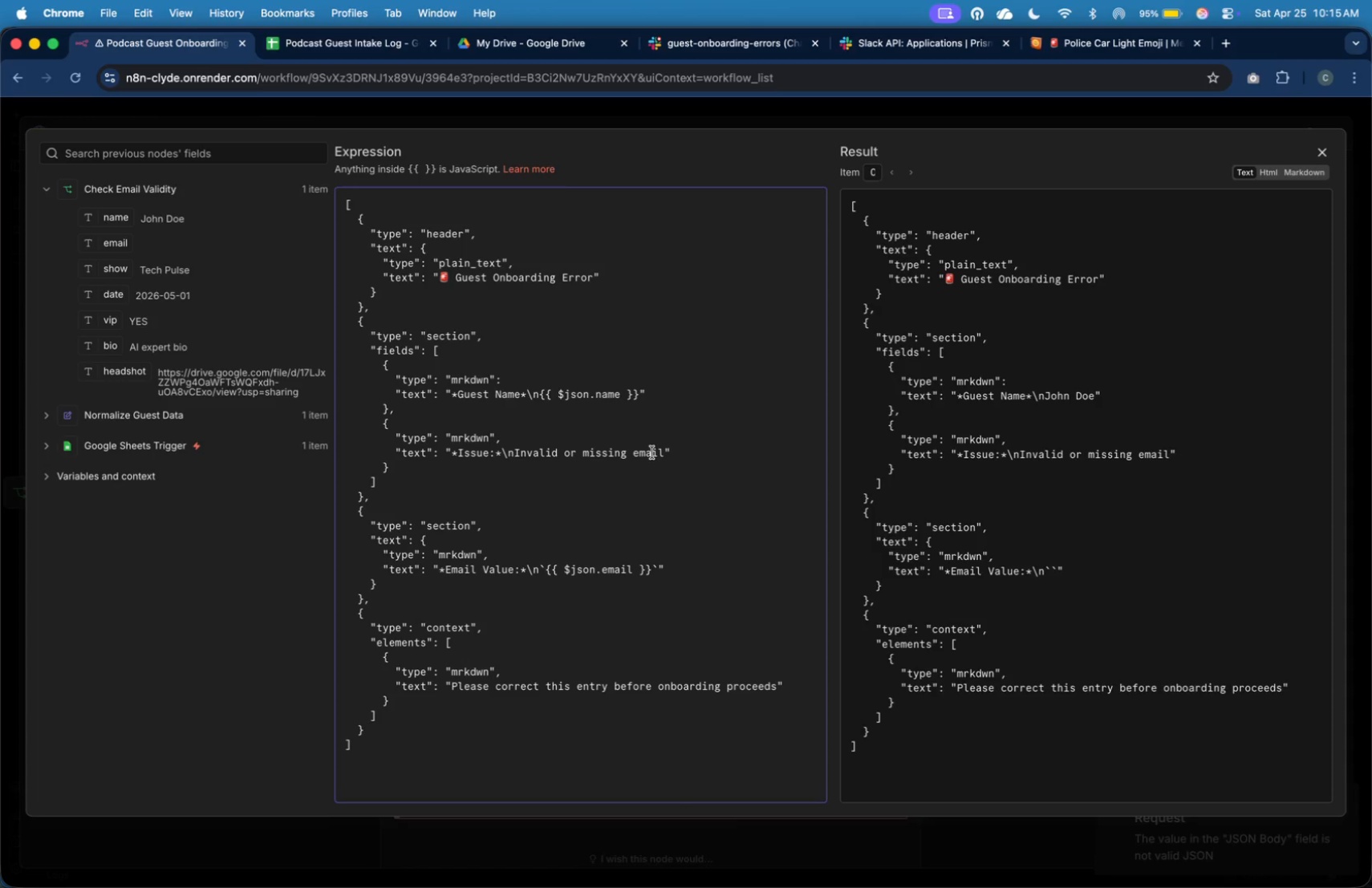 
wait(17.24)
 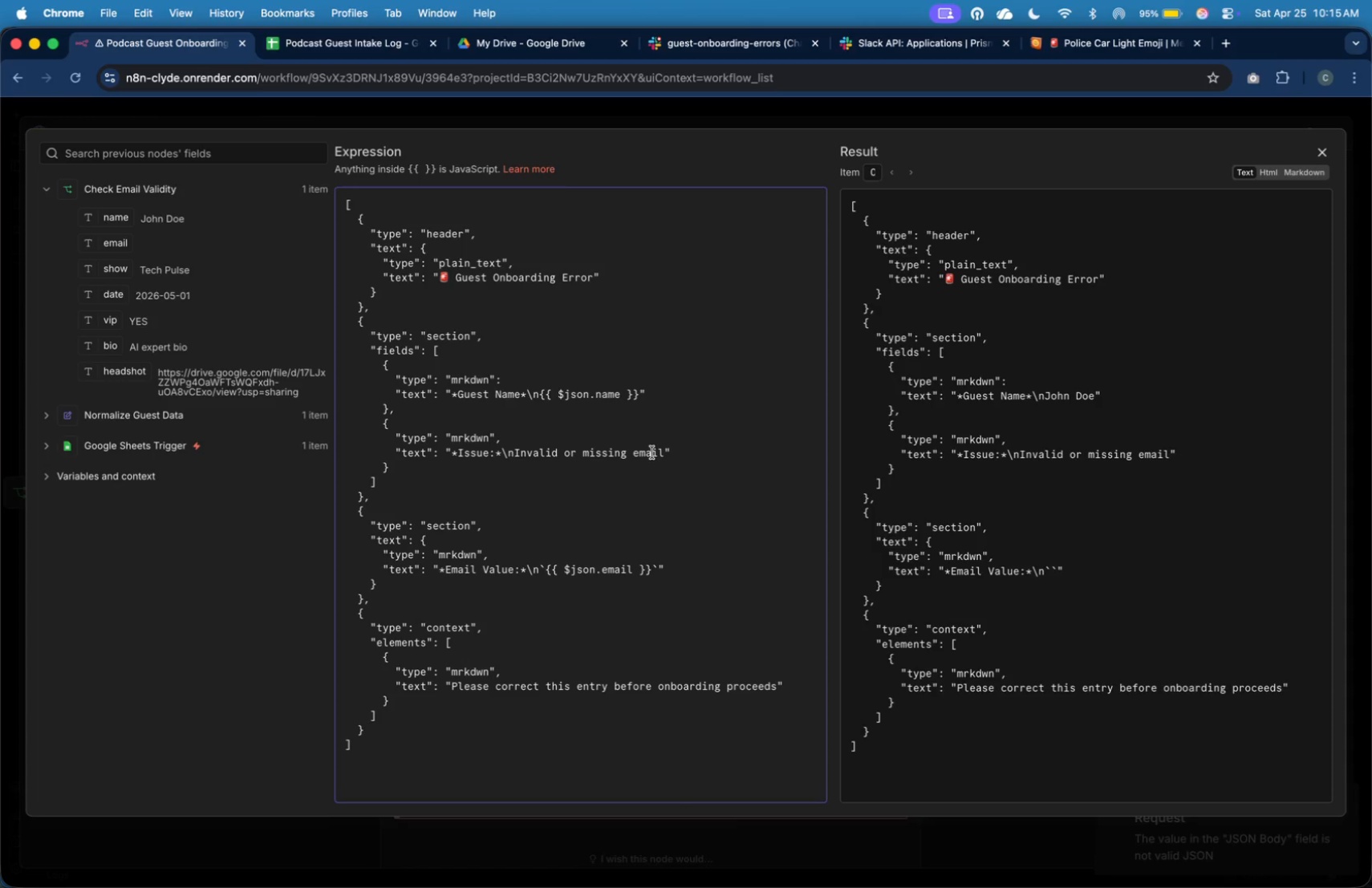 
left_click([609, 382])
 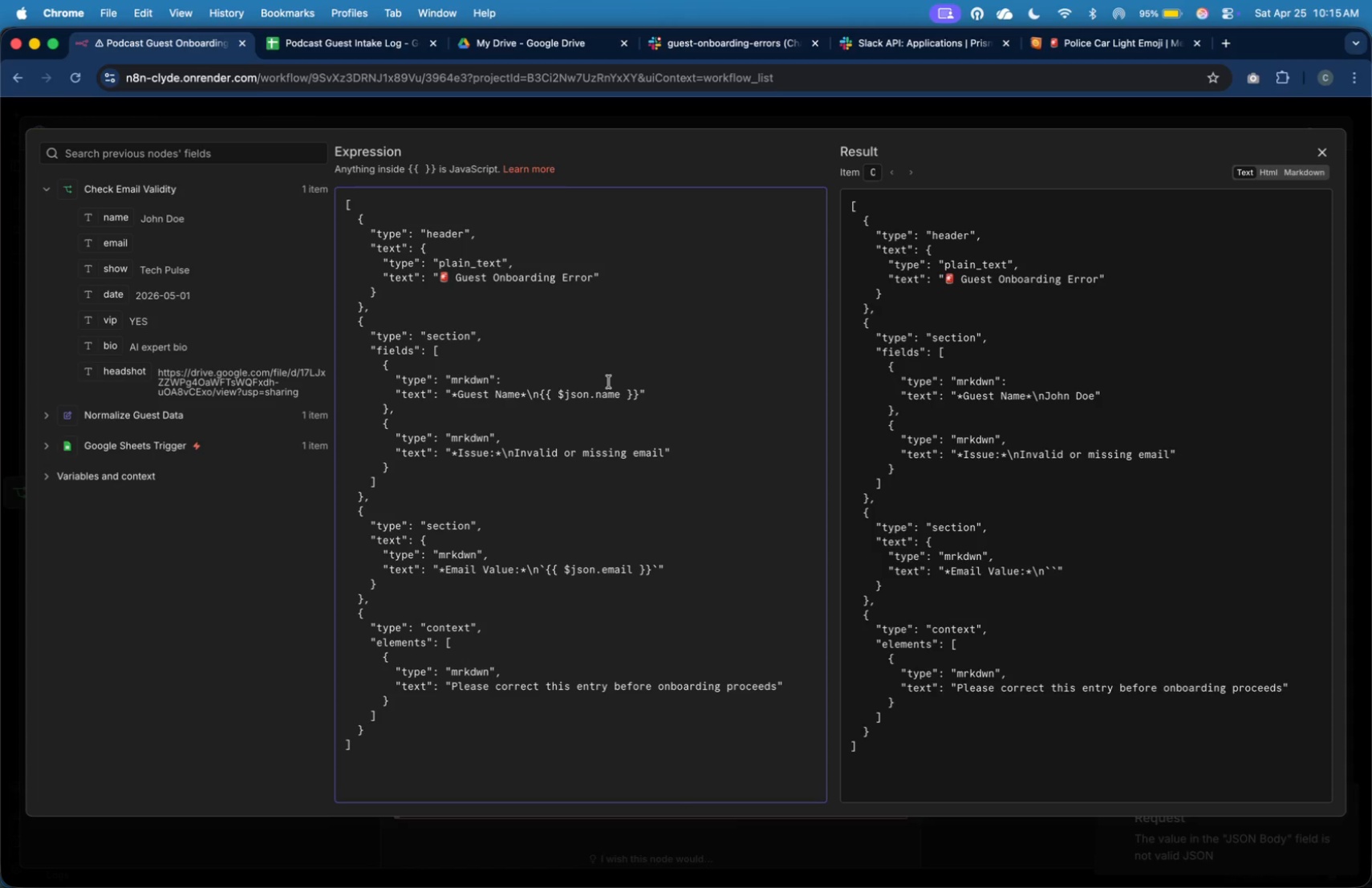 
key(Backspace)
 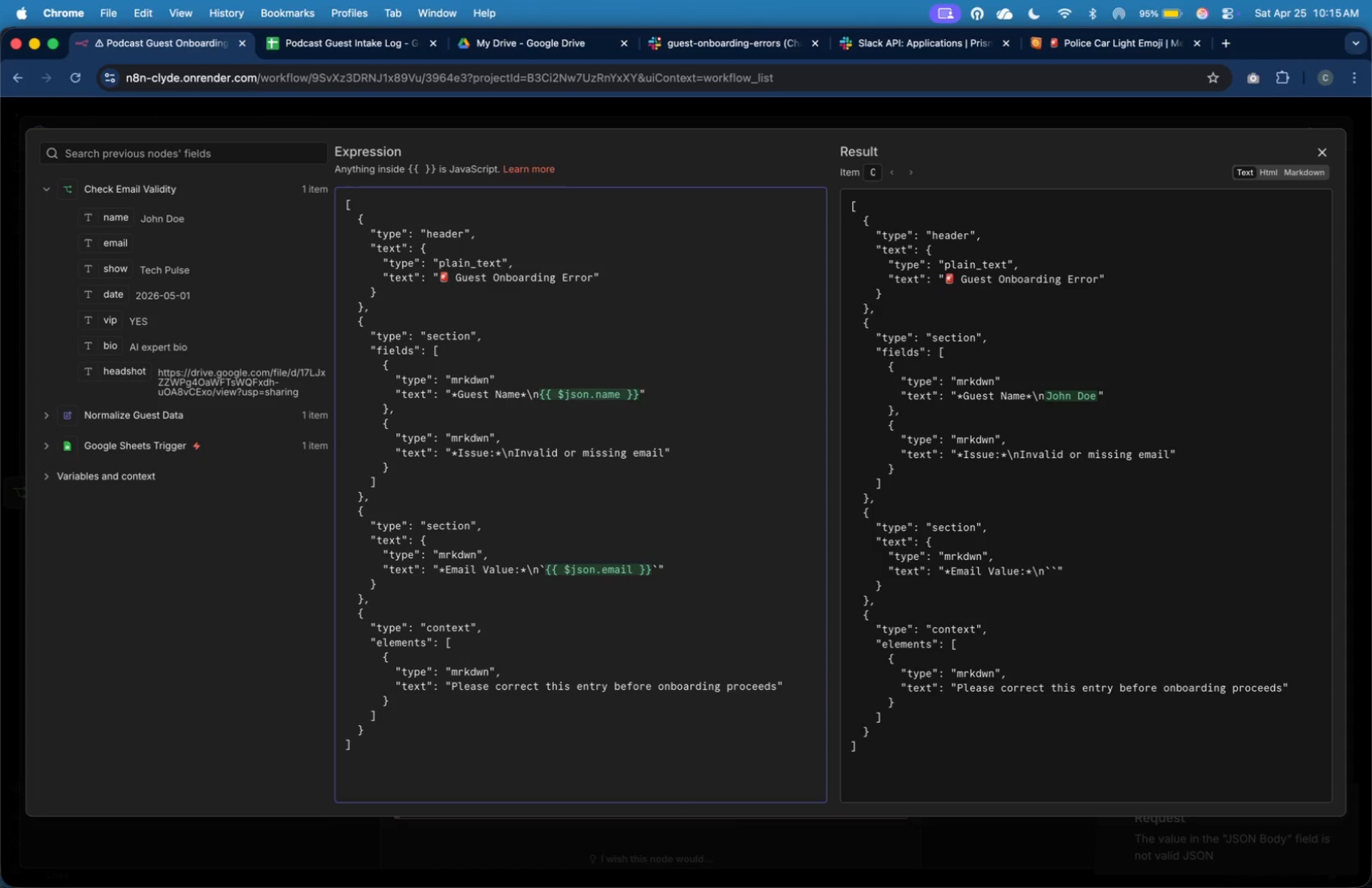 
key(Comma)
 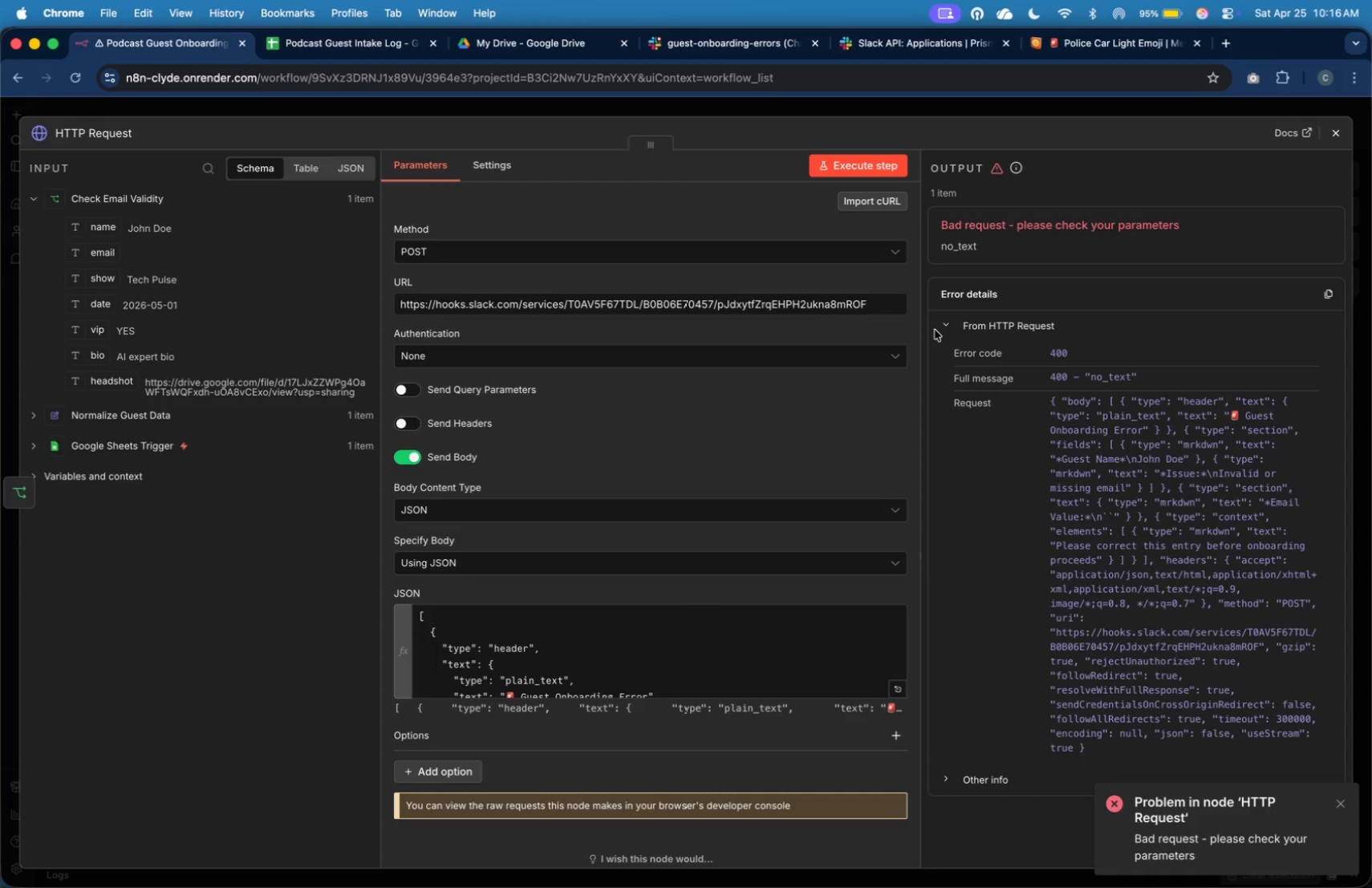 
wait(77.72)
 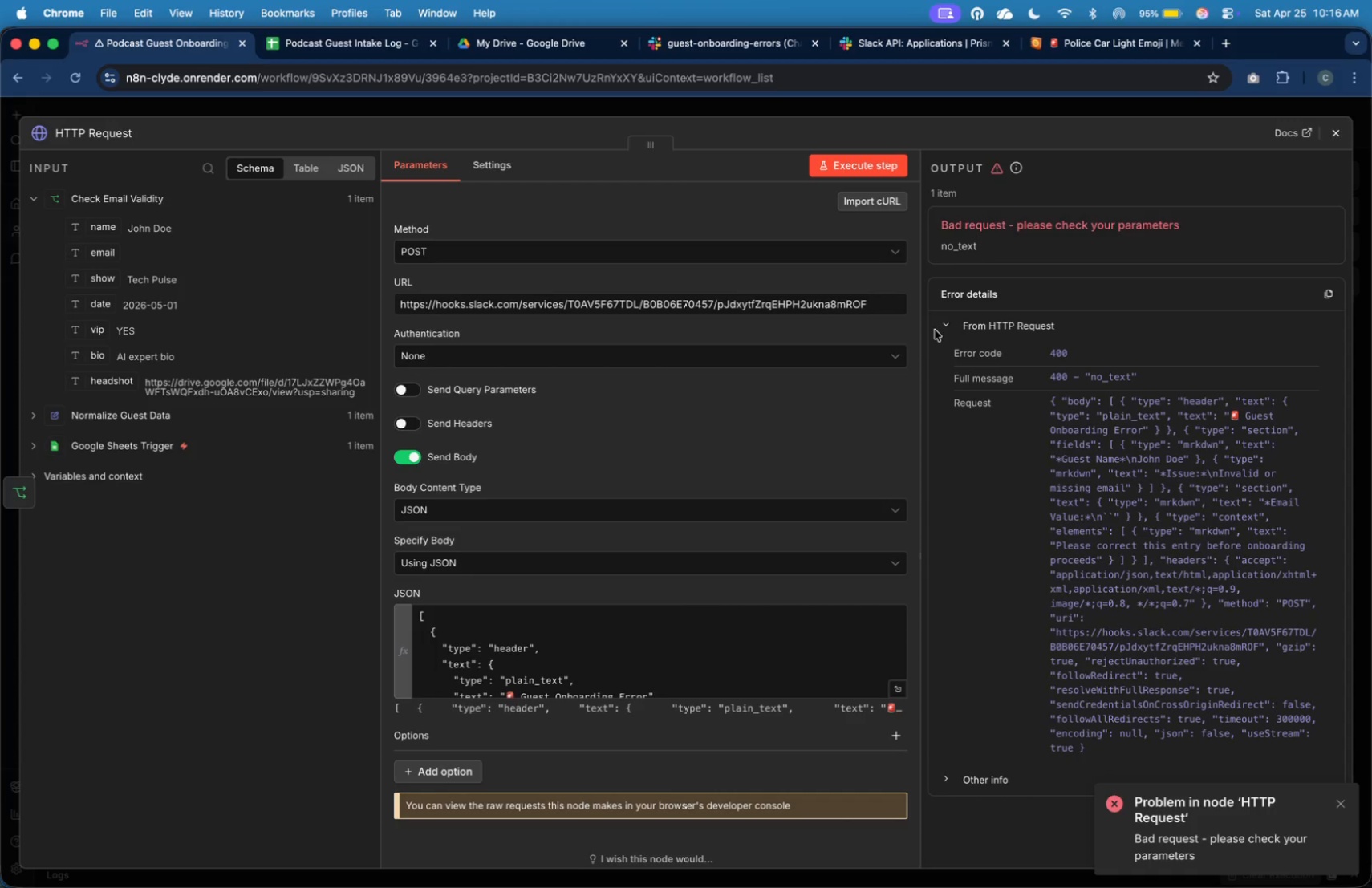 
left_click([754, 574])
 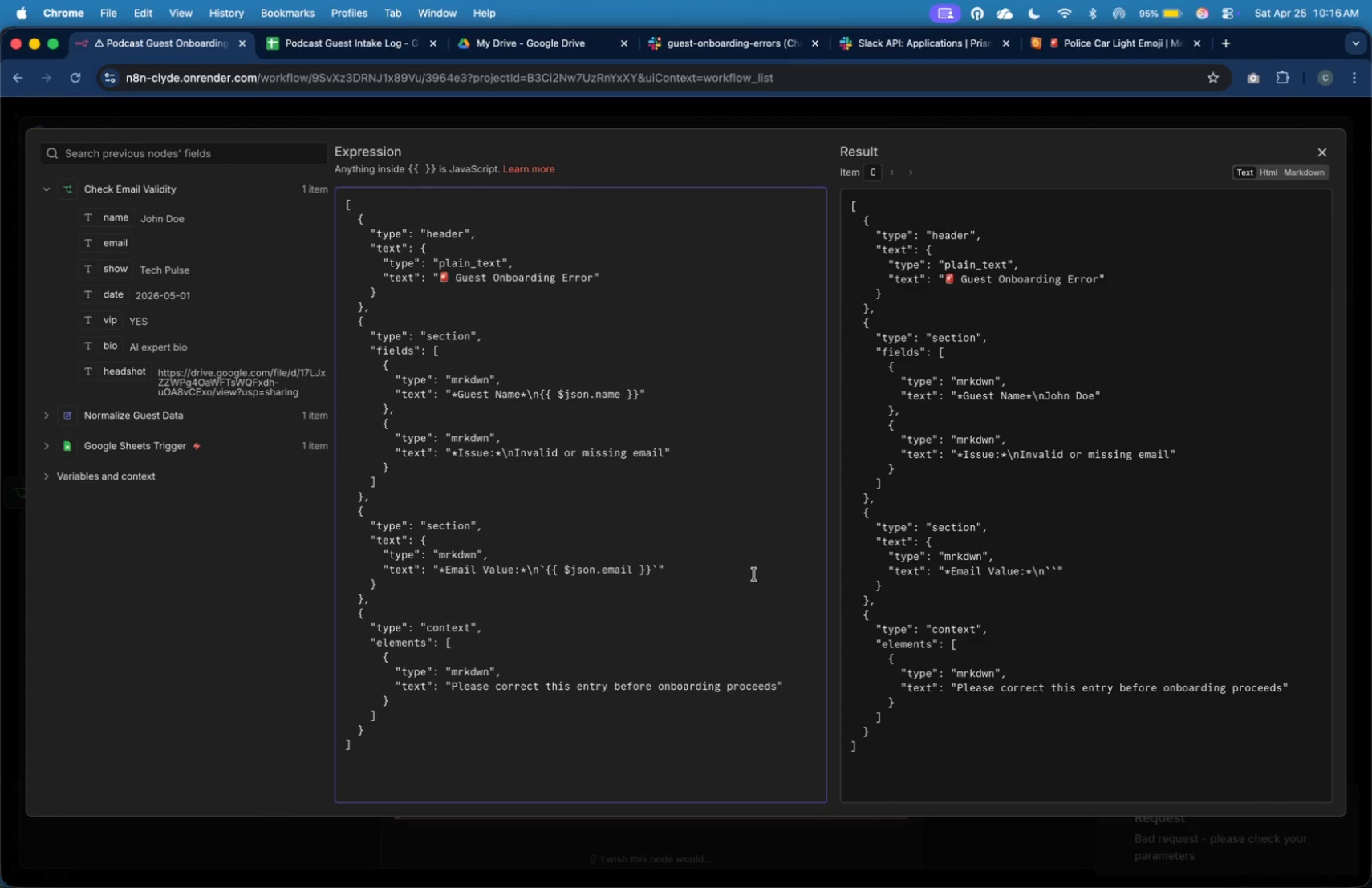 
key(Meta+A)
 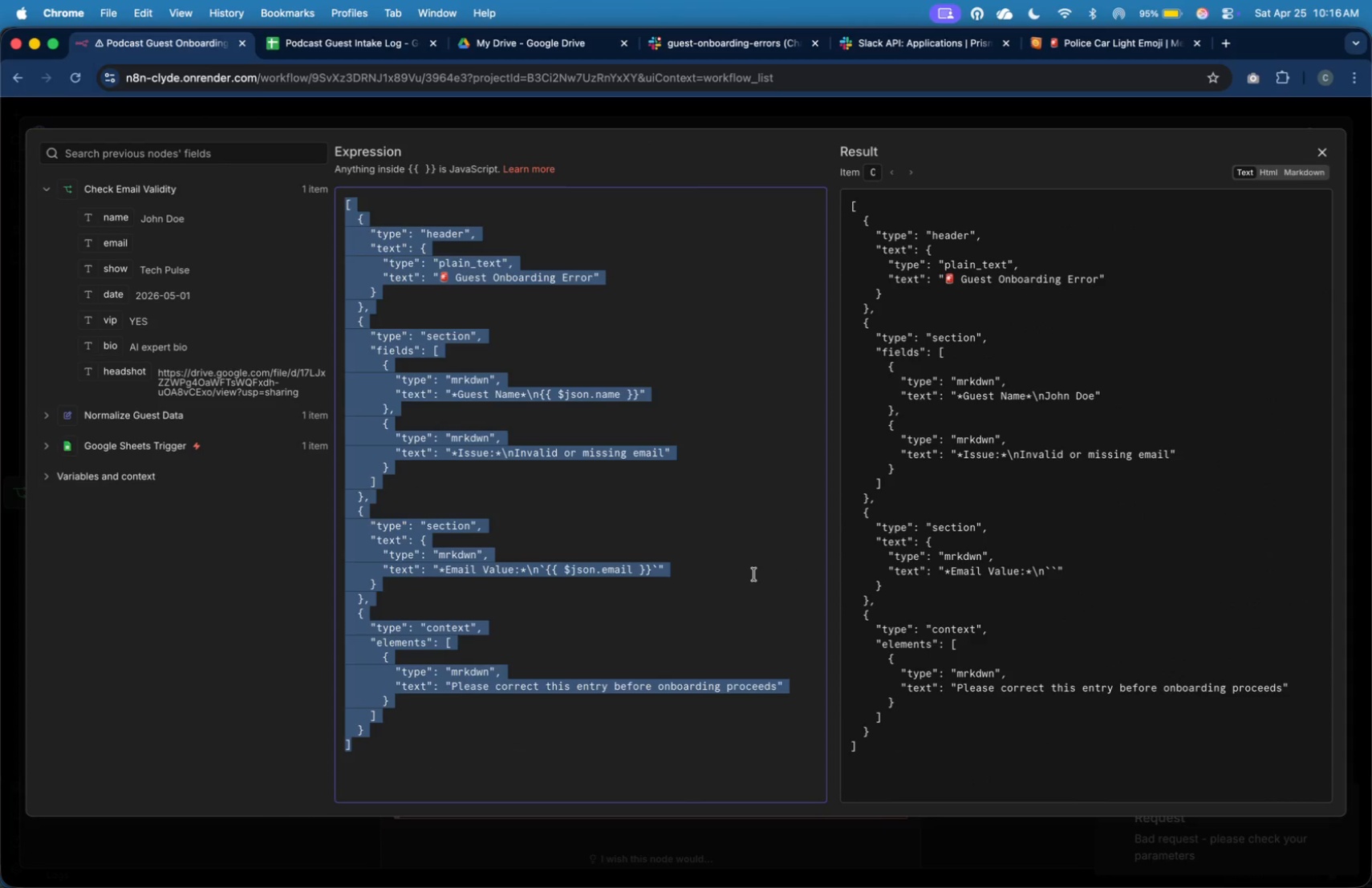 
key(Tab)
 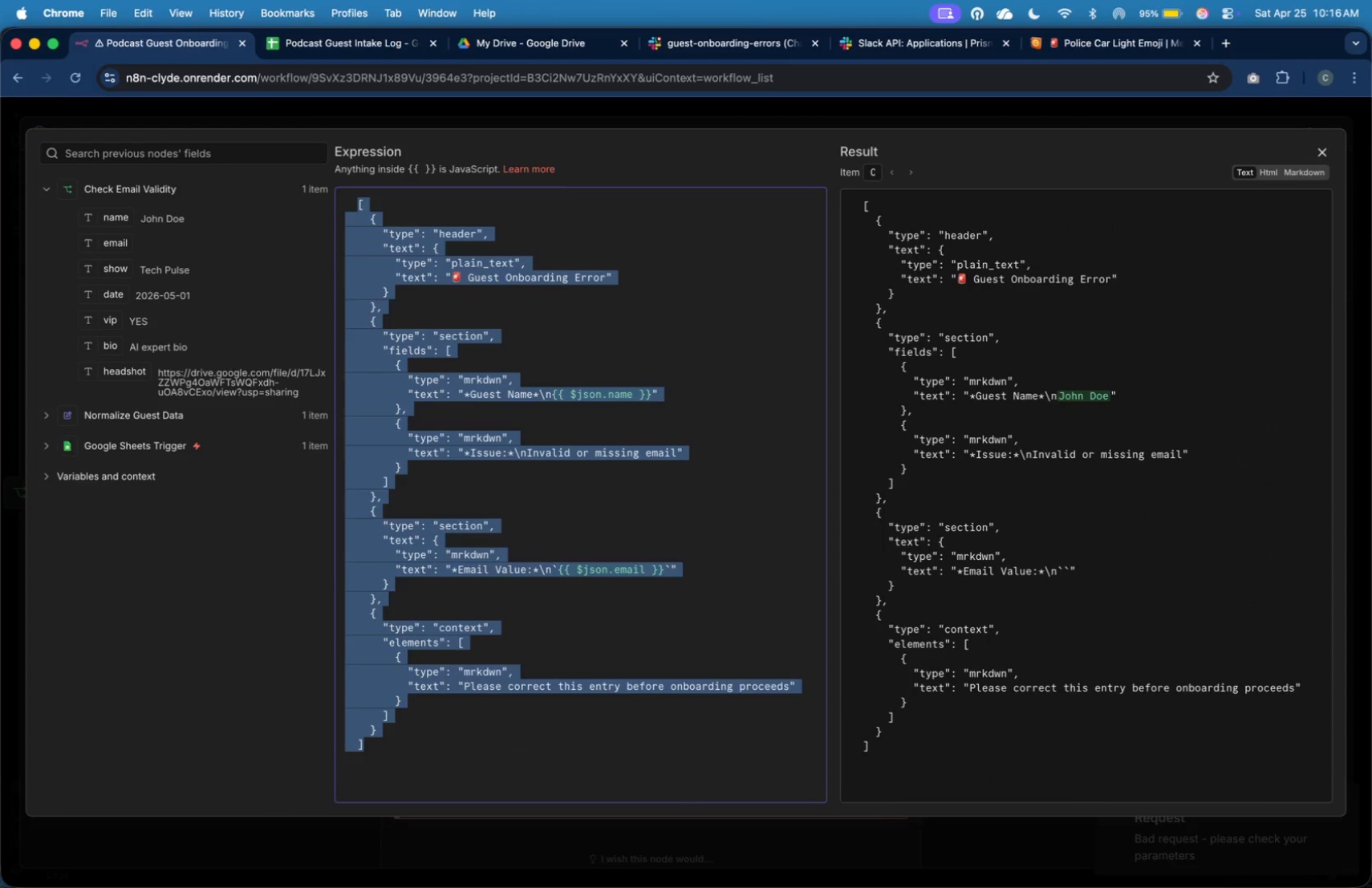 
key(ArrowUp)
 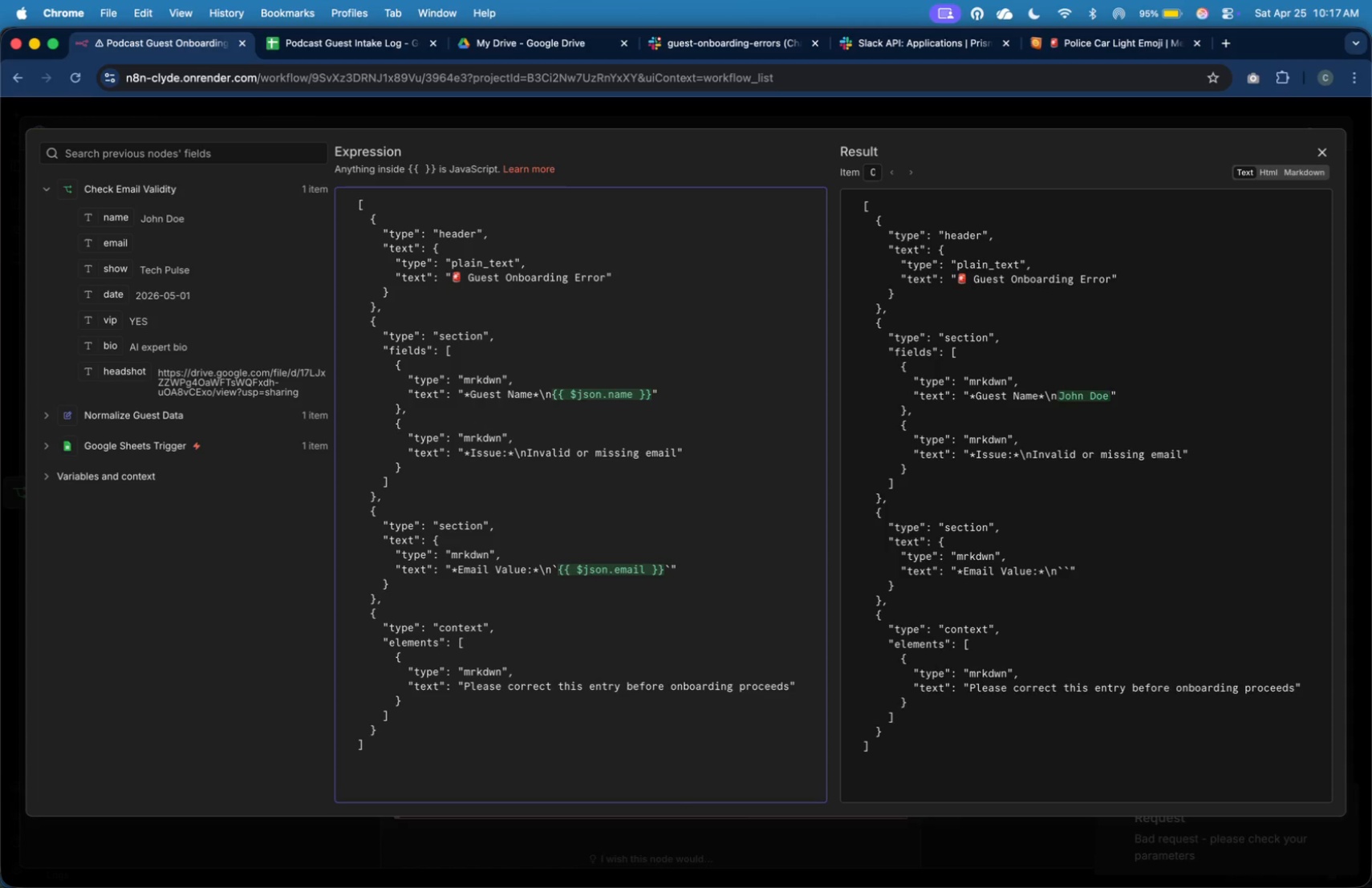 
wait(6.36)
 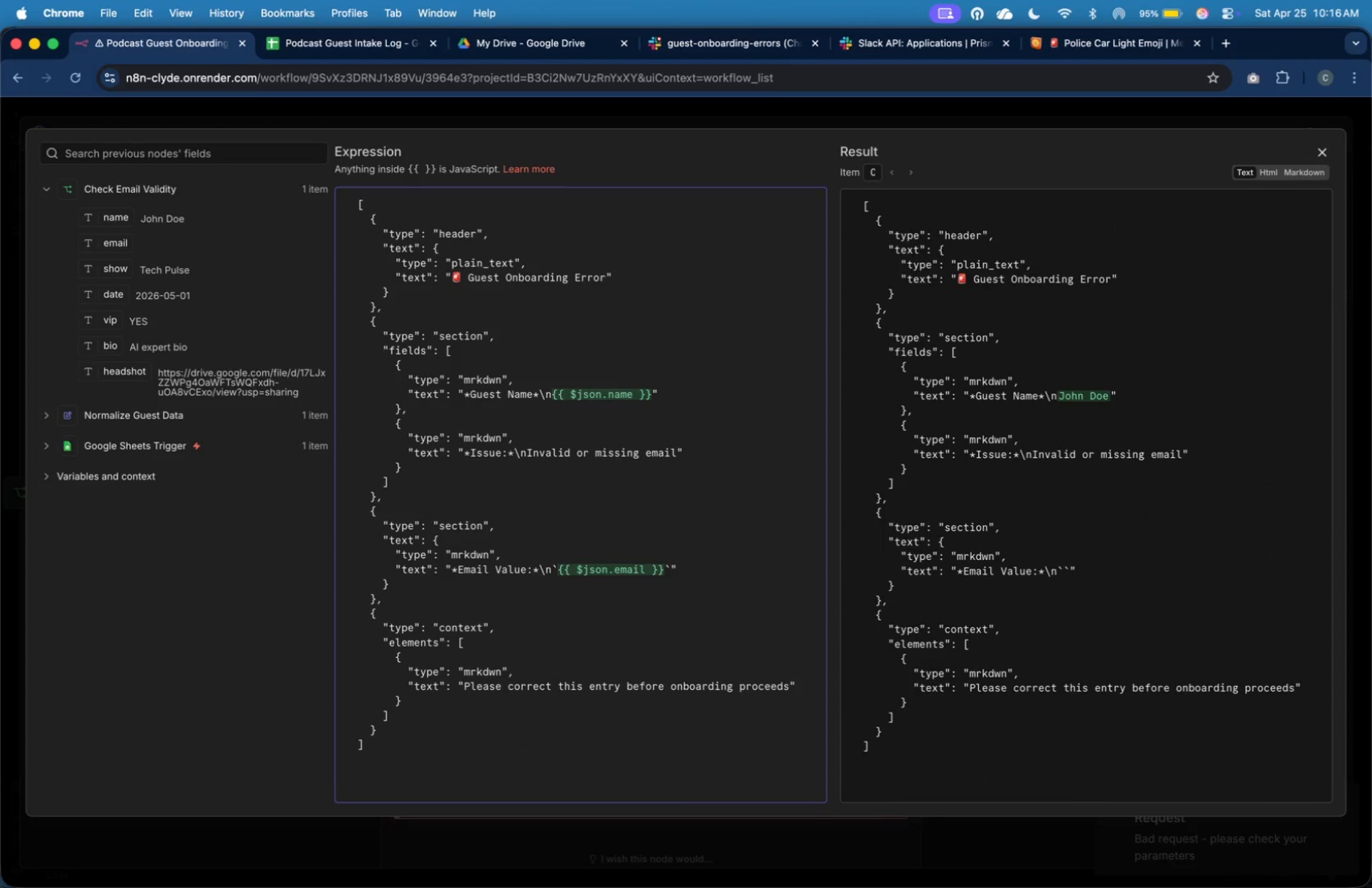 
key(Enter)
 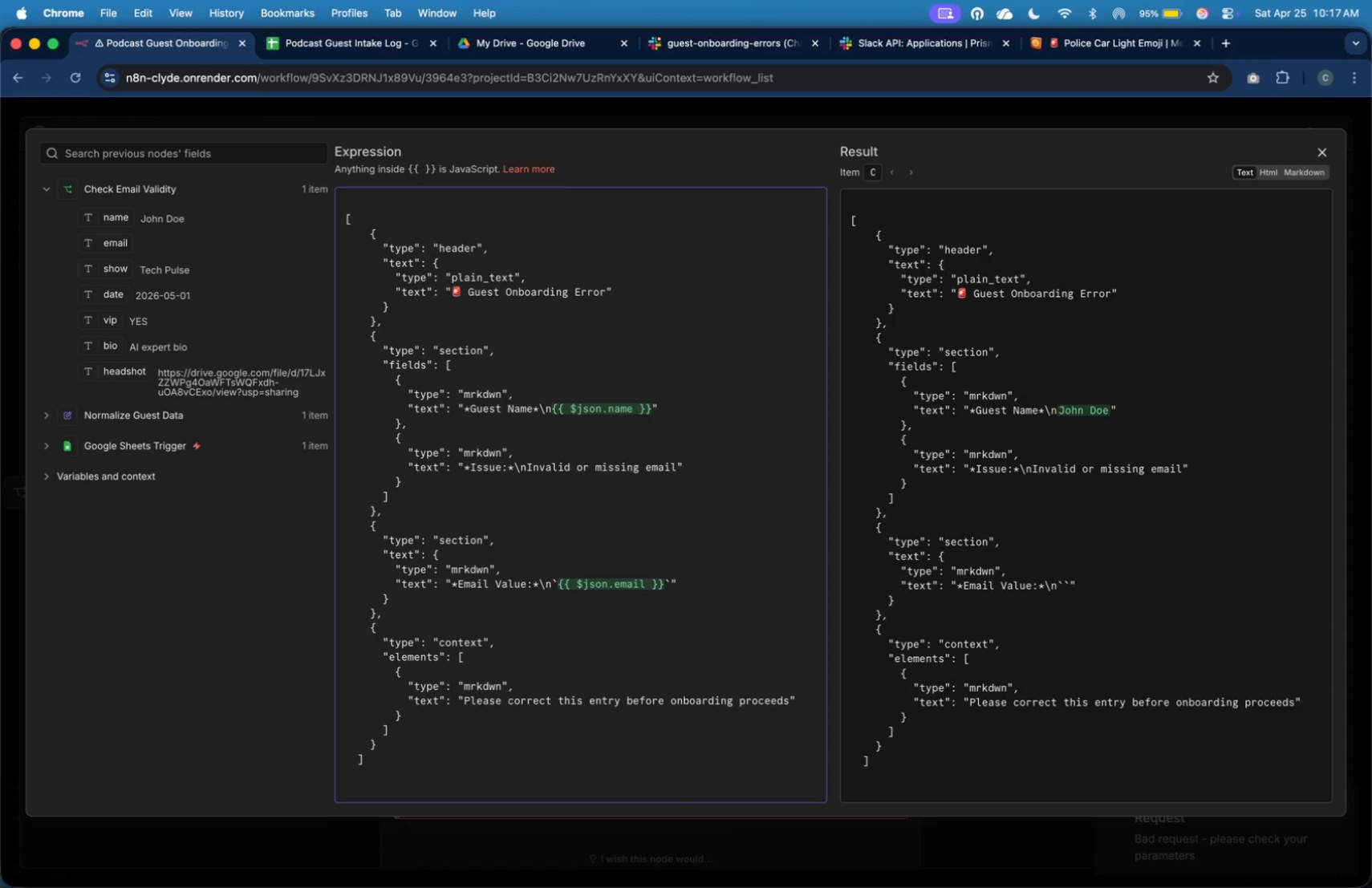 
key(Tab)
 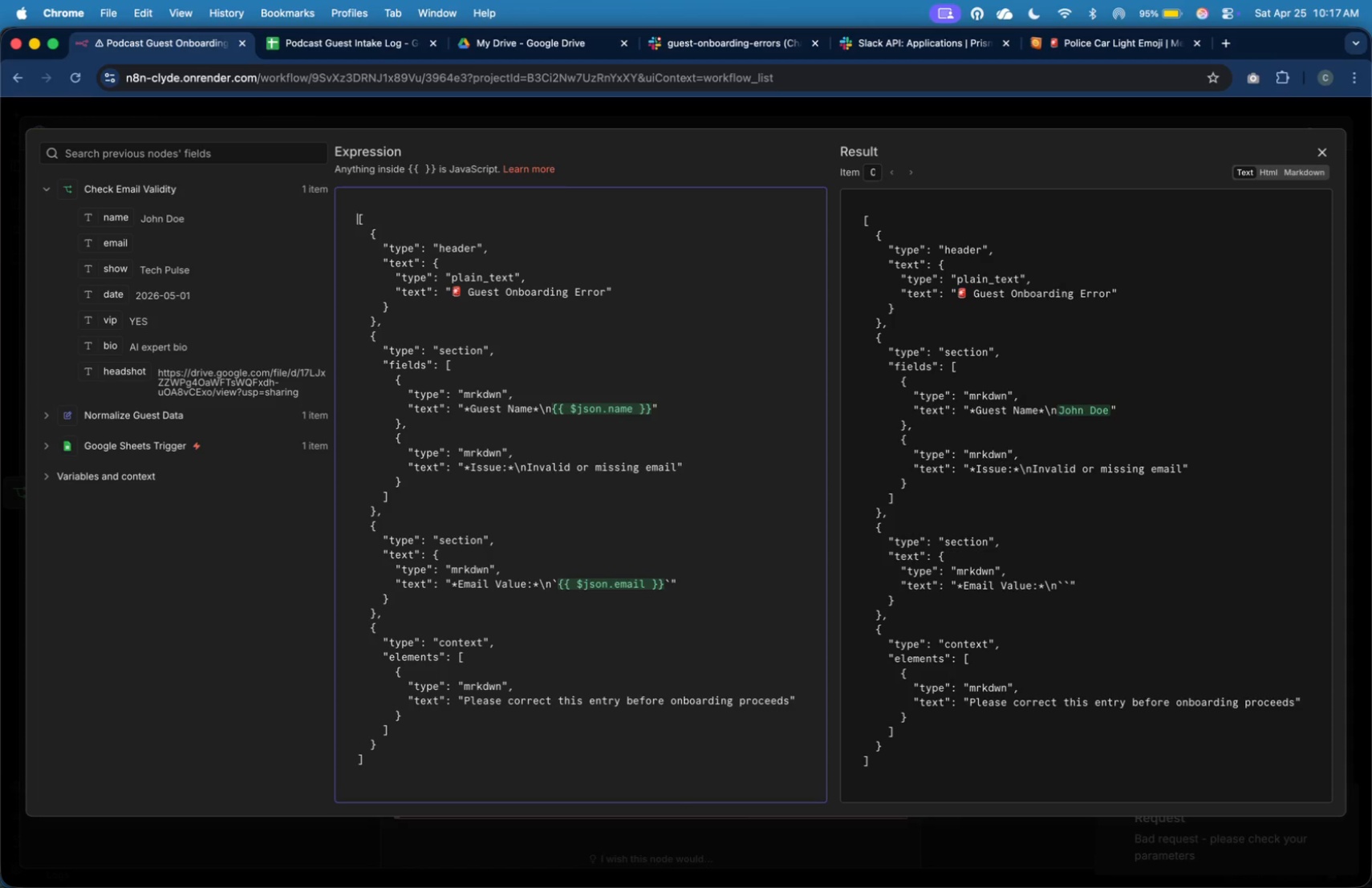 
key(ArrowUp)
 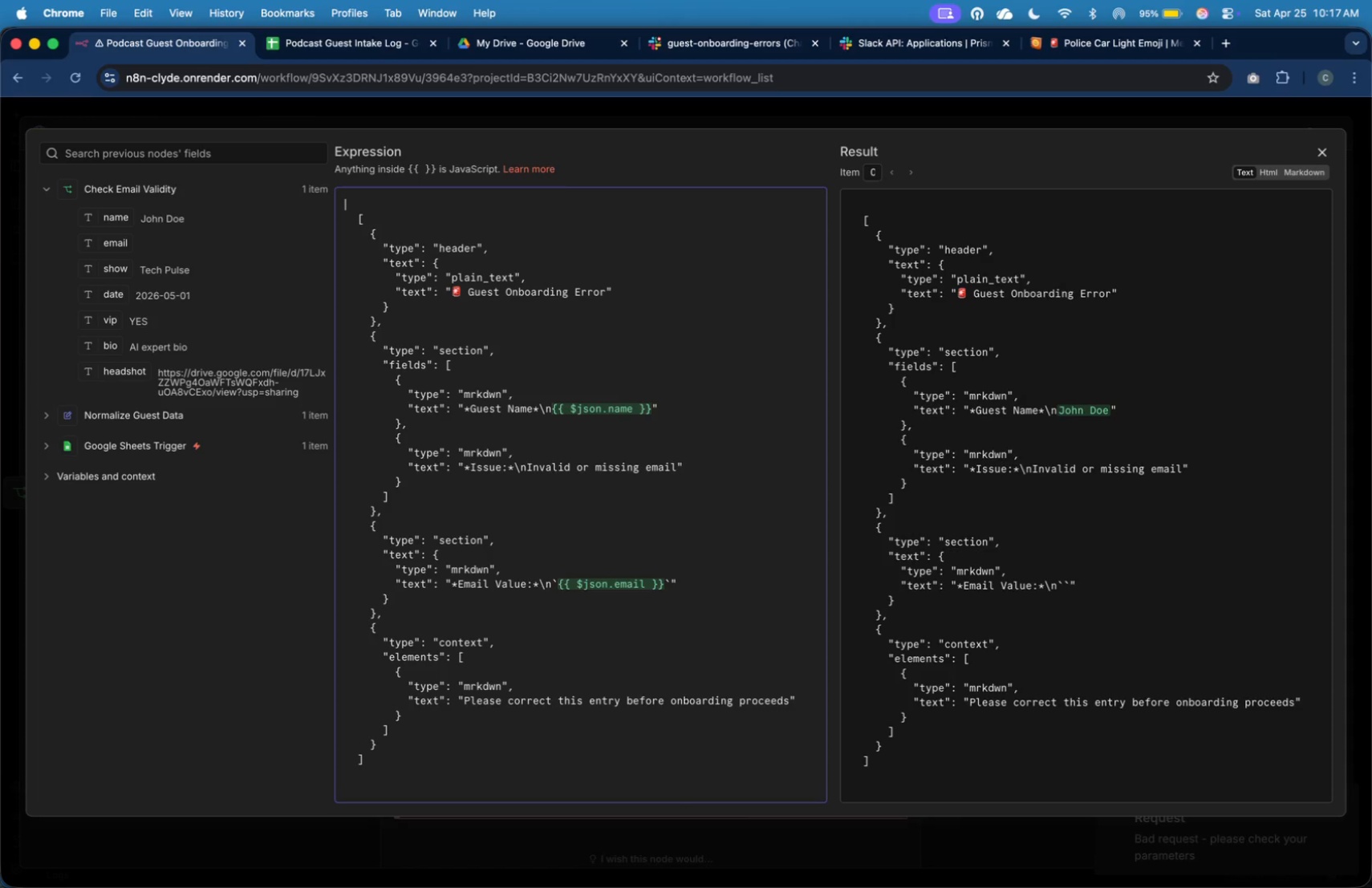 
key(ArrowUp)
 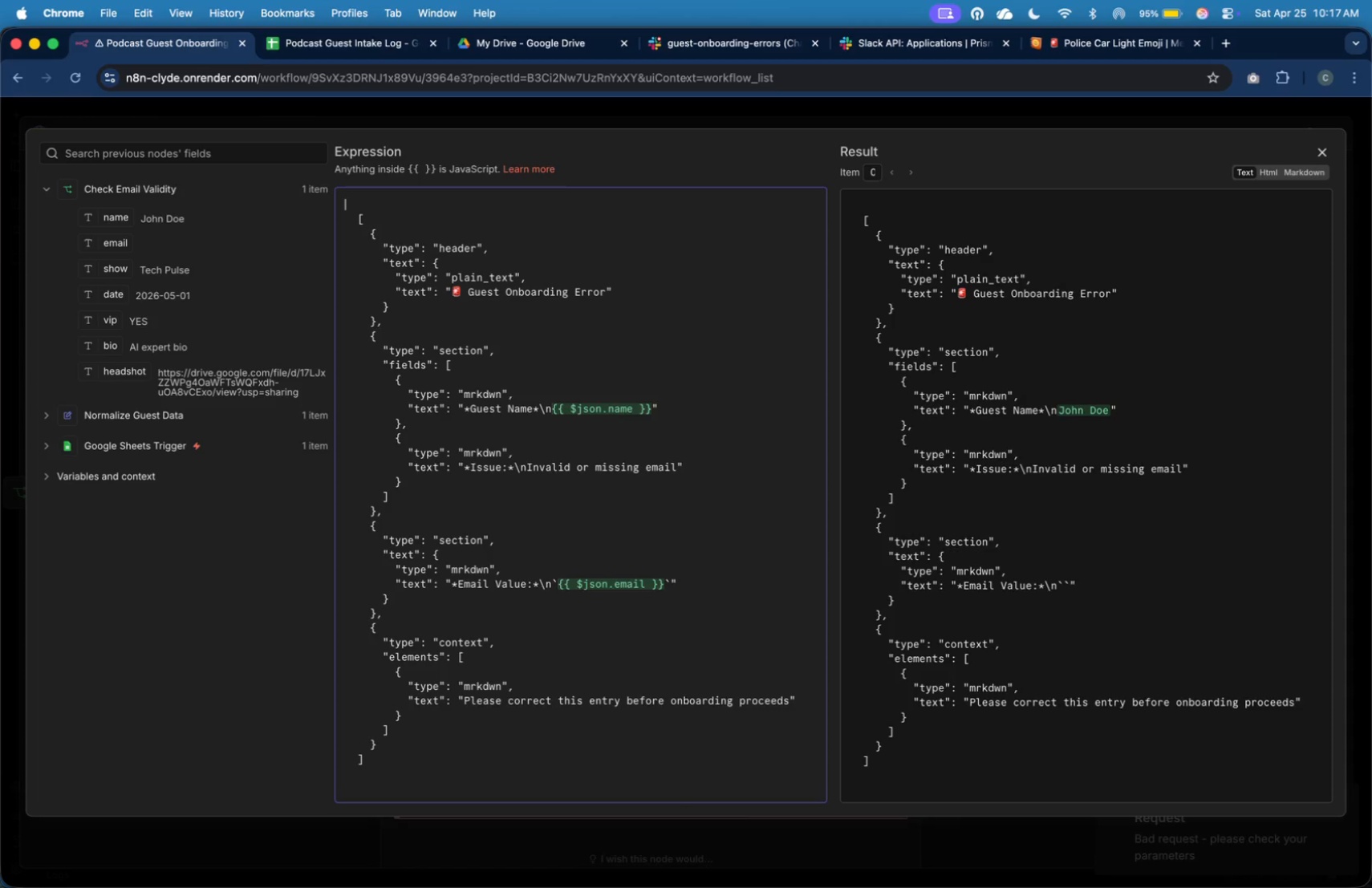 
key(Shift+BracketLeft)
 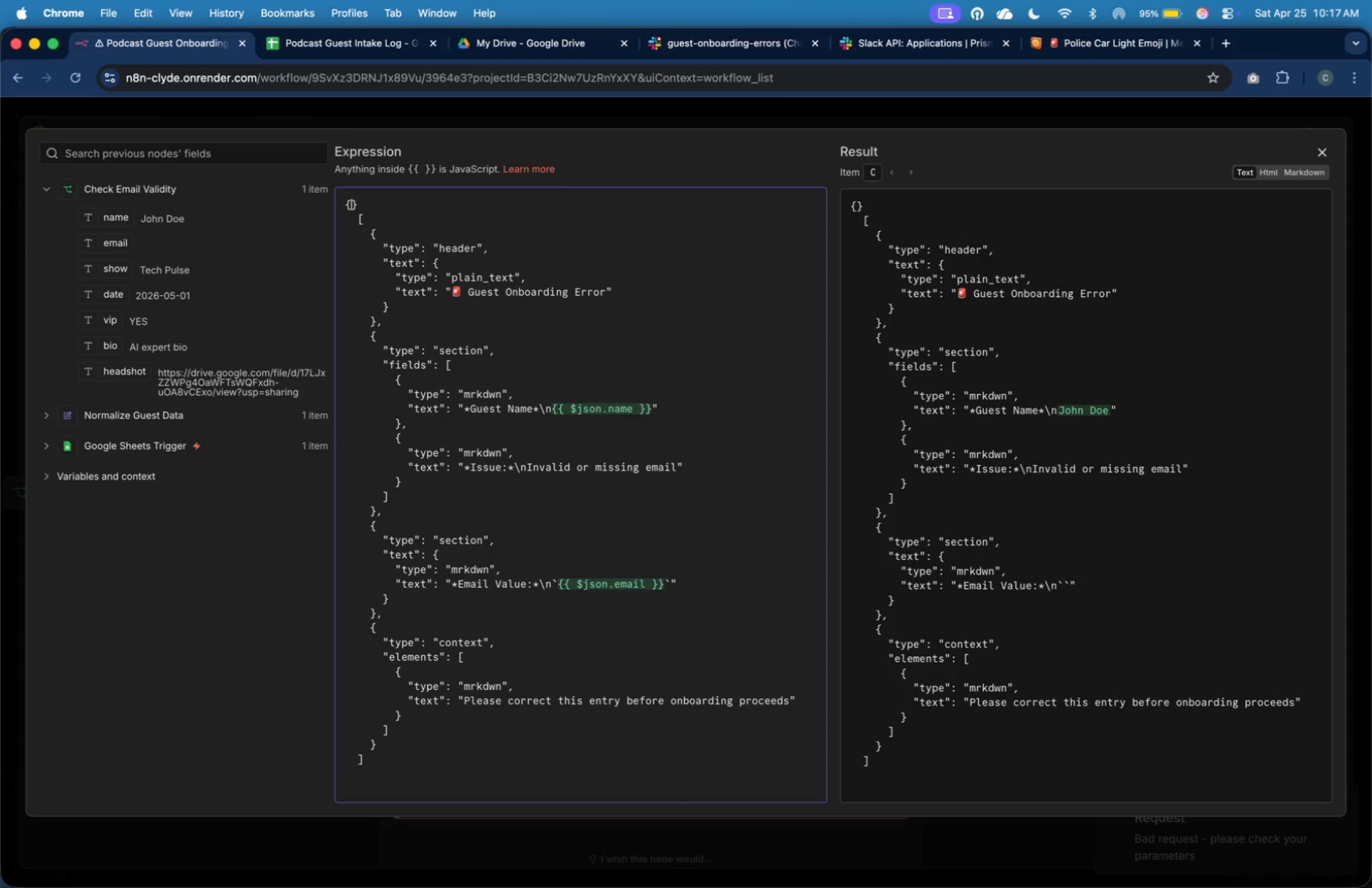 
key(ArrowRight)
 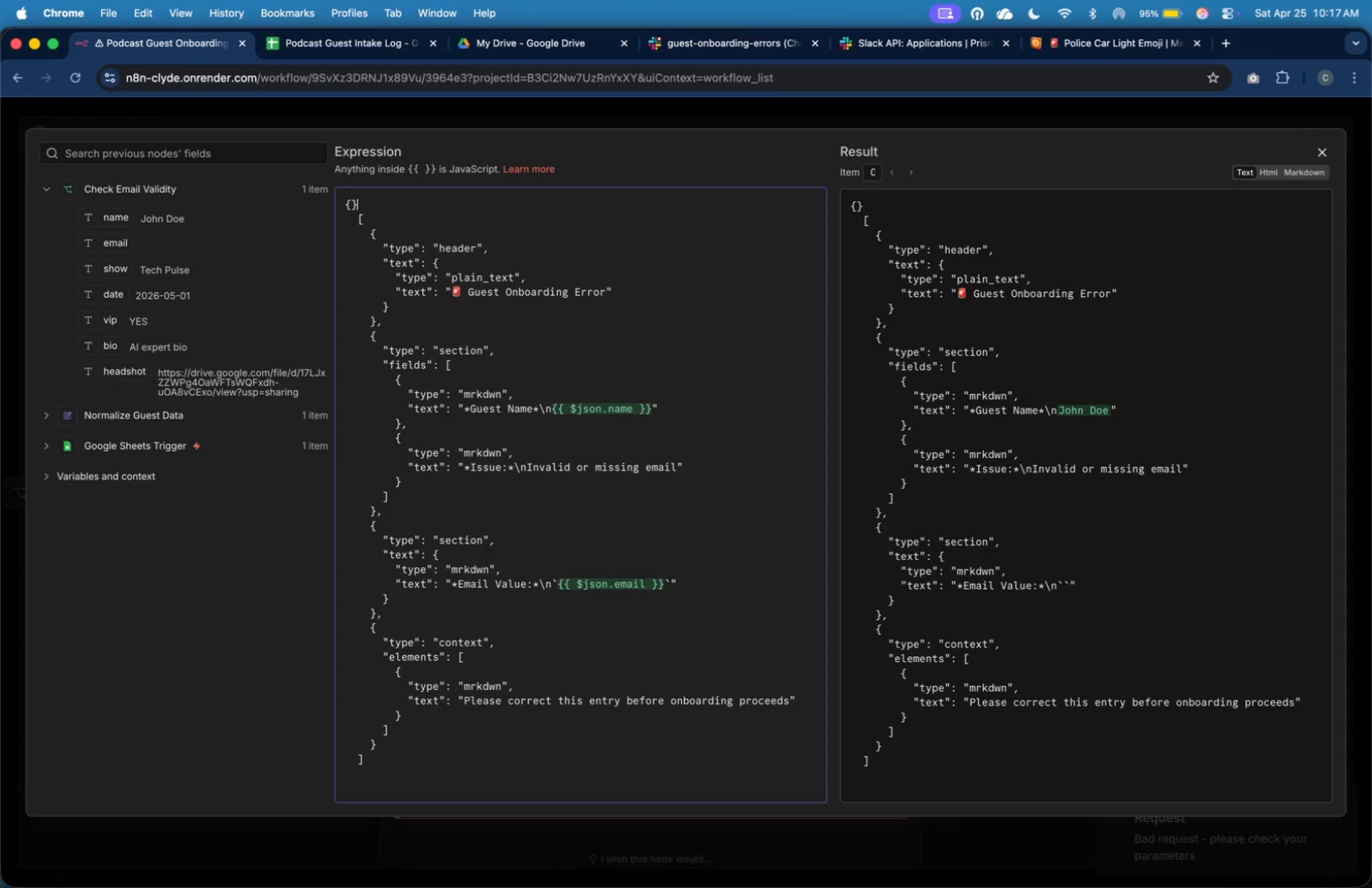 
key(Backspace)
 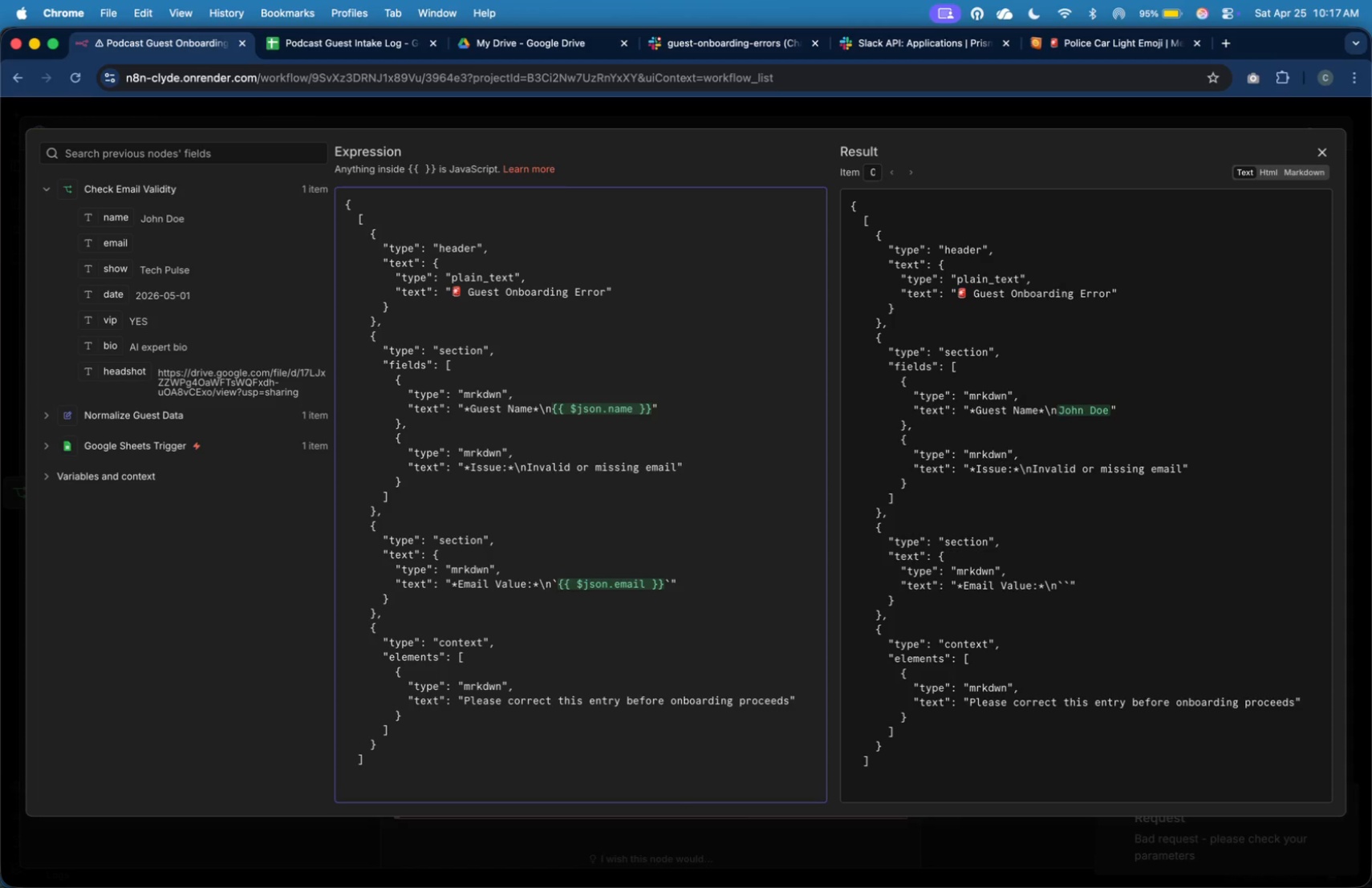 
hold_key(key=ArrowDown, duration=1.51)
 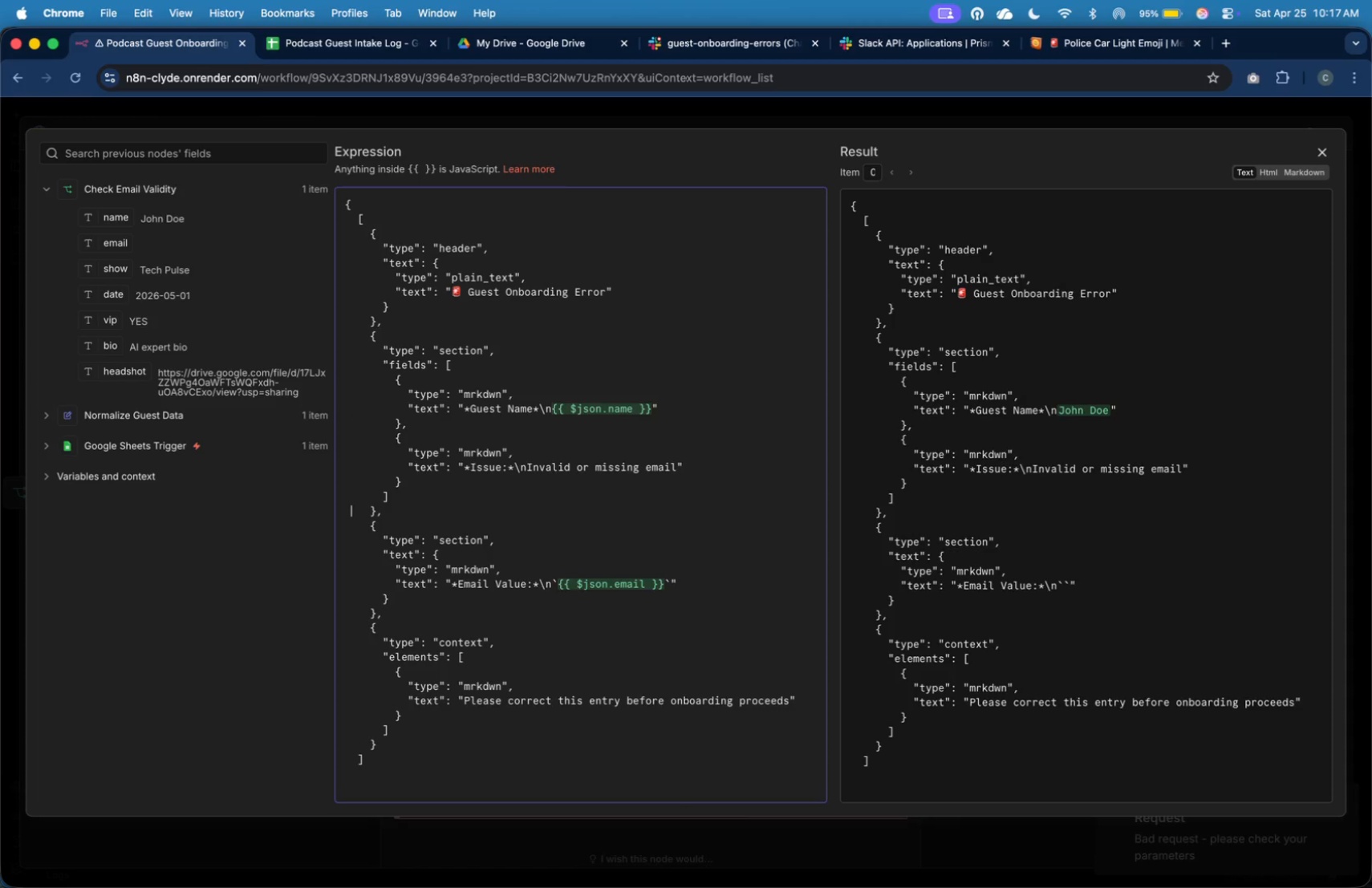 
hold_key(key=ArrowDown, duration=1.5)
 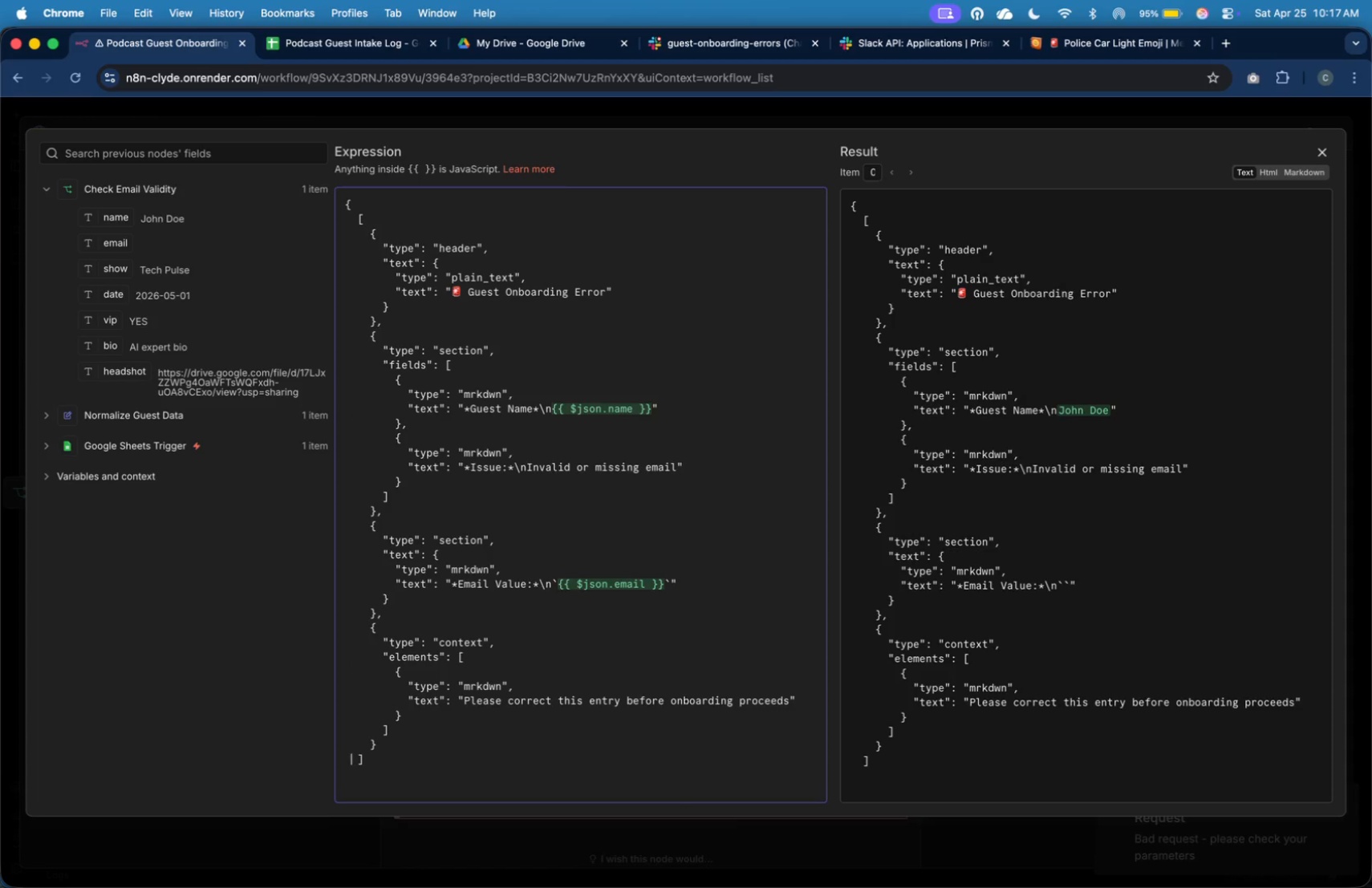 
hold_key(key=ArrowDown, duration=1.13)
 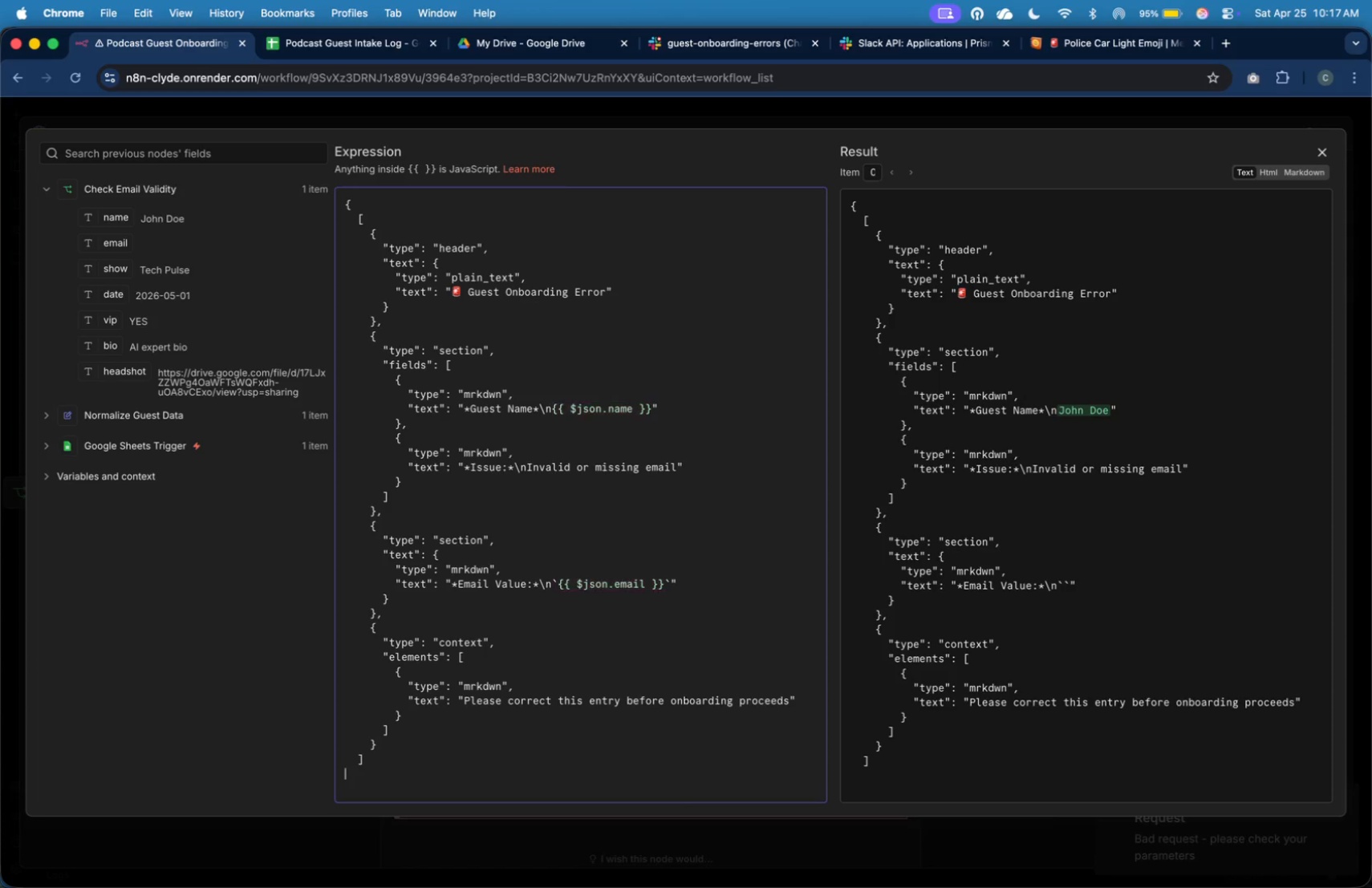 
key(Enter)
 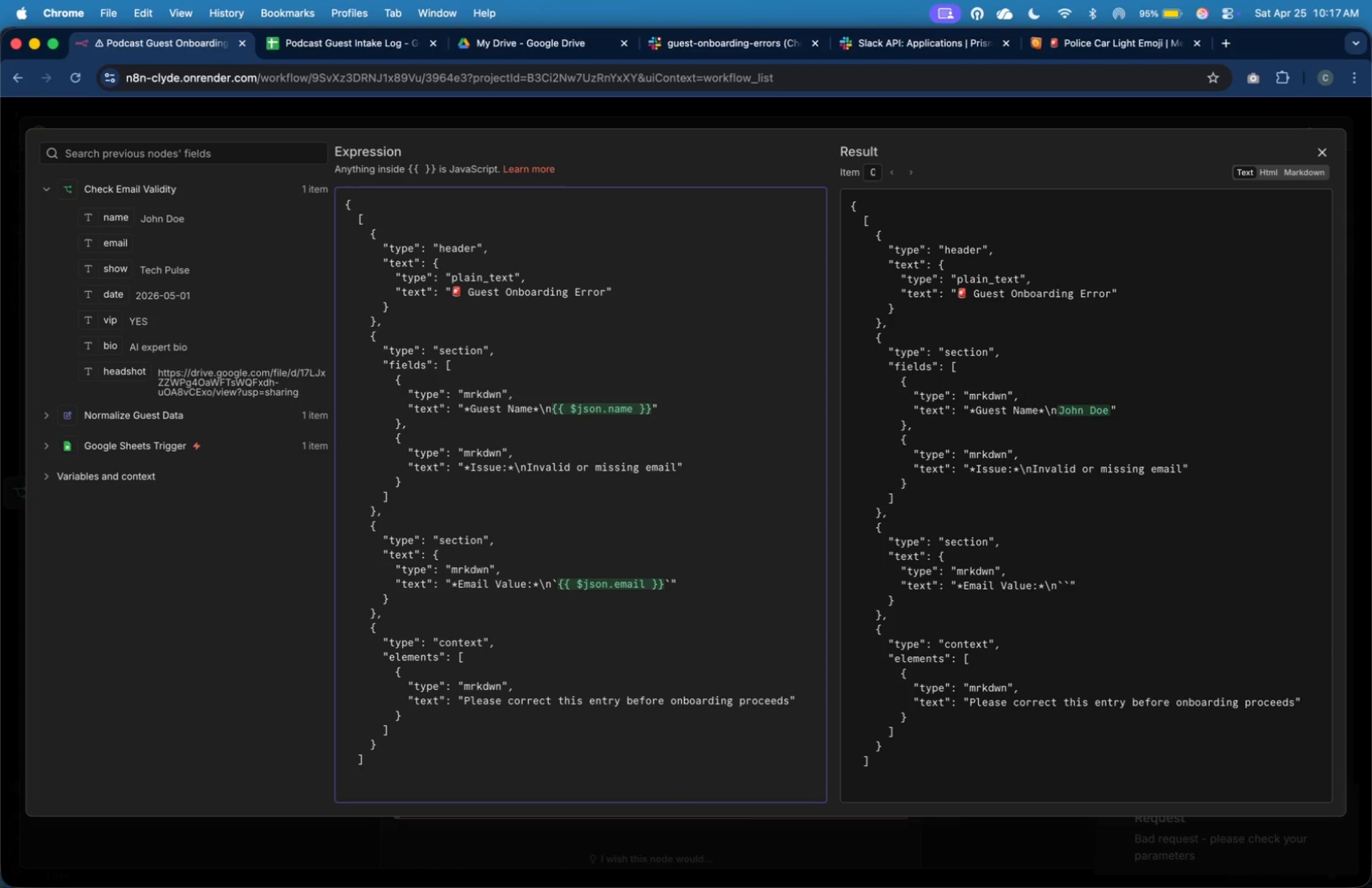 
key(Shift+BracketRight)
 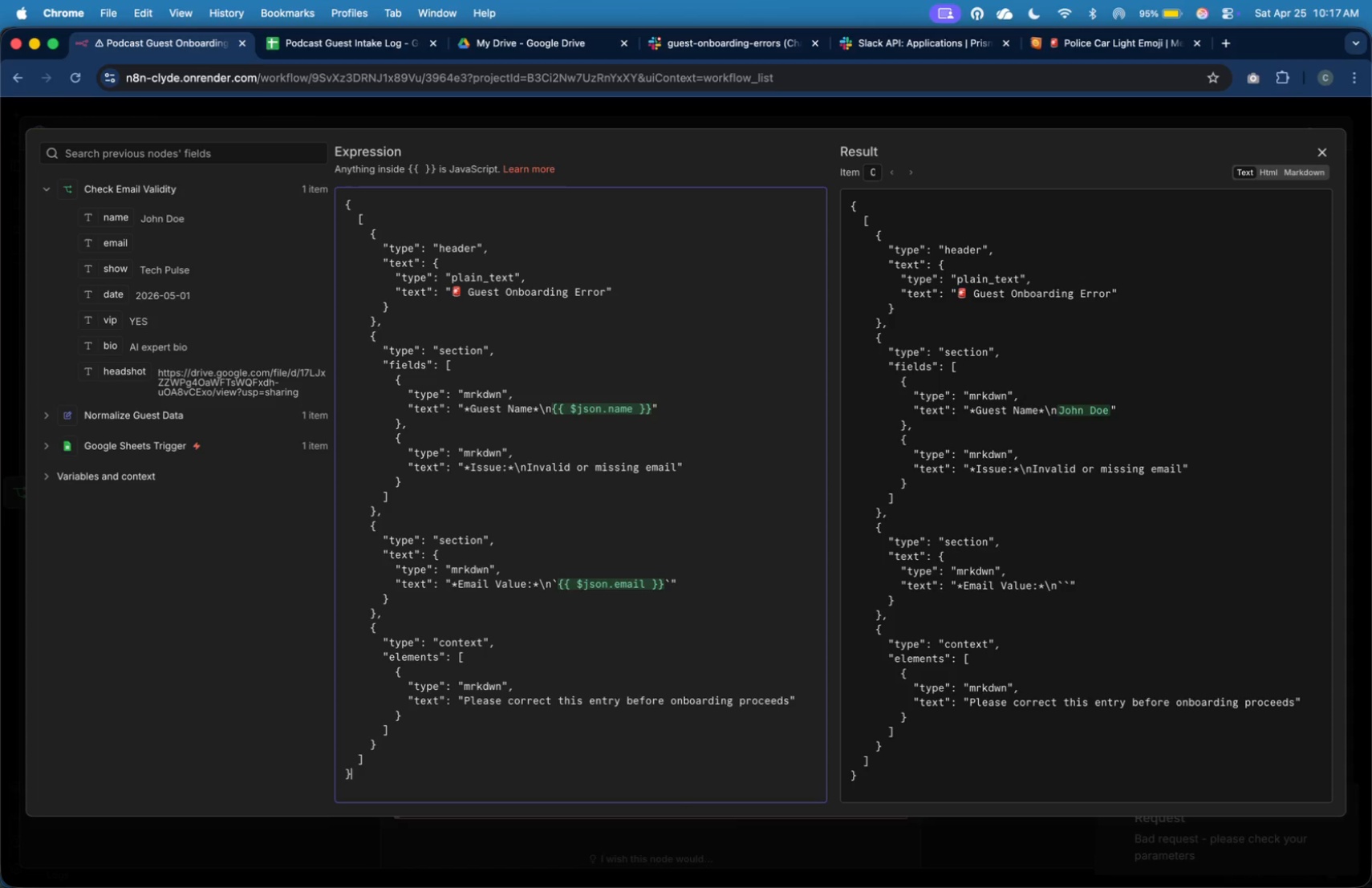 
hold_key(key=ArrowUp, duration=1.51)
 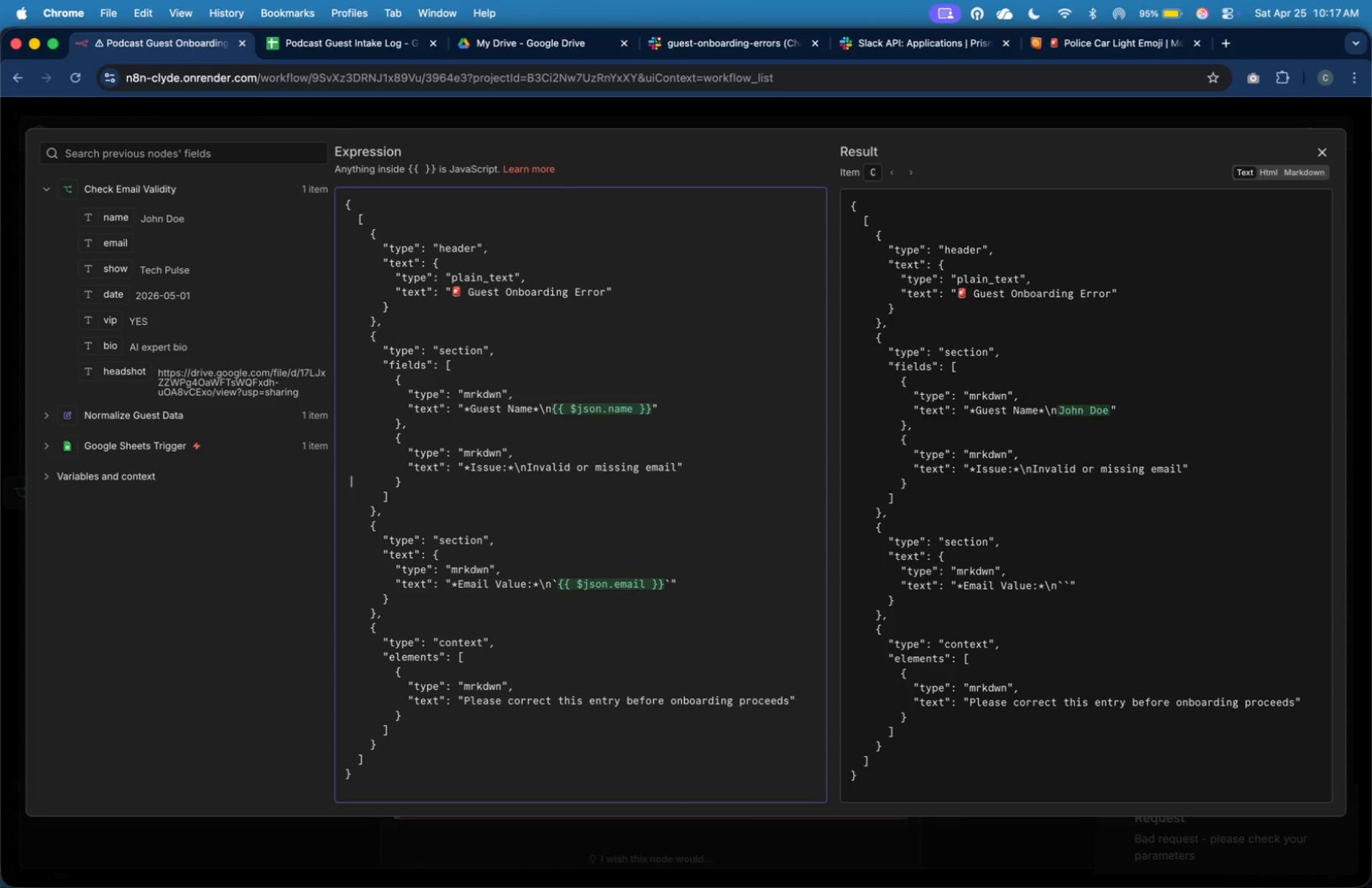 
hold_key(key=ArrowUp, duration=1.51)
 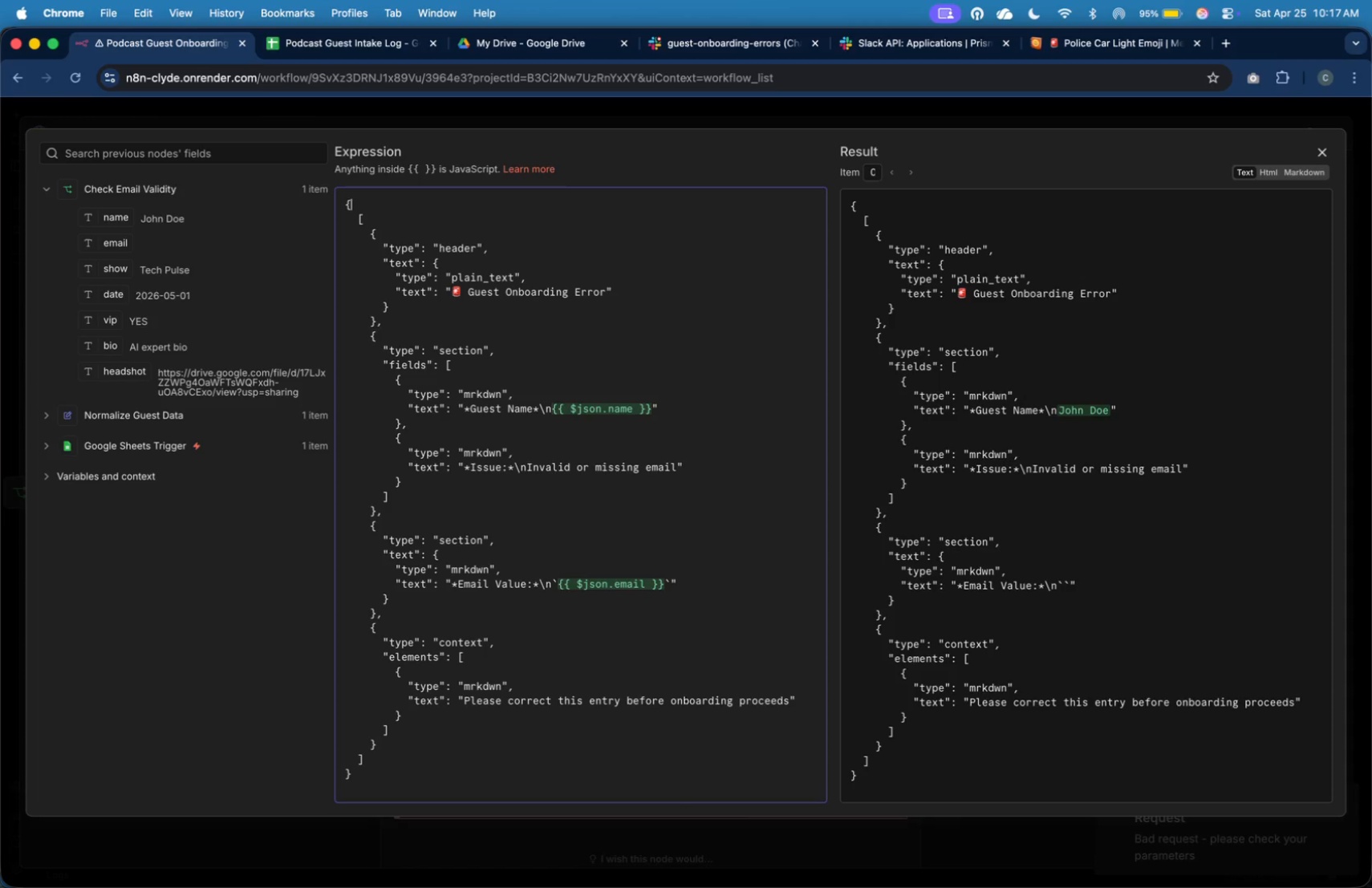 
hold_key(key=ArrowUp, duration=0.82)
 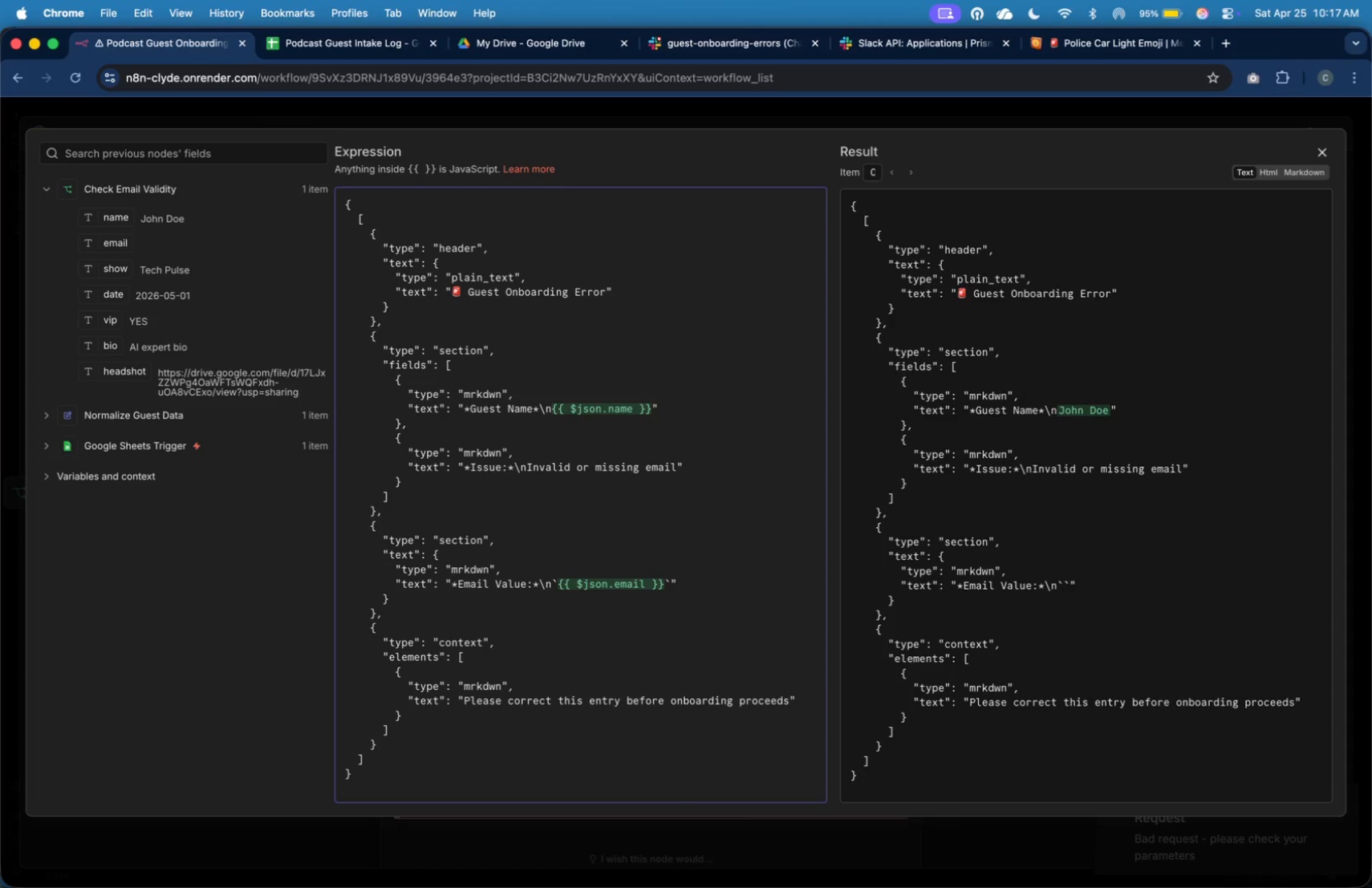 
key(ArrowRight)
 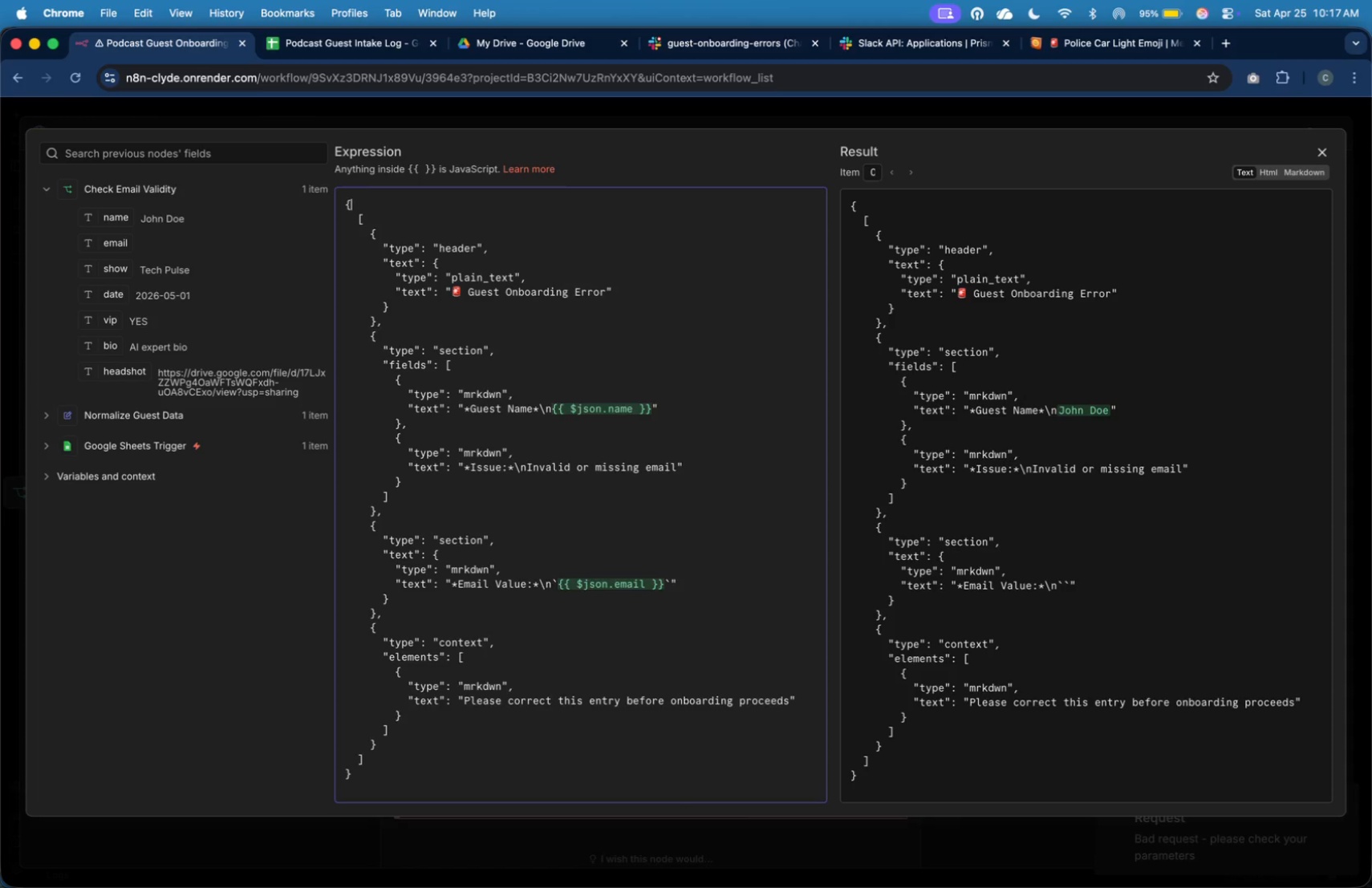 
key(Enter)
 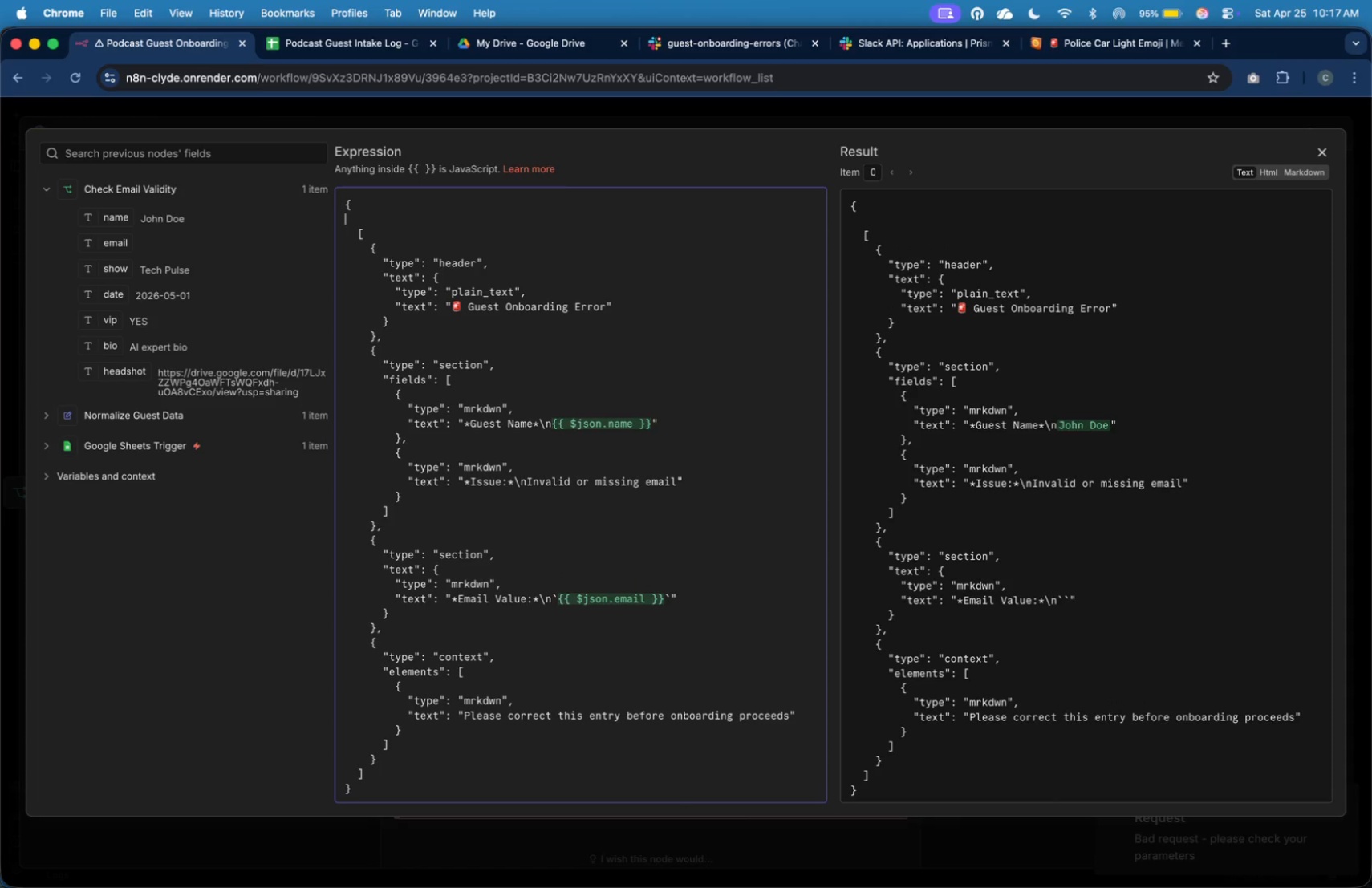 
type(`)
key(Backspace)
key(Tab)
type("text)
 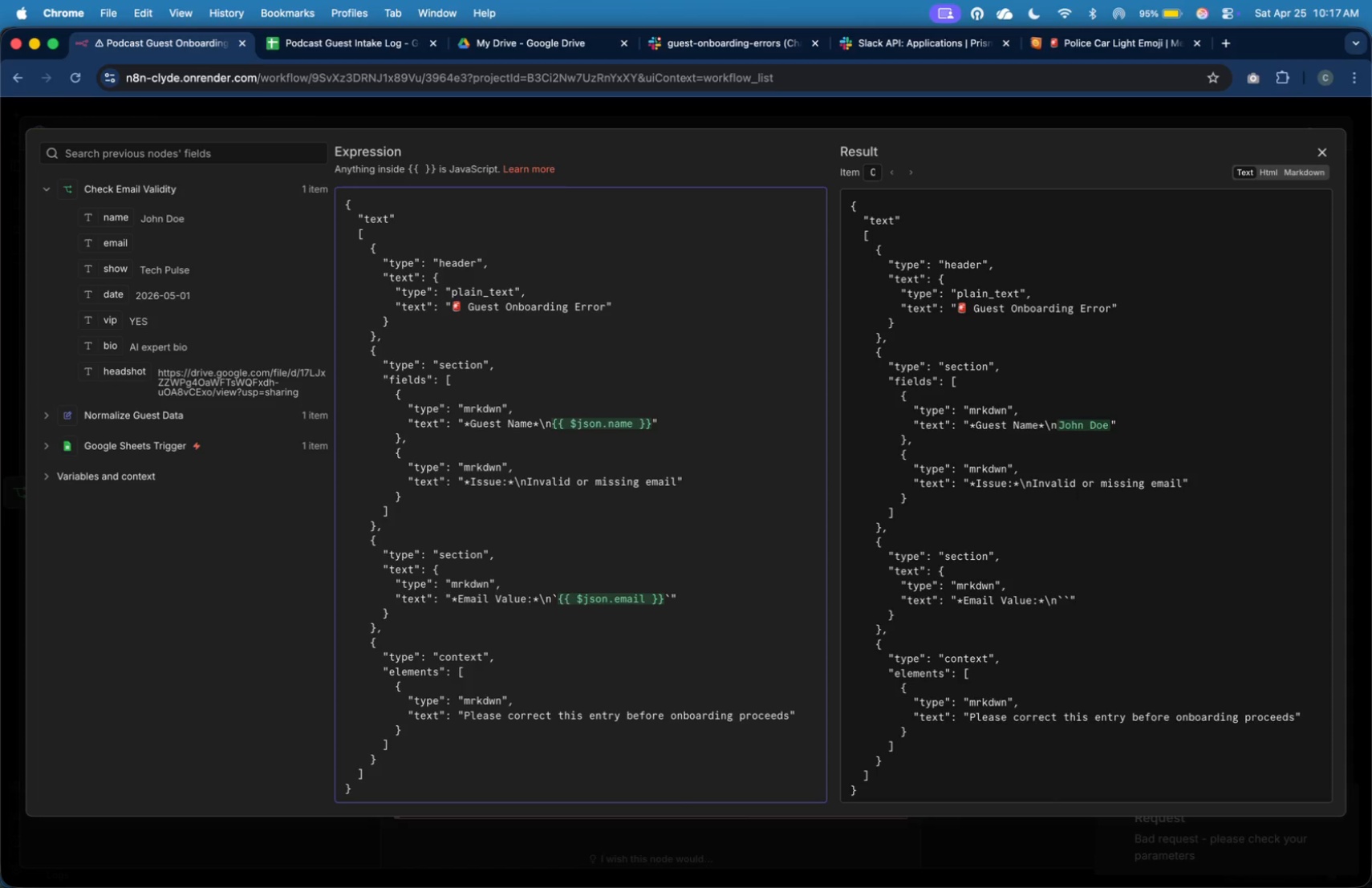 
key(ArrowRight)
 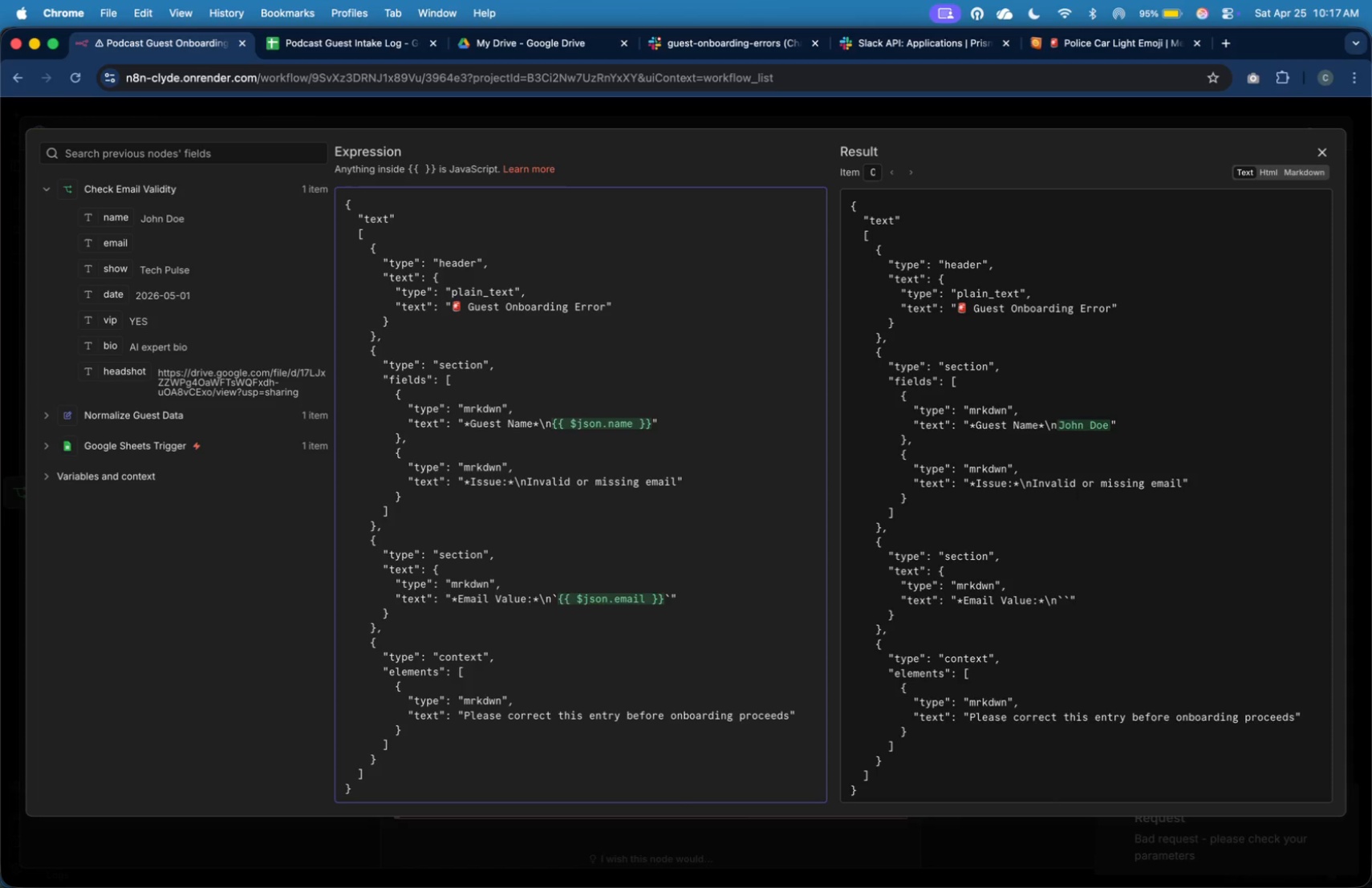 
key(Shift+Semicolon)
 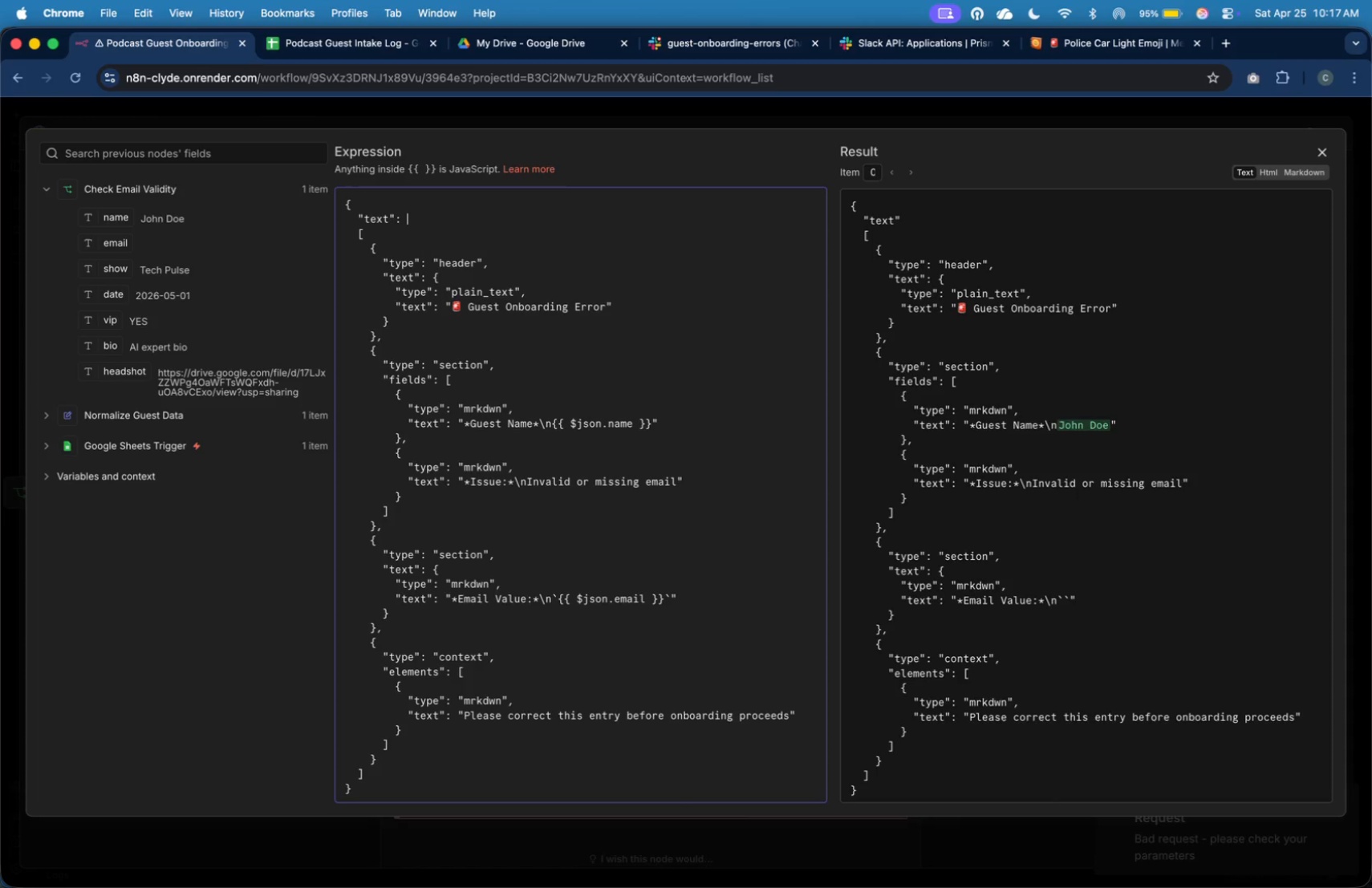 
key(Shift+Space)
 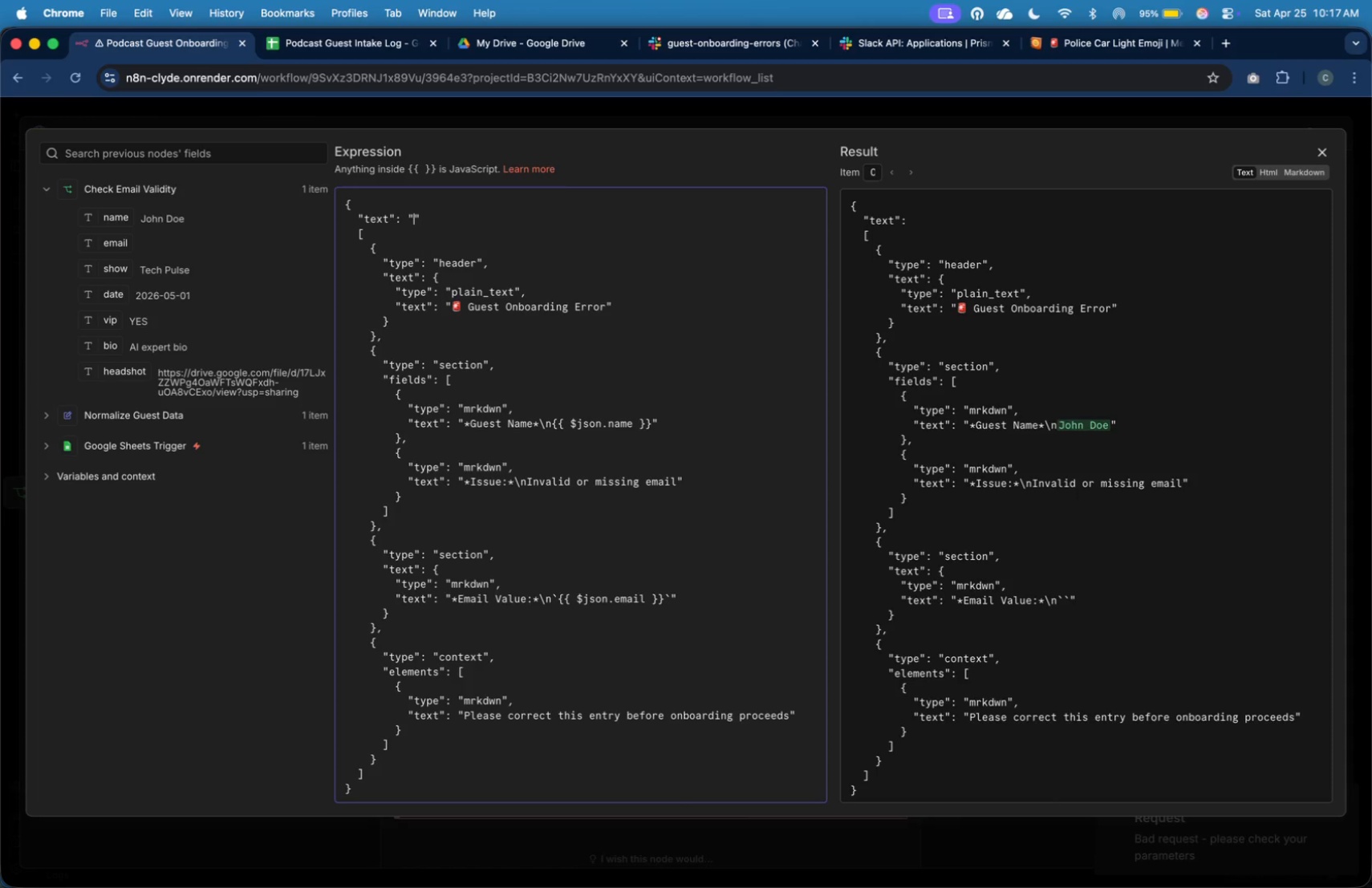 
key(Shift+Quote)
 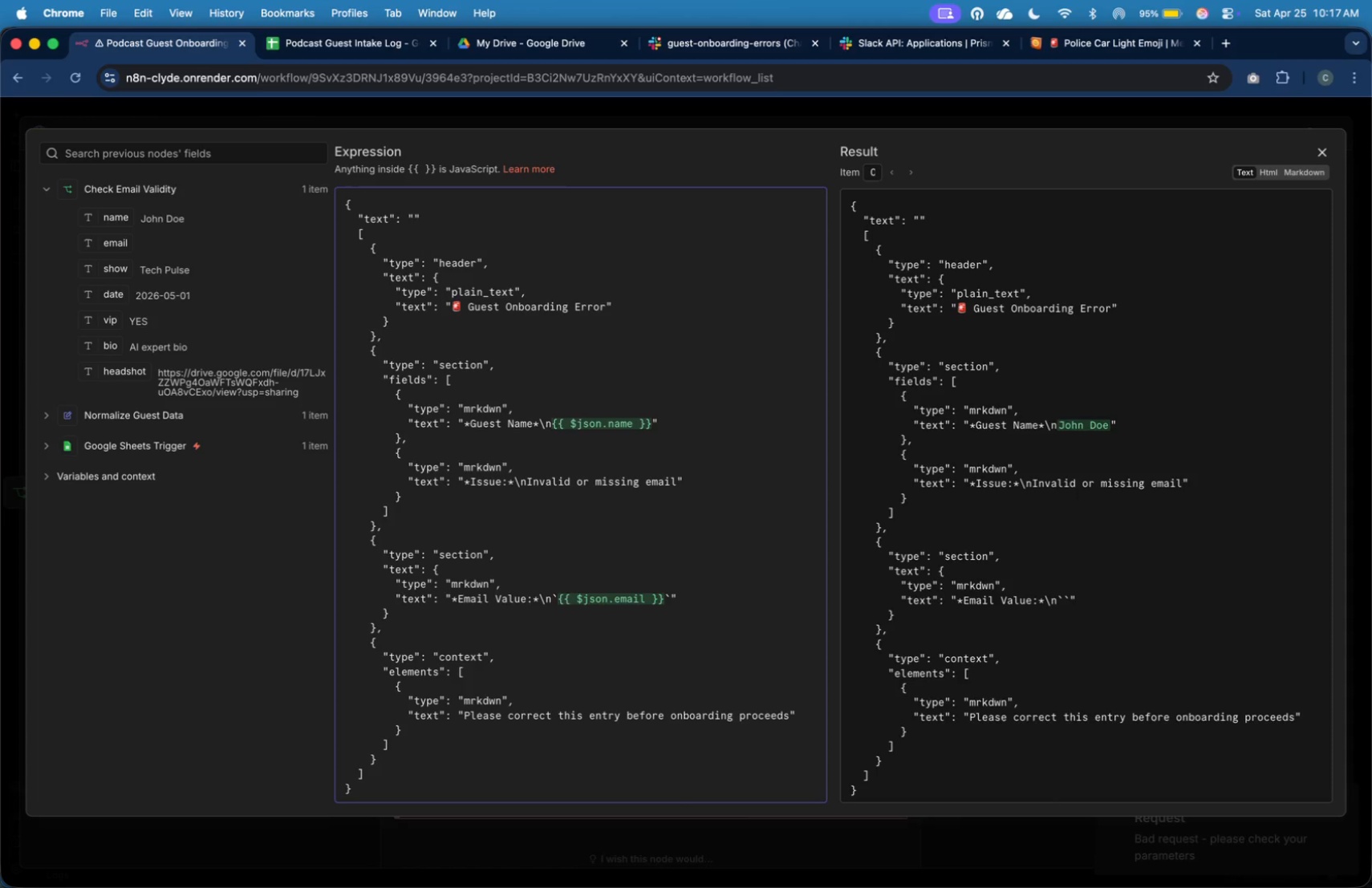 
key(ArrowDown)
 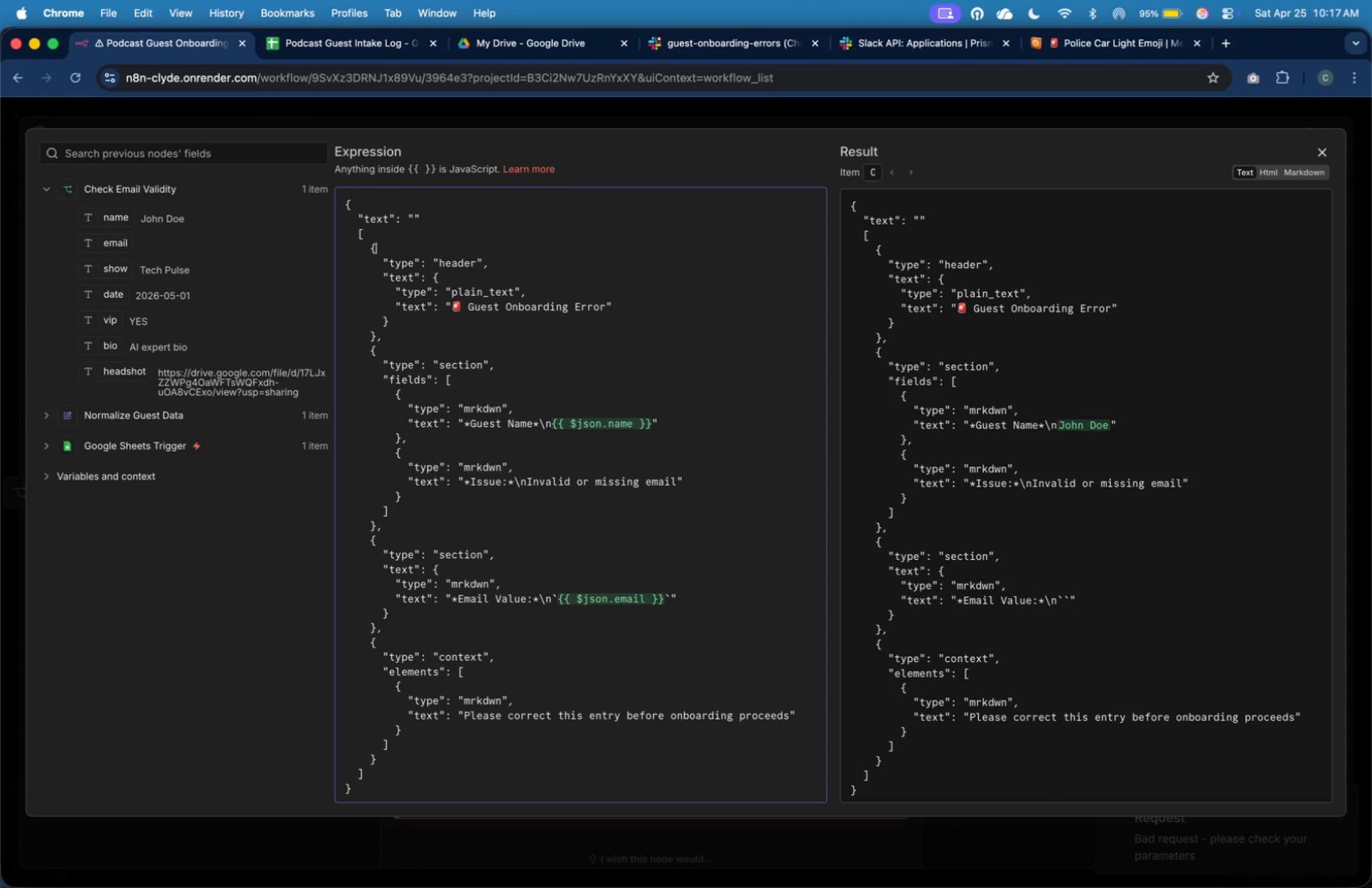 
key(ArrowDown)
 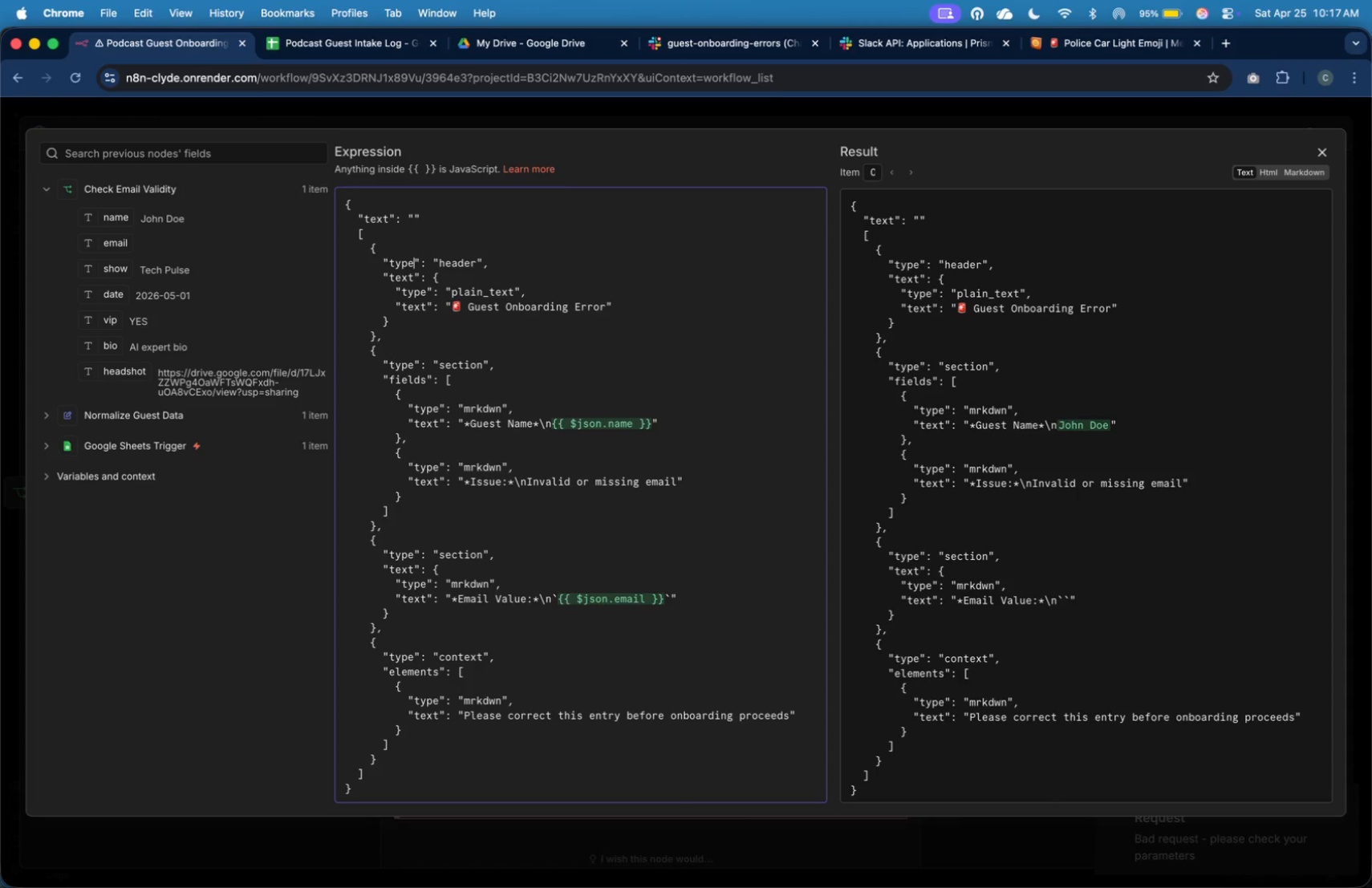 
key(ArrowDown)
 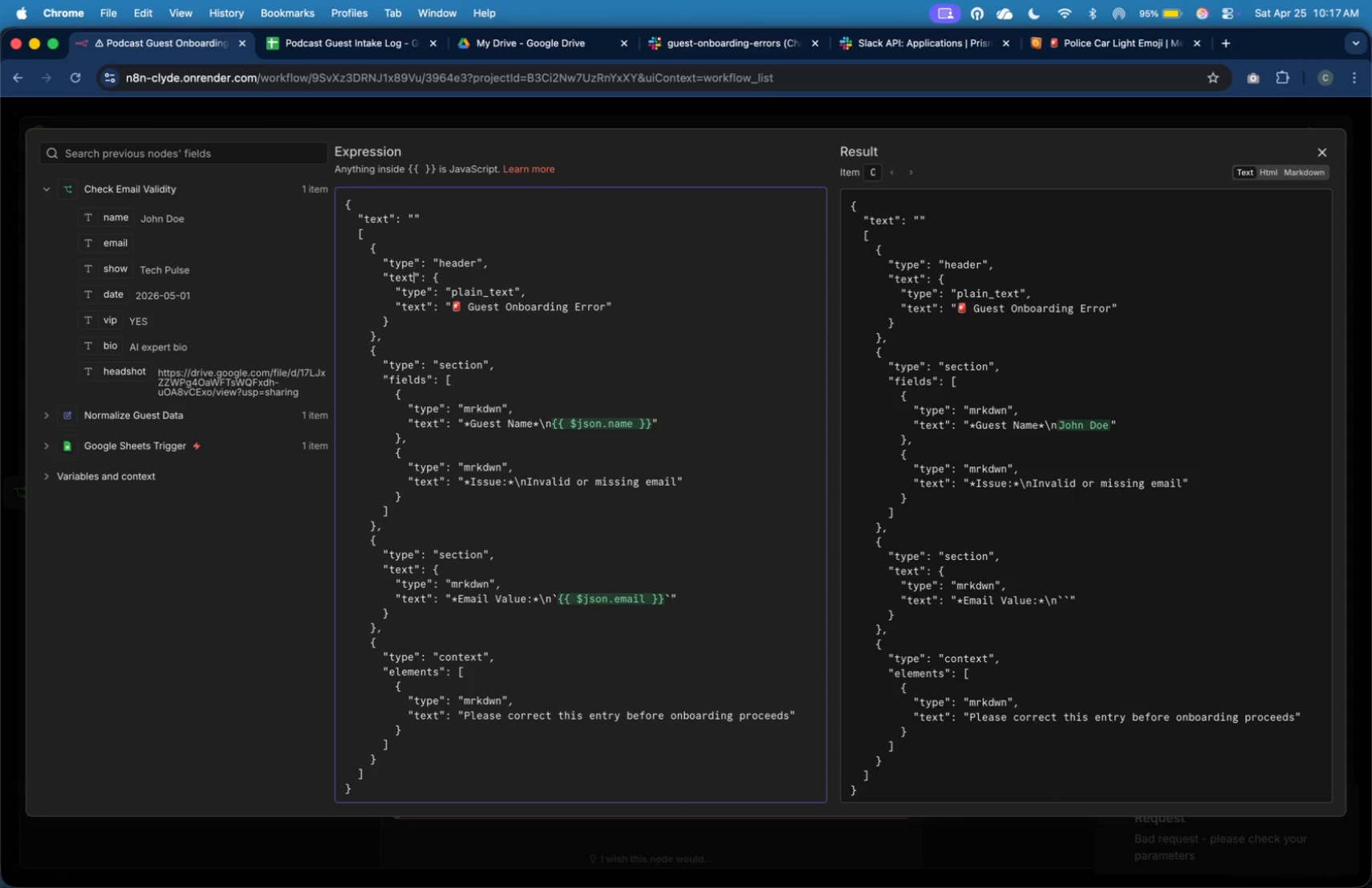 
key(ArrowDown)
 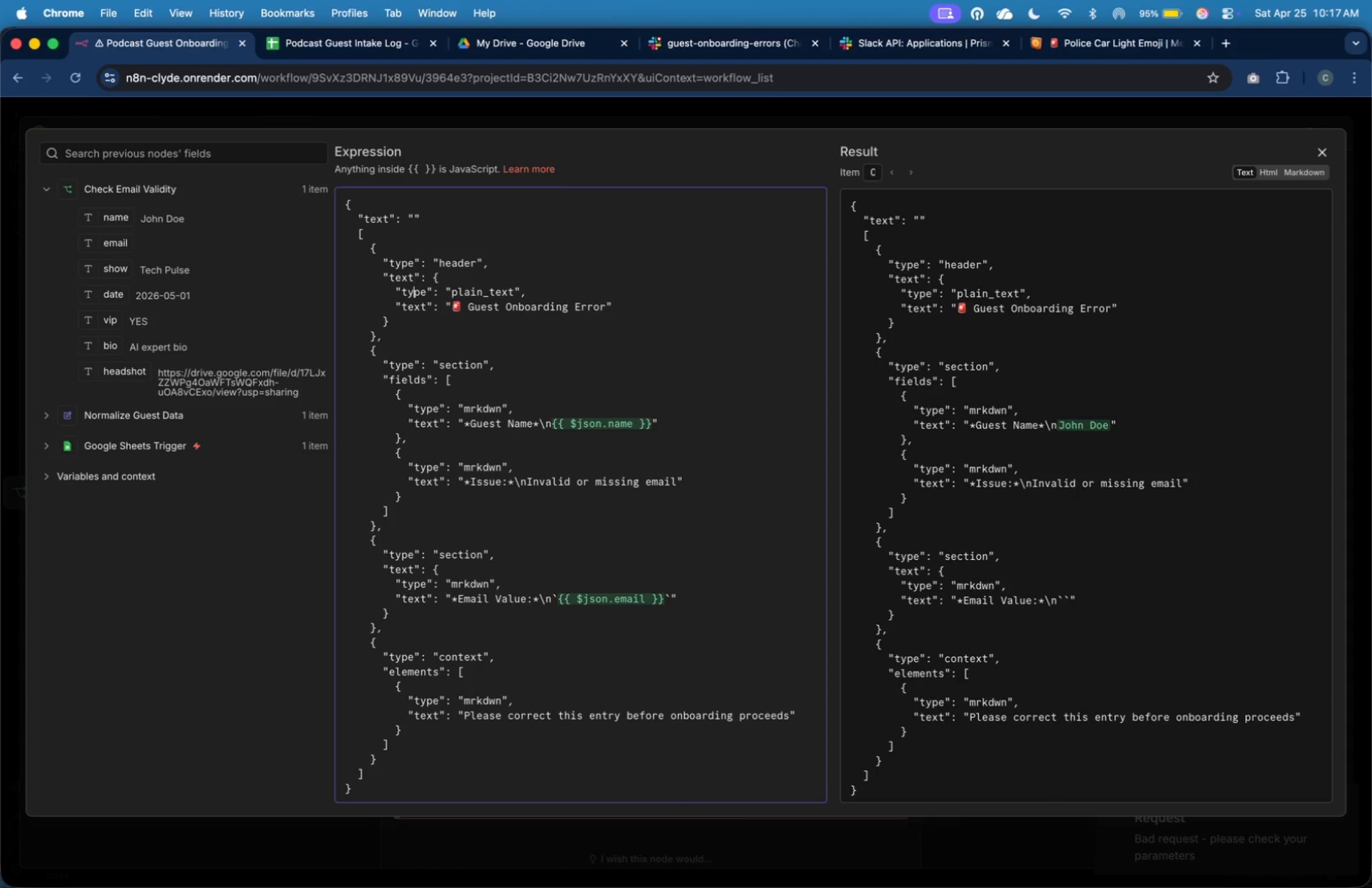 
key(ArrowDown)
 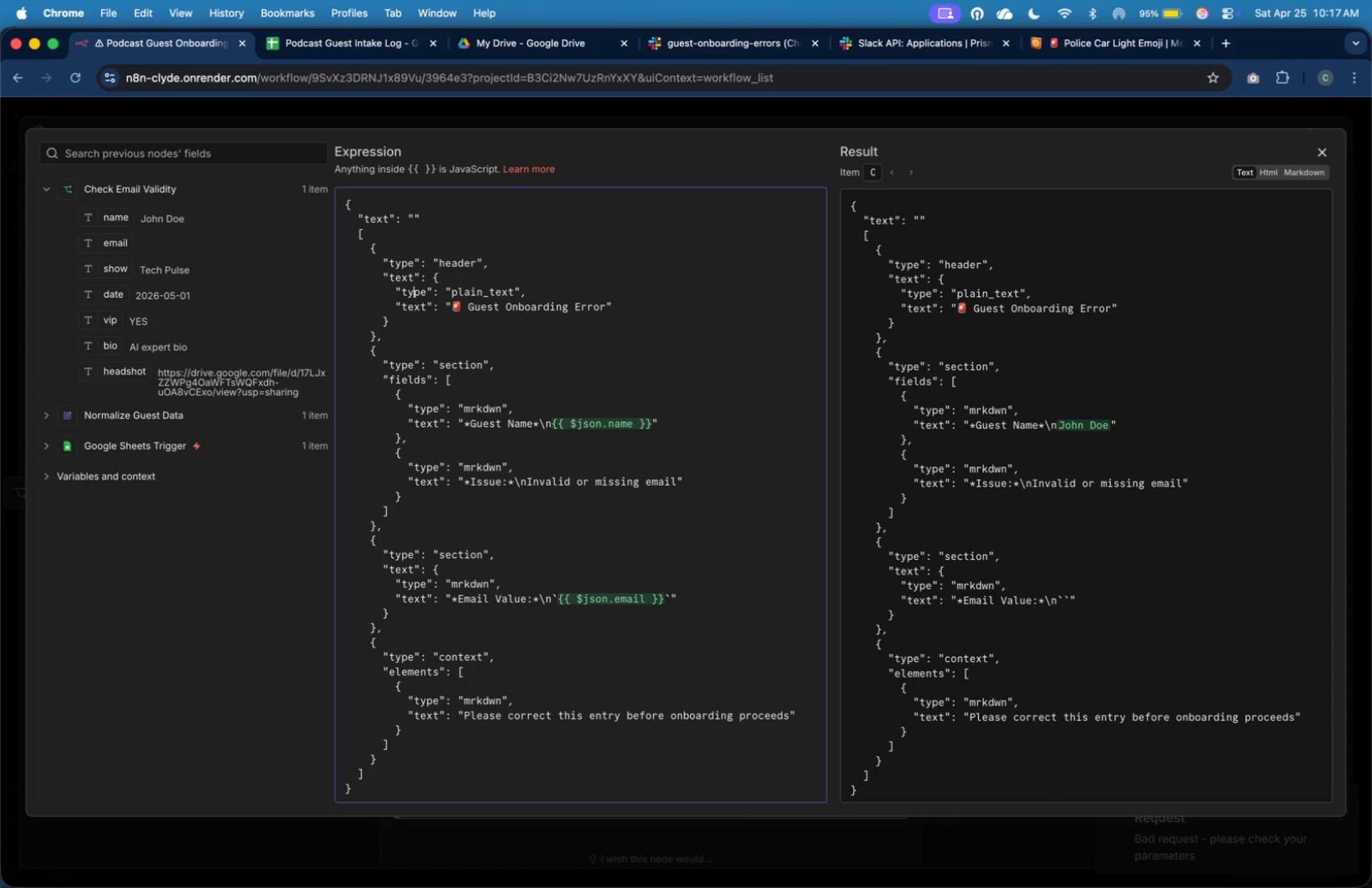 
key(ArrowDown)
 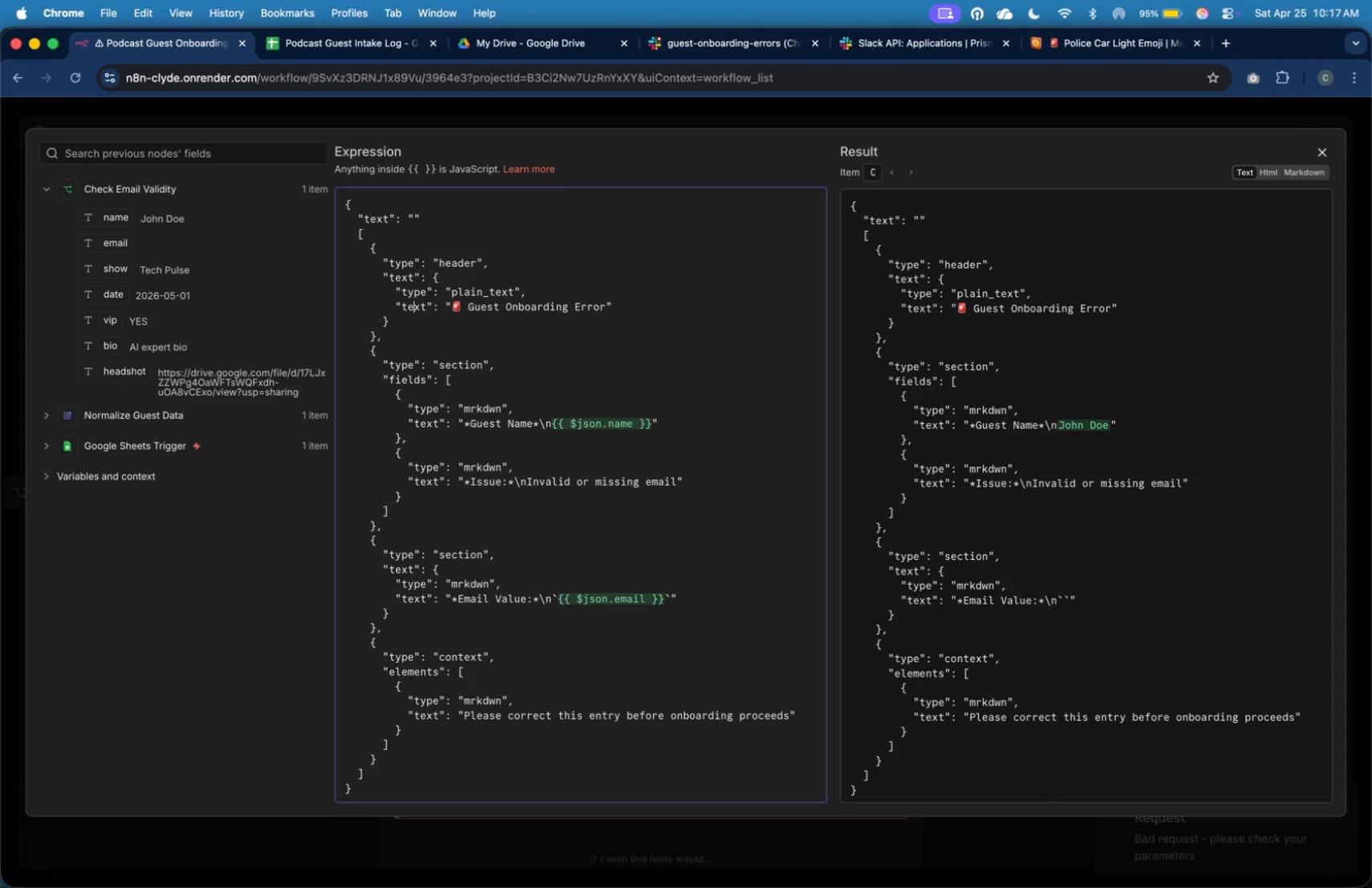 
key(ArrowRight)
 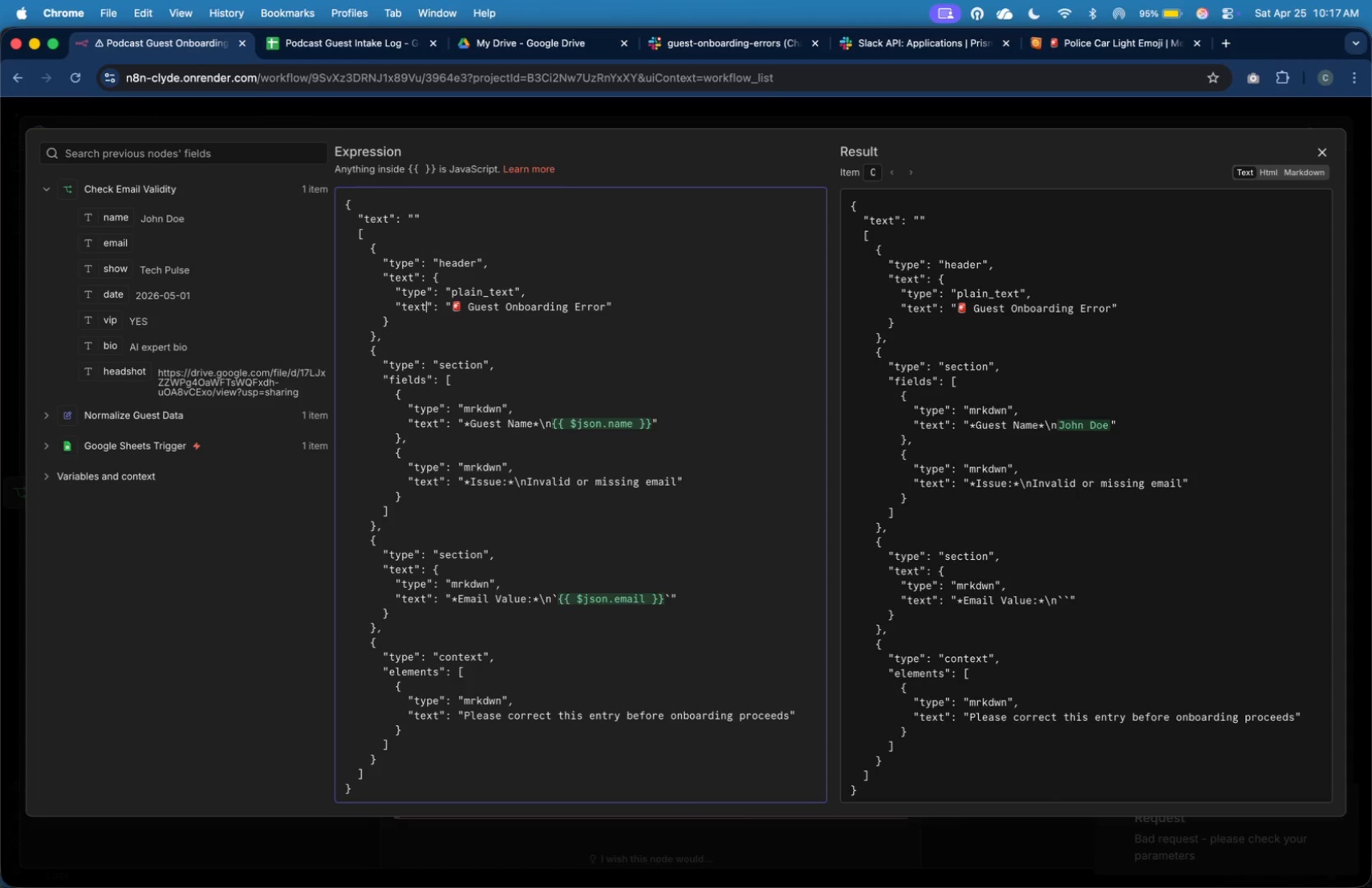 
key(ArrowRight)
 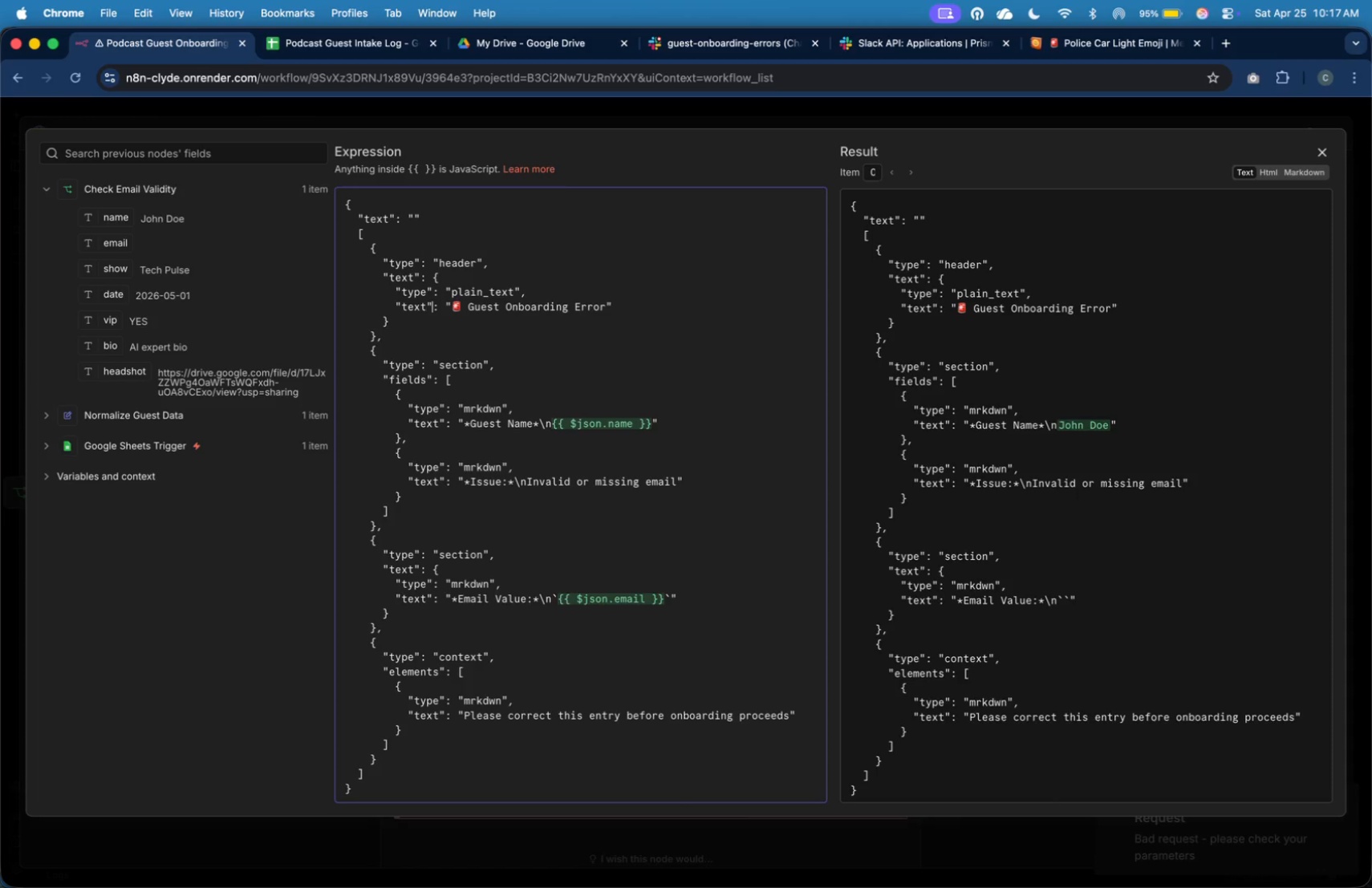 
key(ArrowRight)
 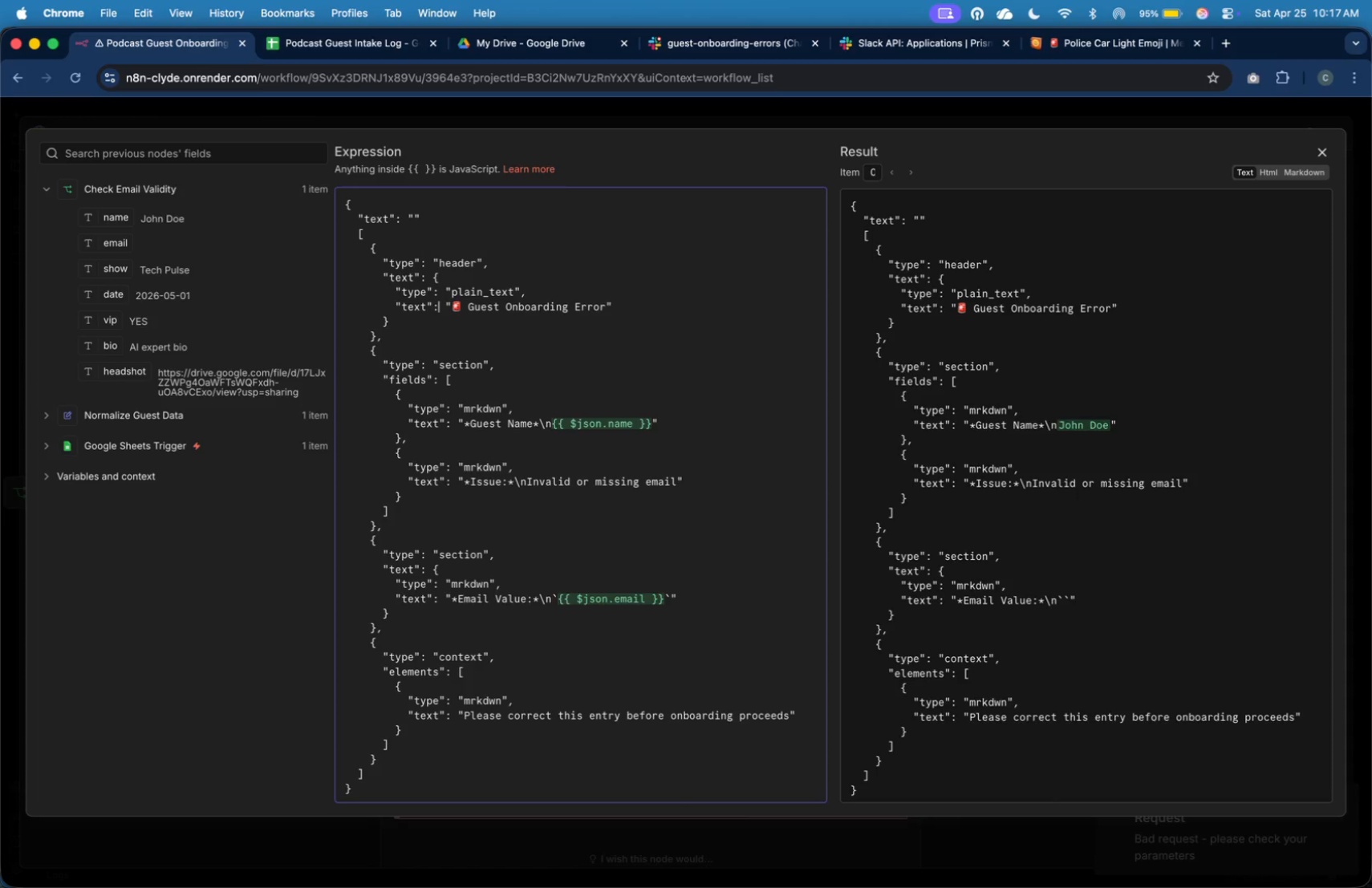 
key(ArrowRight)
 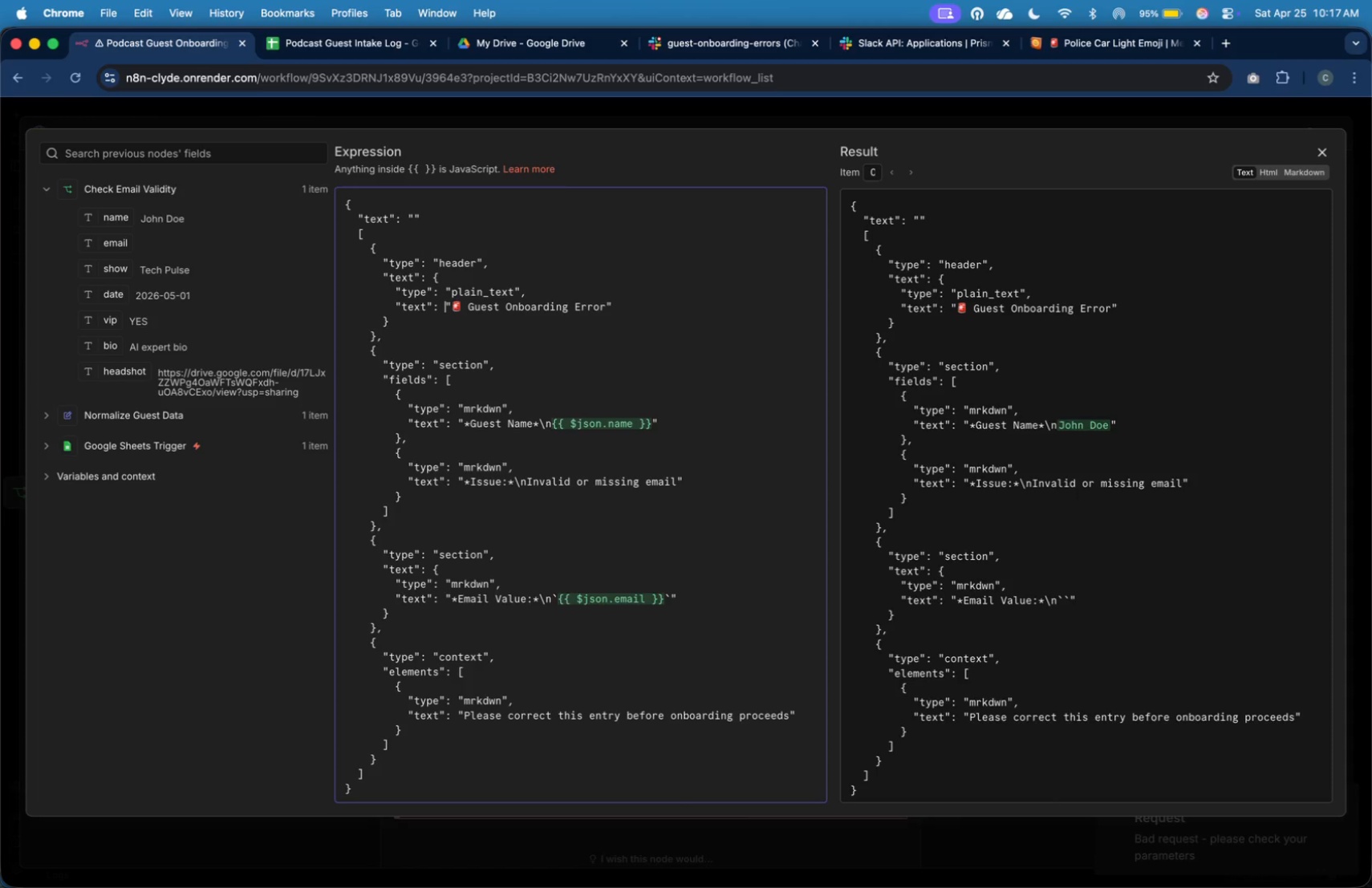 
key(ArrowRight)
 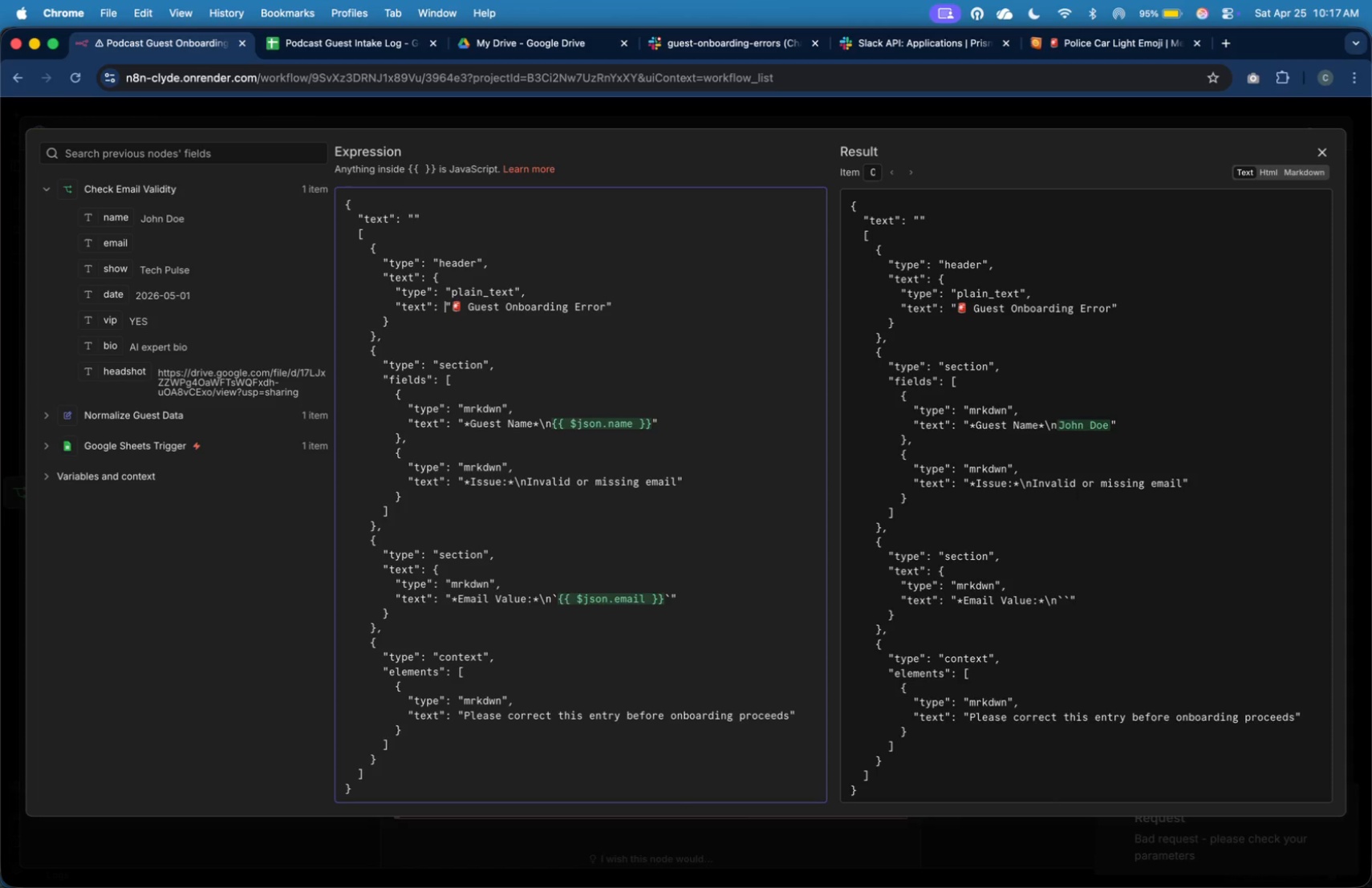 
key(ArrowRight)
 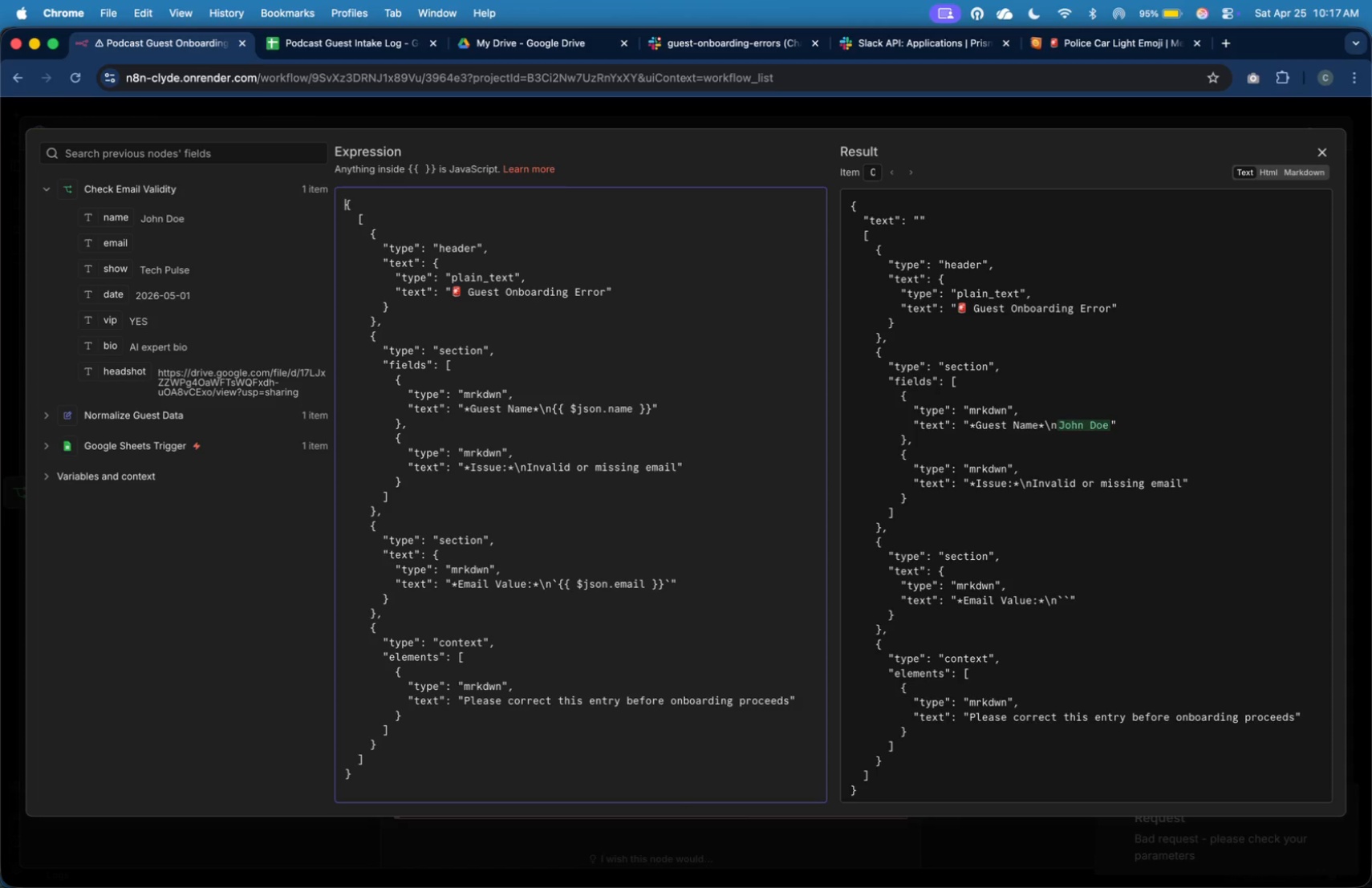 
hold_key(key=ShiftLeft, duration=0.31)
 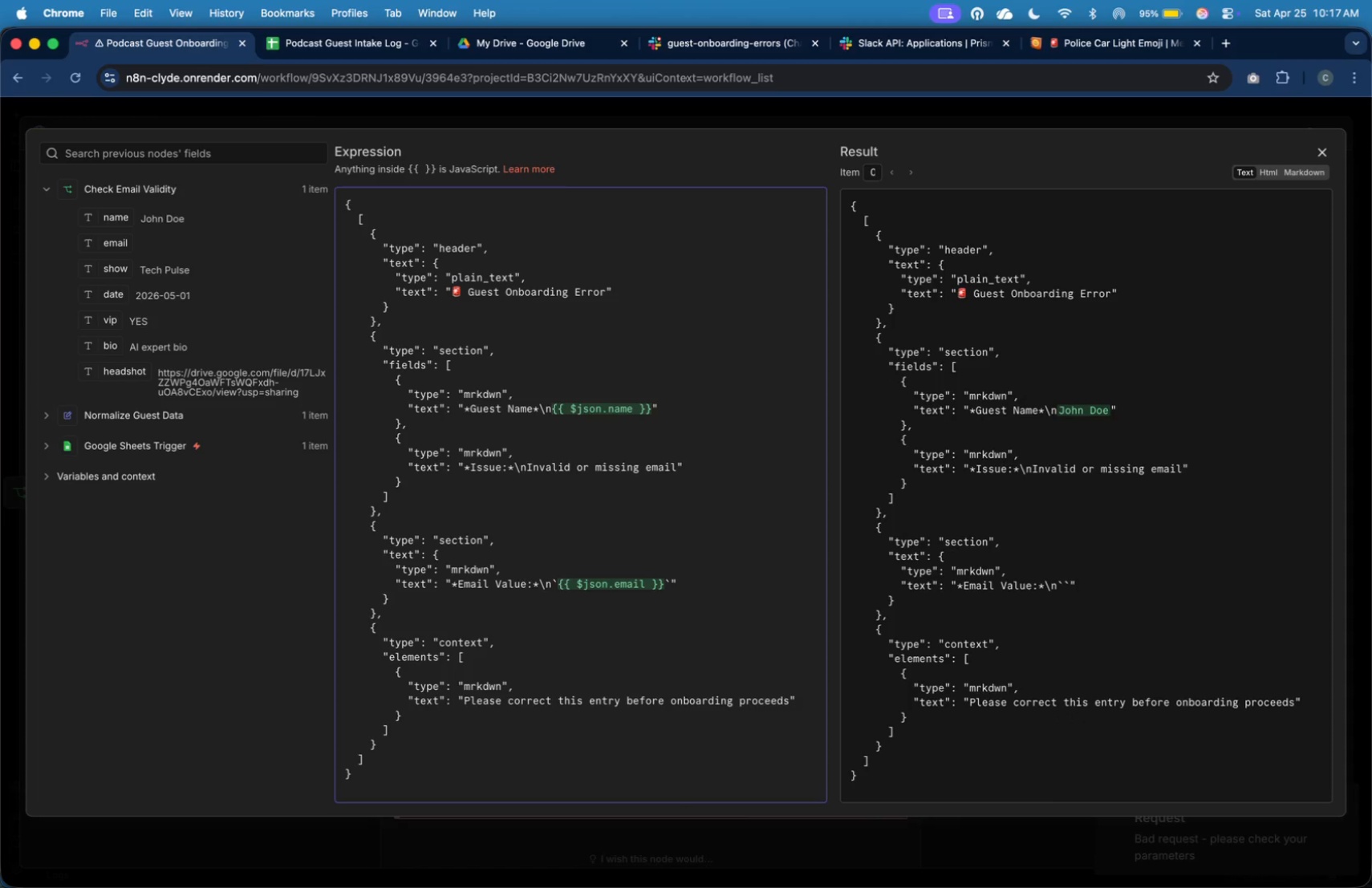 
key(ArrowUp)
 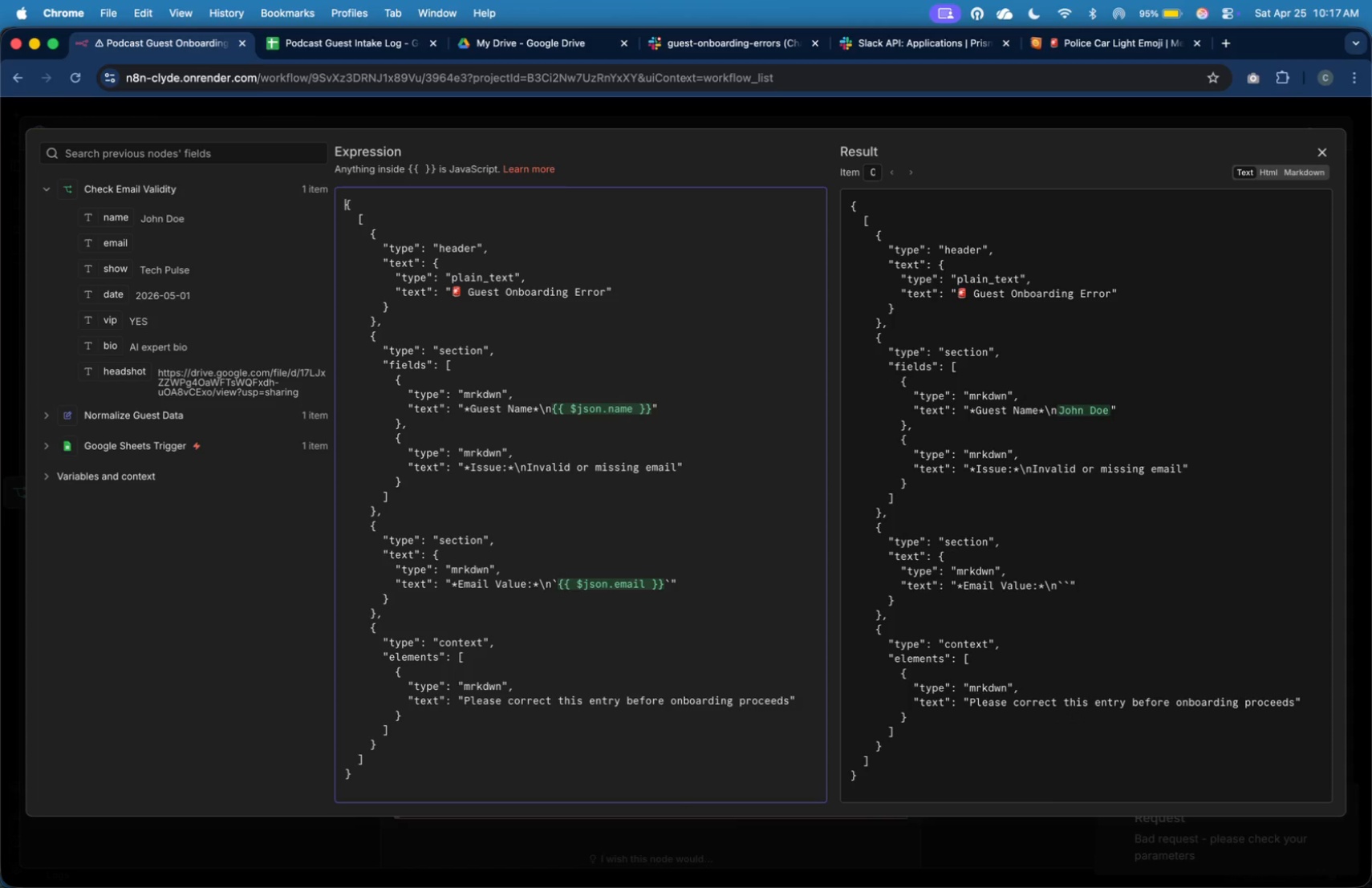 
key(ArrowDown)
 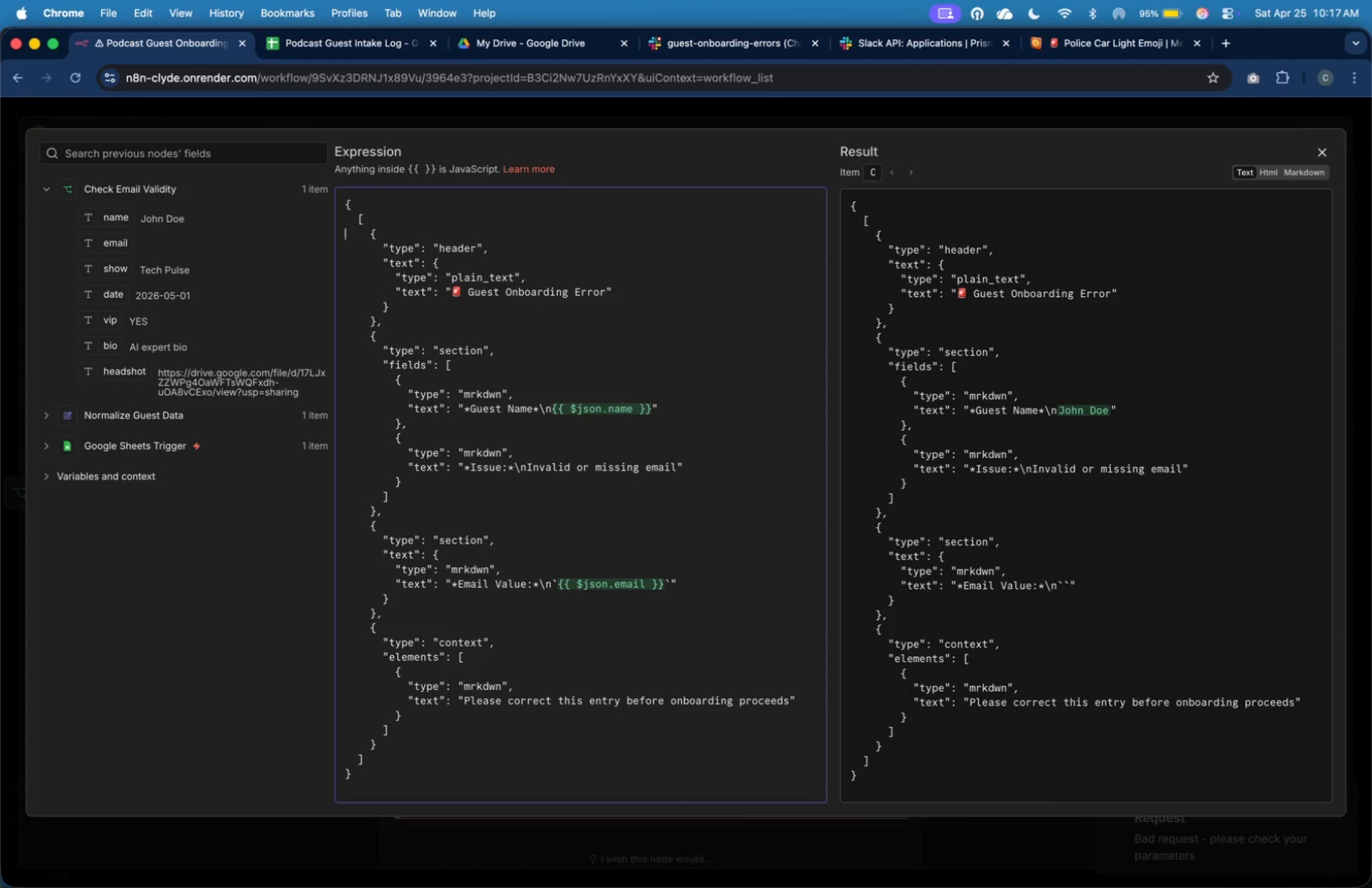 
key(ArrowDown)
 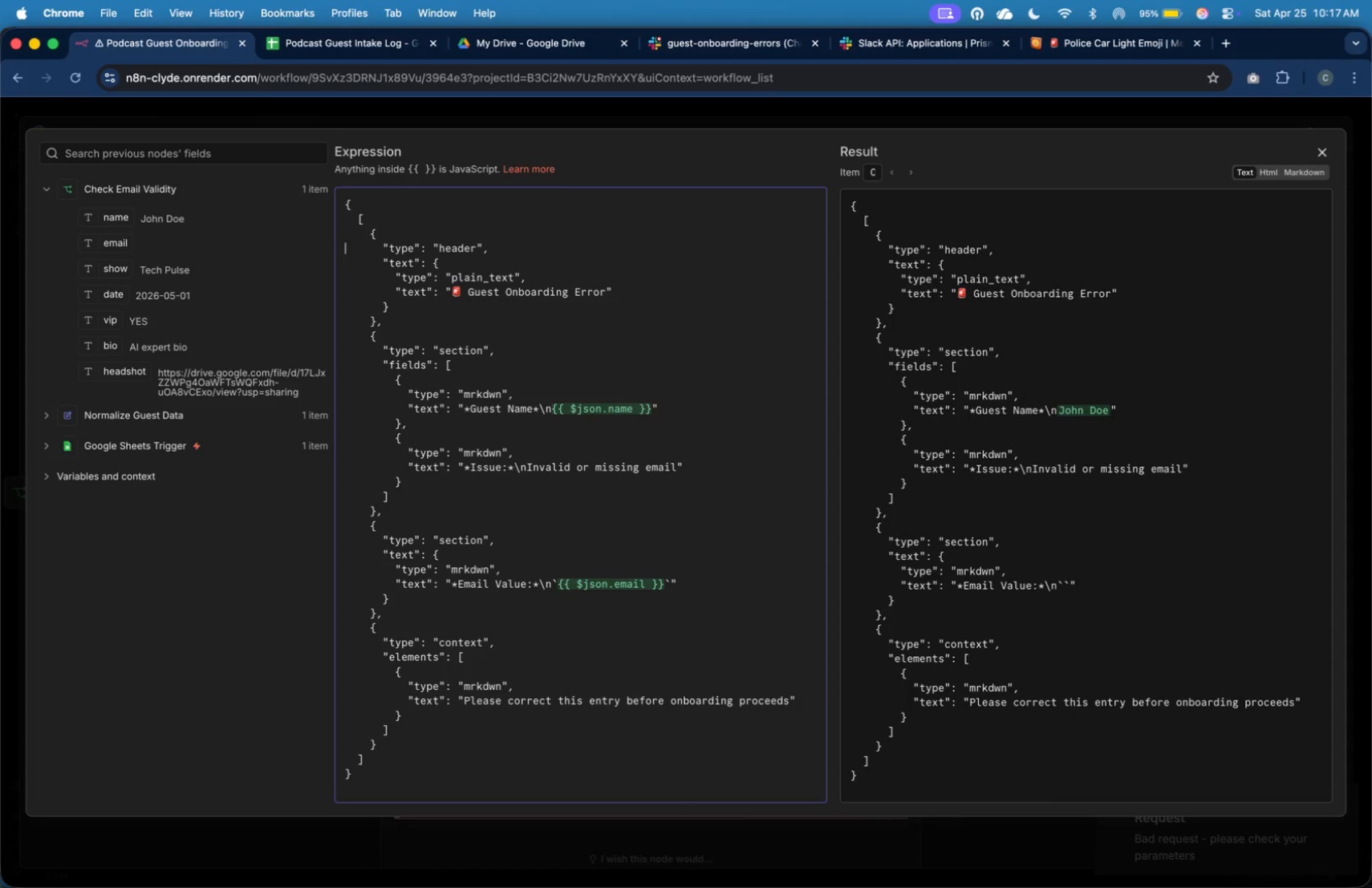 
key(ArrowDown)
 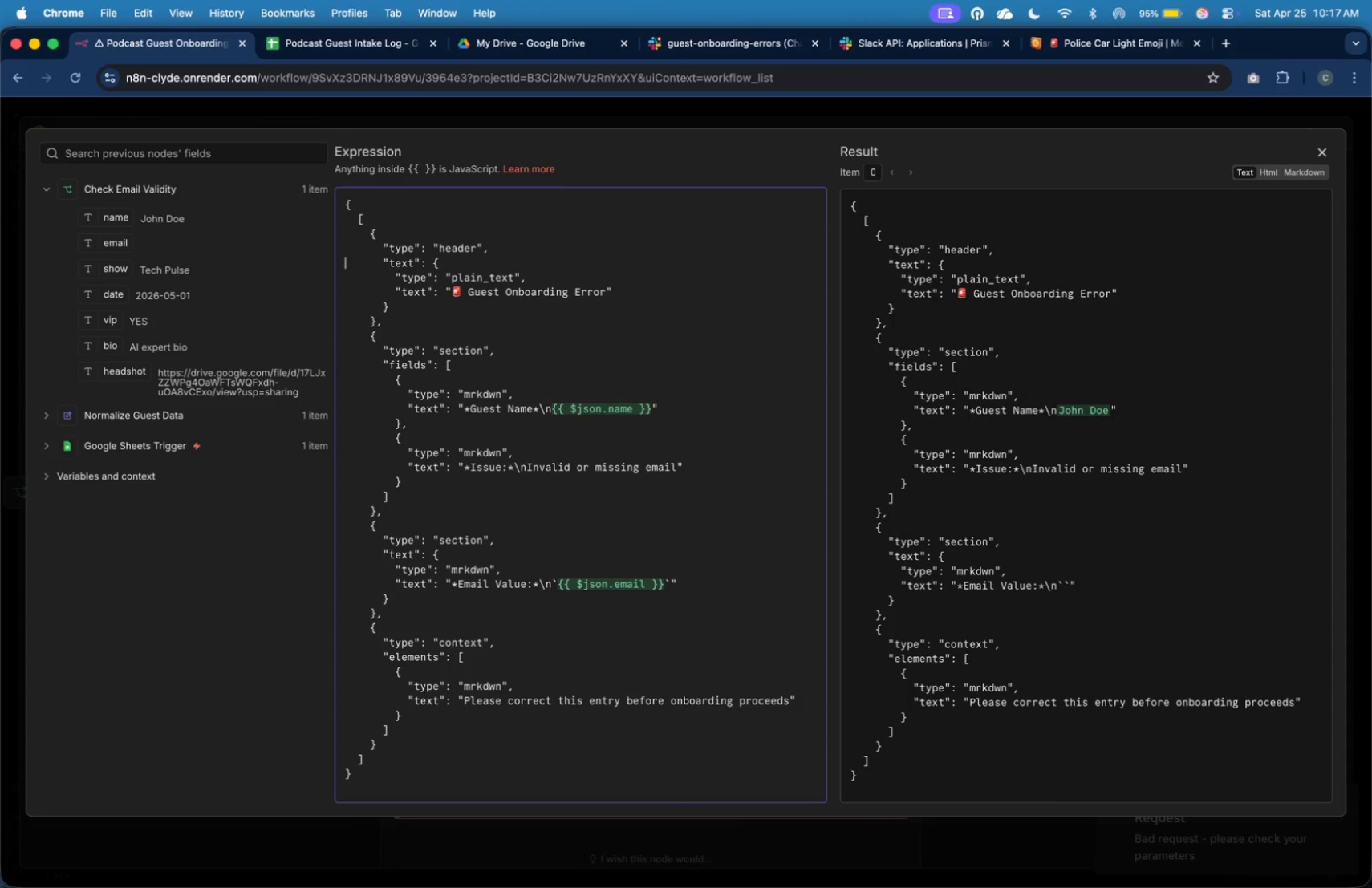 
key(ArrowDown)
 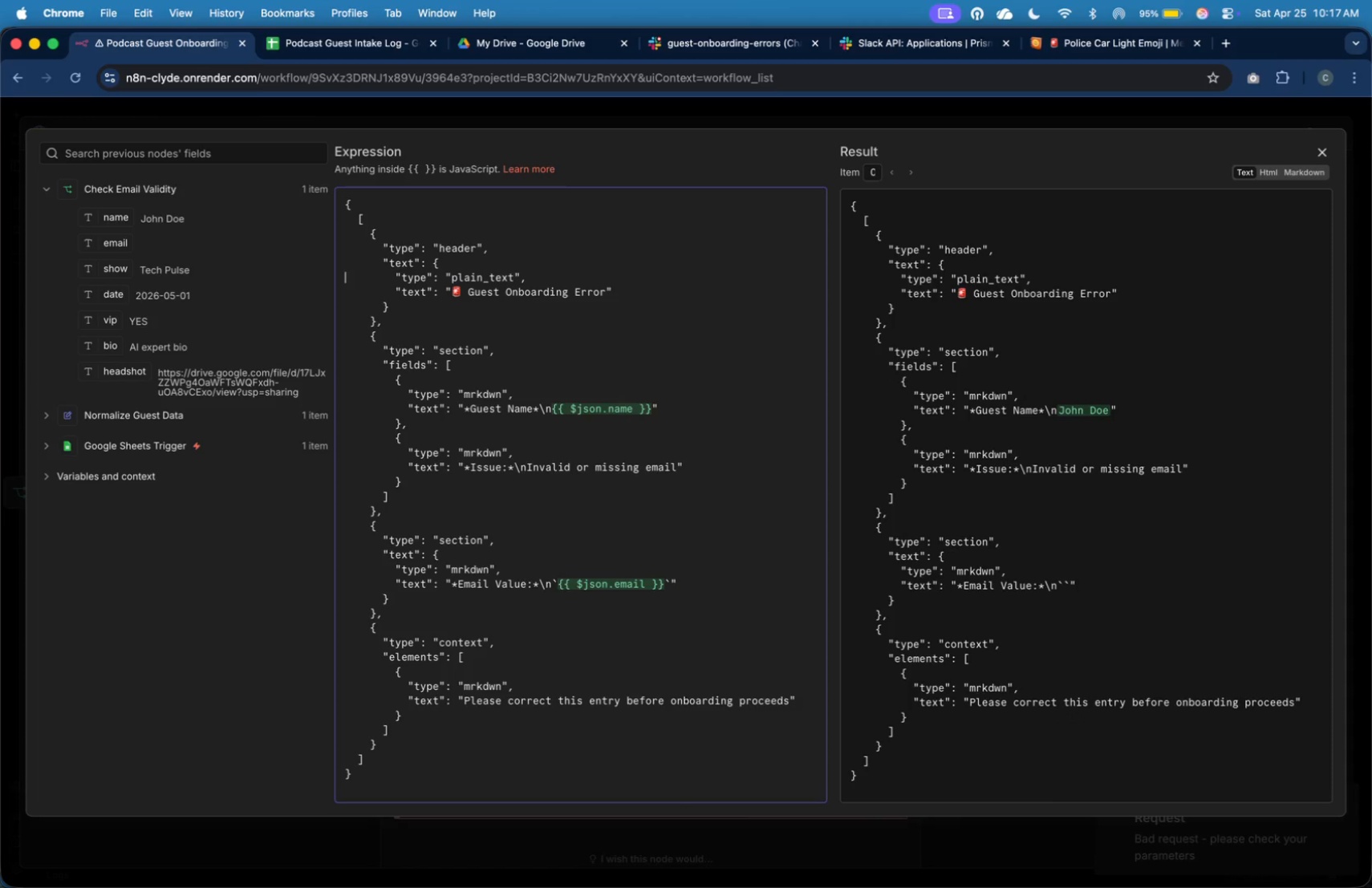 
key(ArrowDown)
 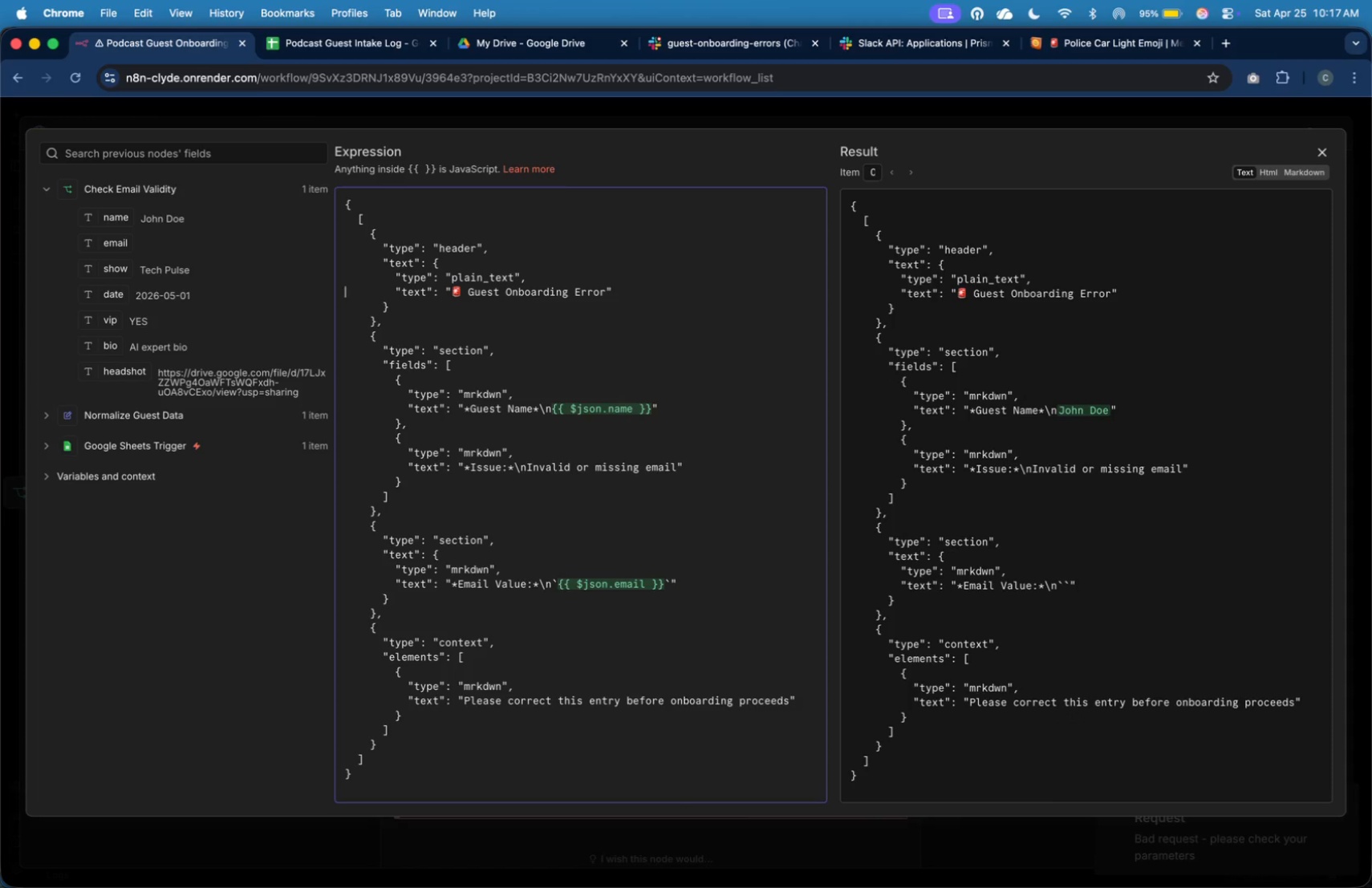 
key(ArrowDown)
 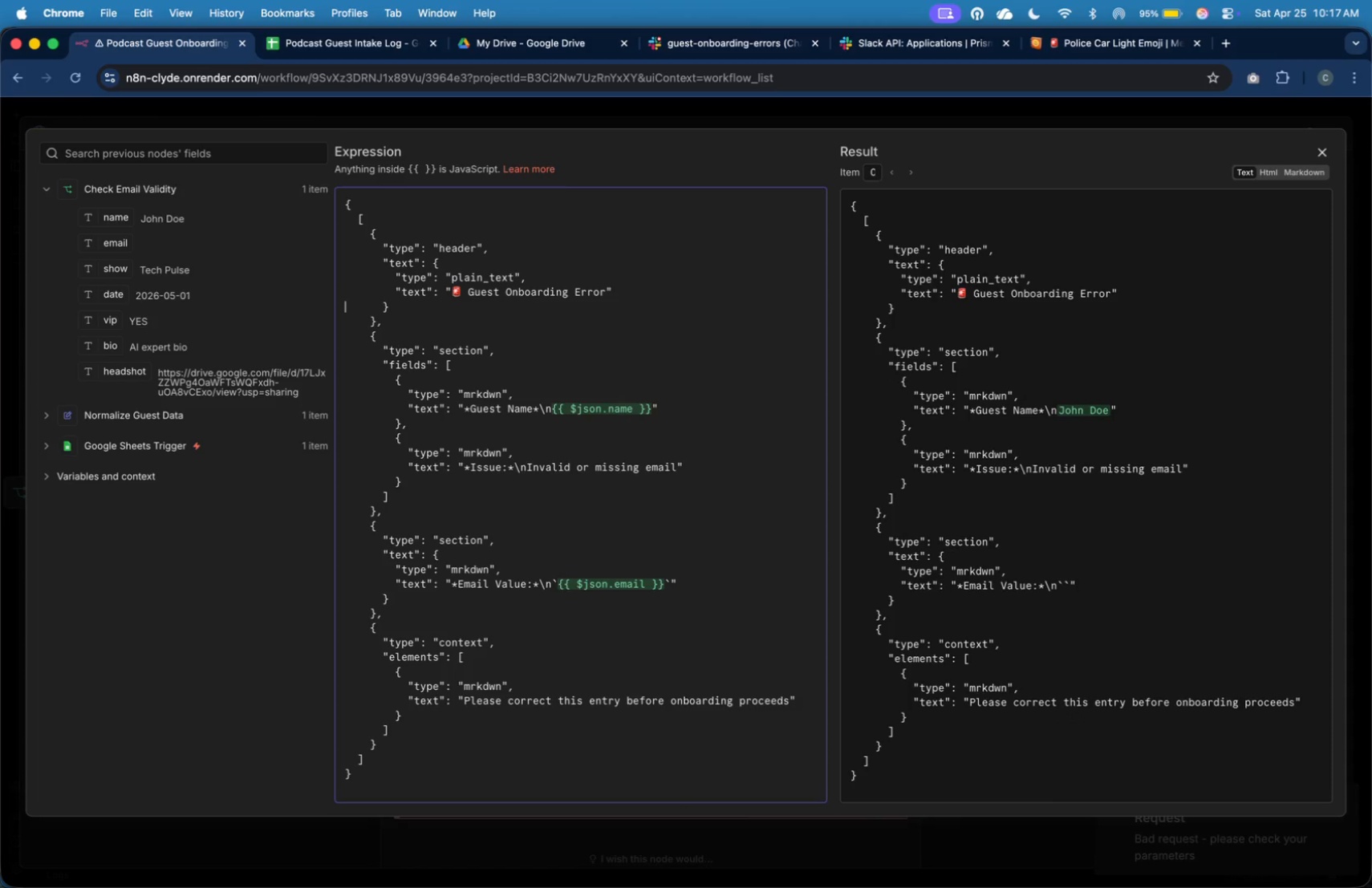 
key(ArrowDown)
 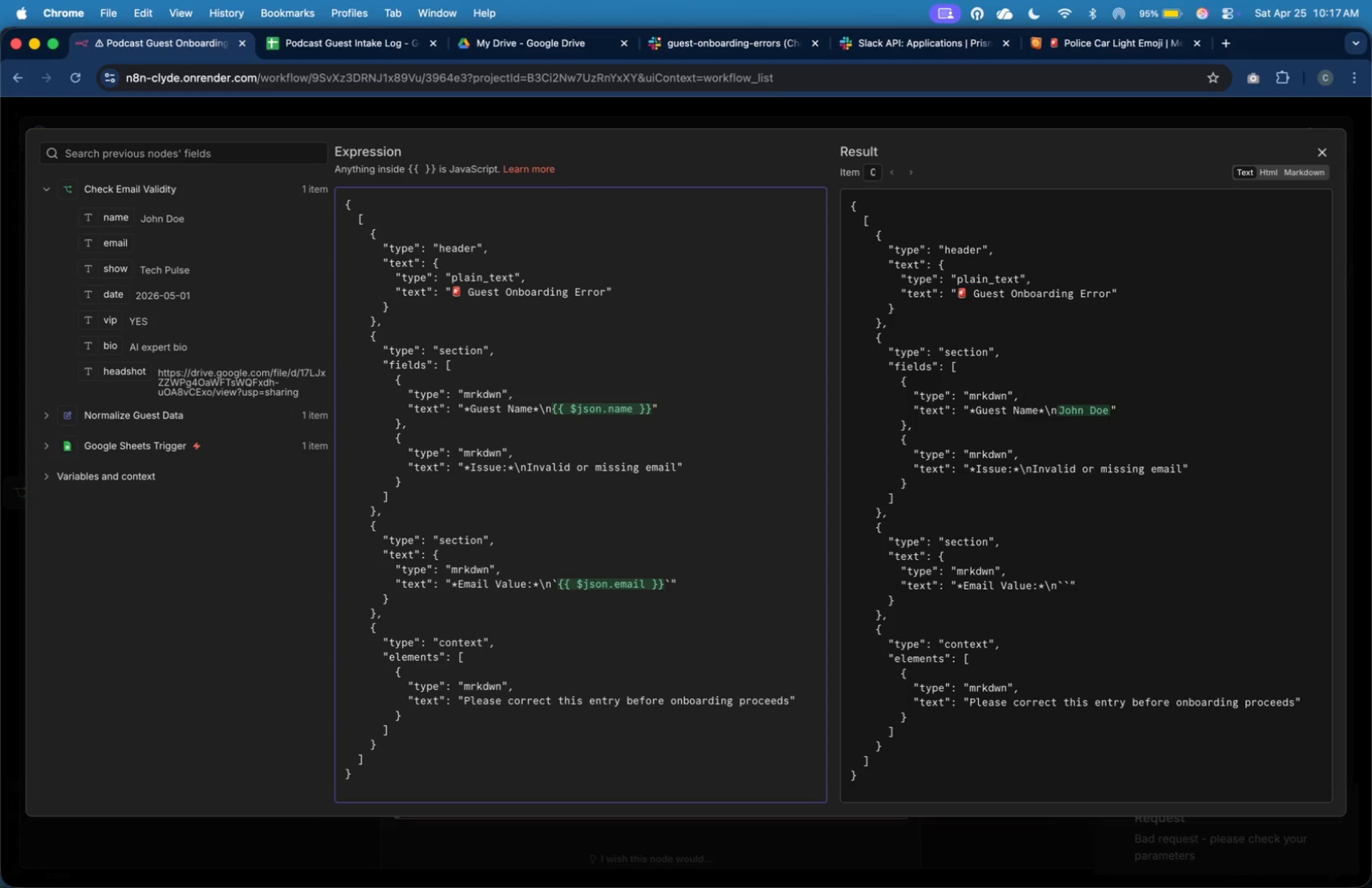 
key(ArrowLeft)
 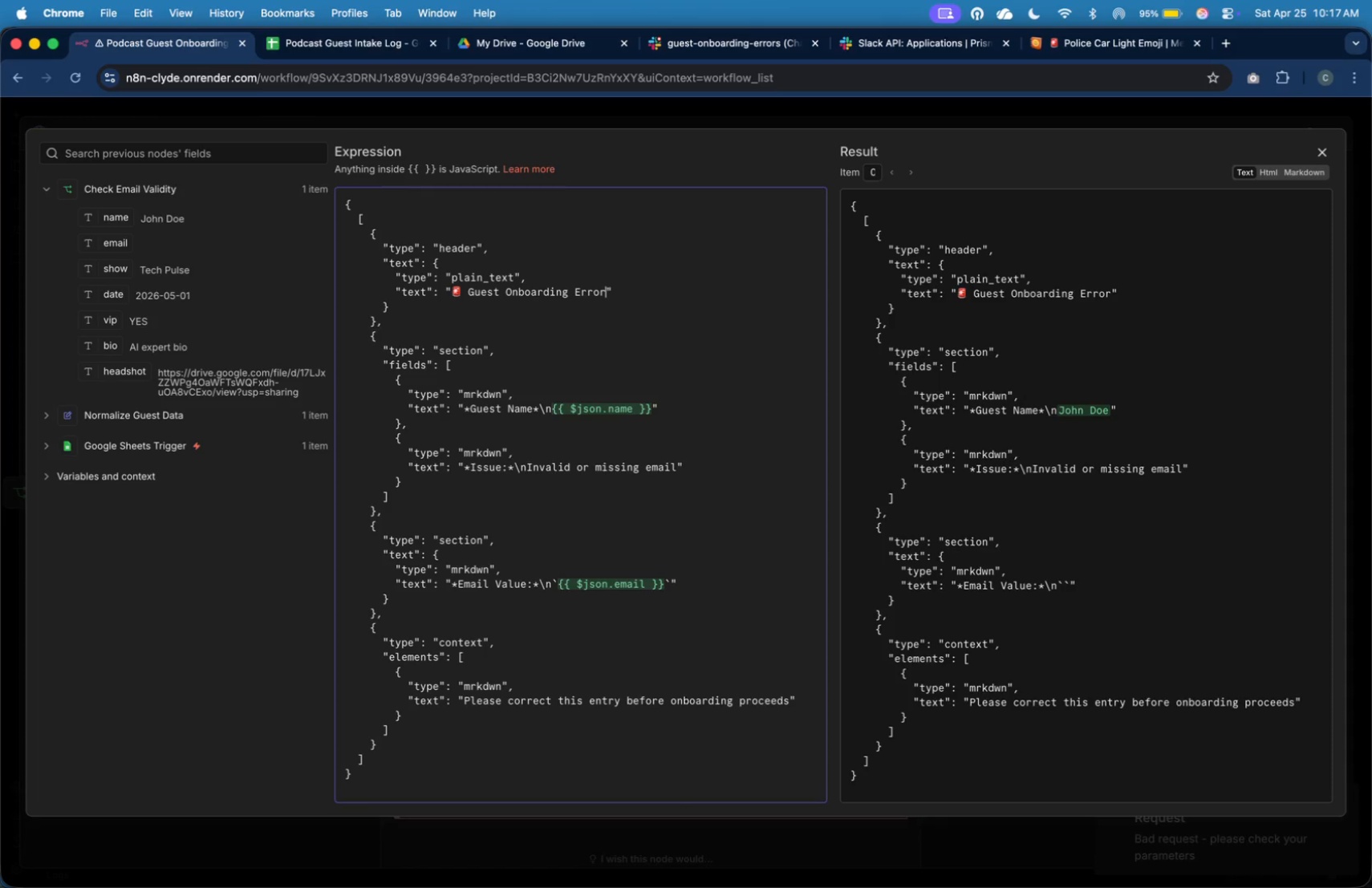 
key(ArrowLeft)
 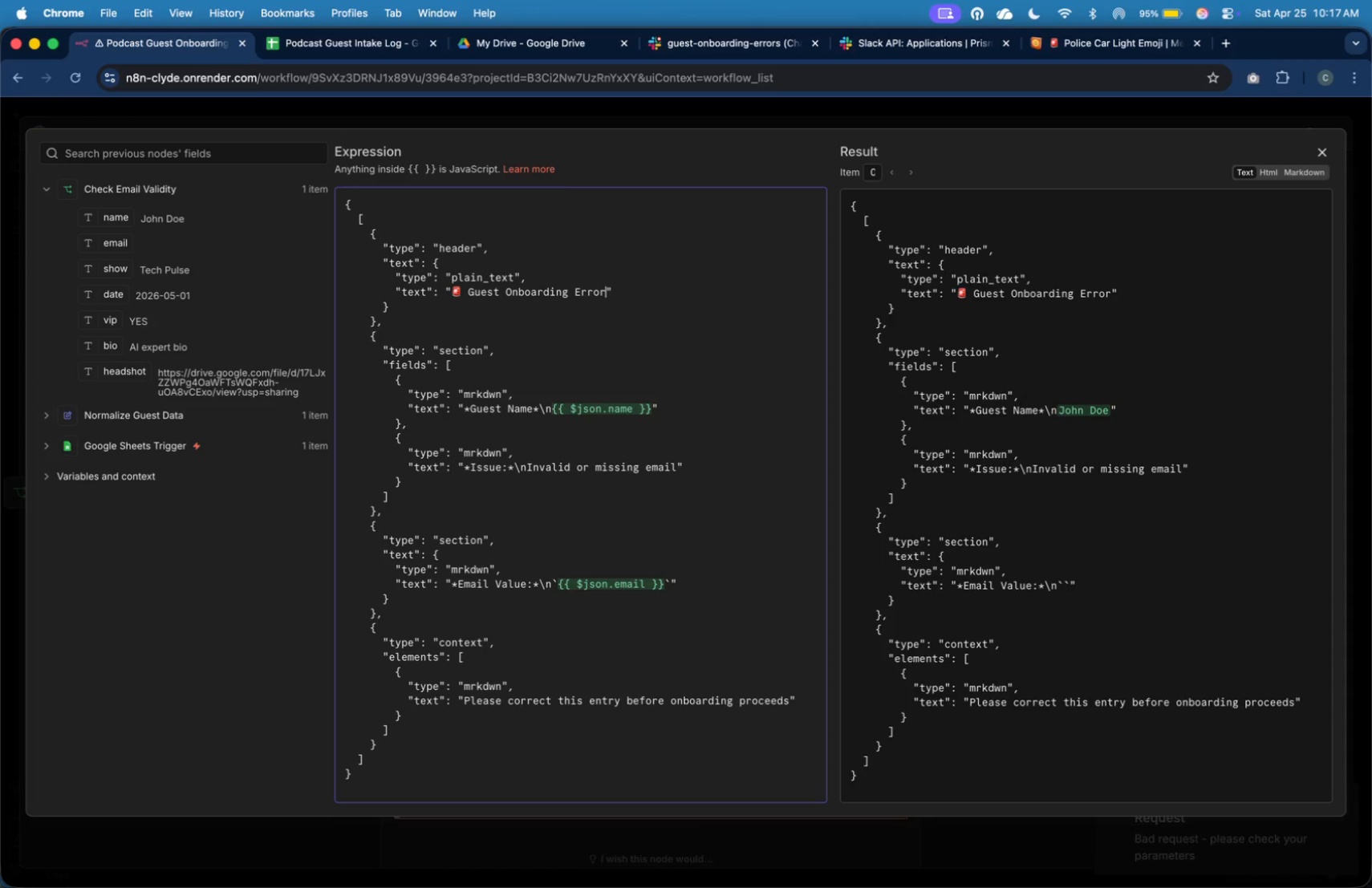 
hold_key(key=ArrowLeft, duration=1.5)
 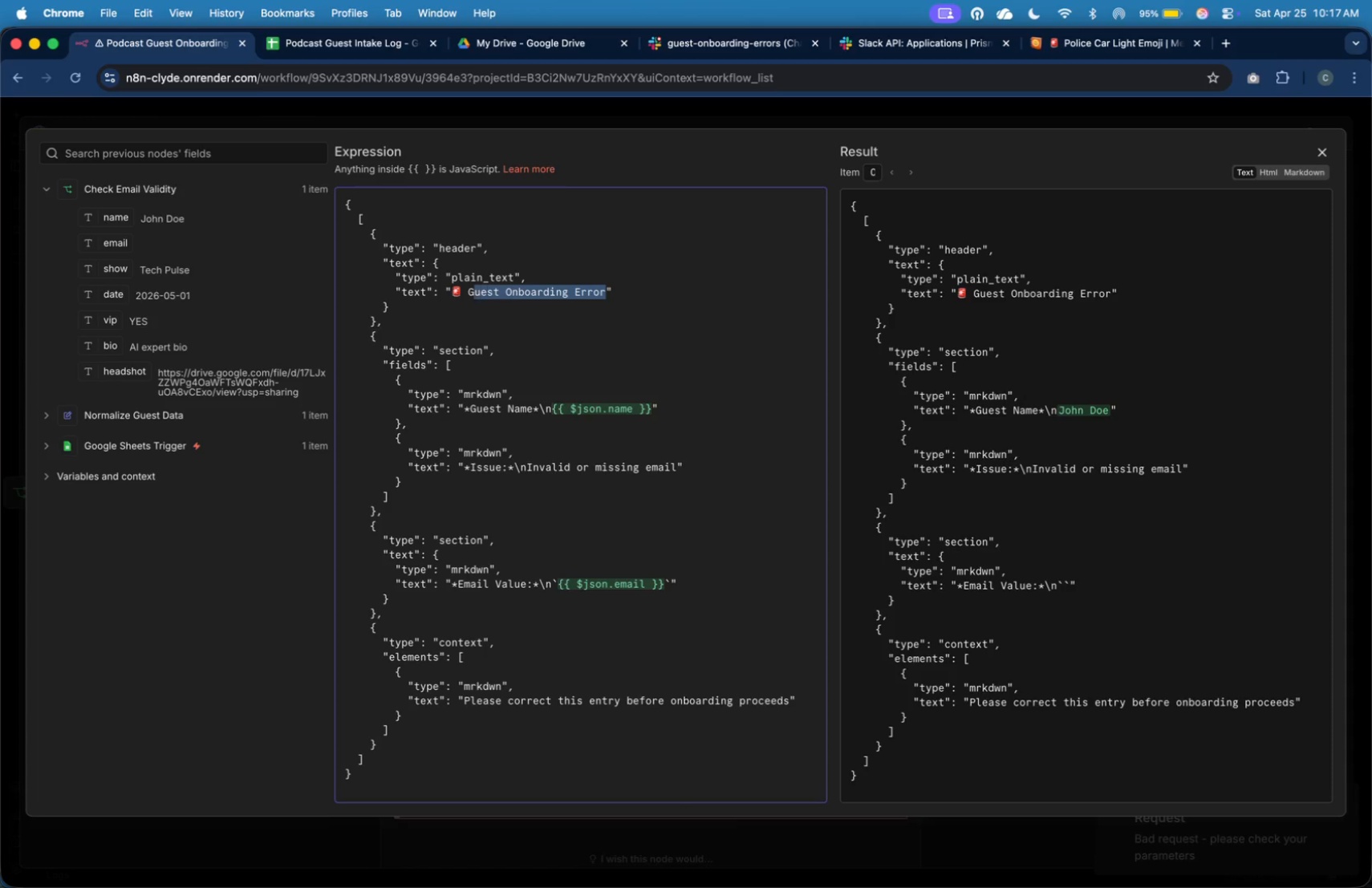 
hold_key(key=ArrowLeft, duration=0.74)
 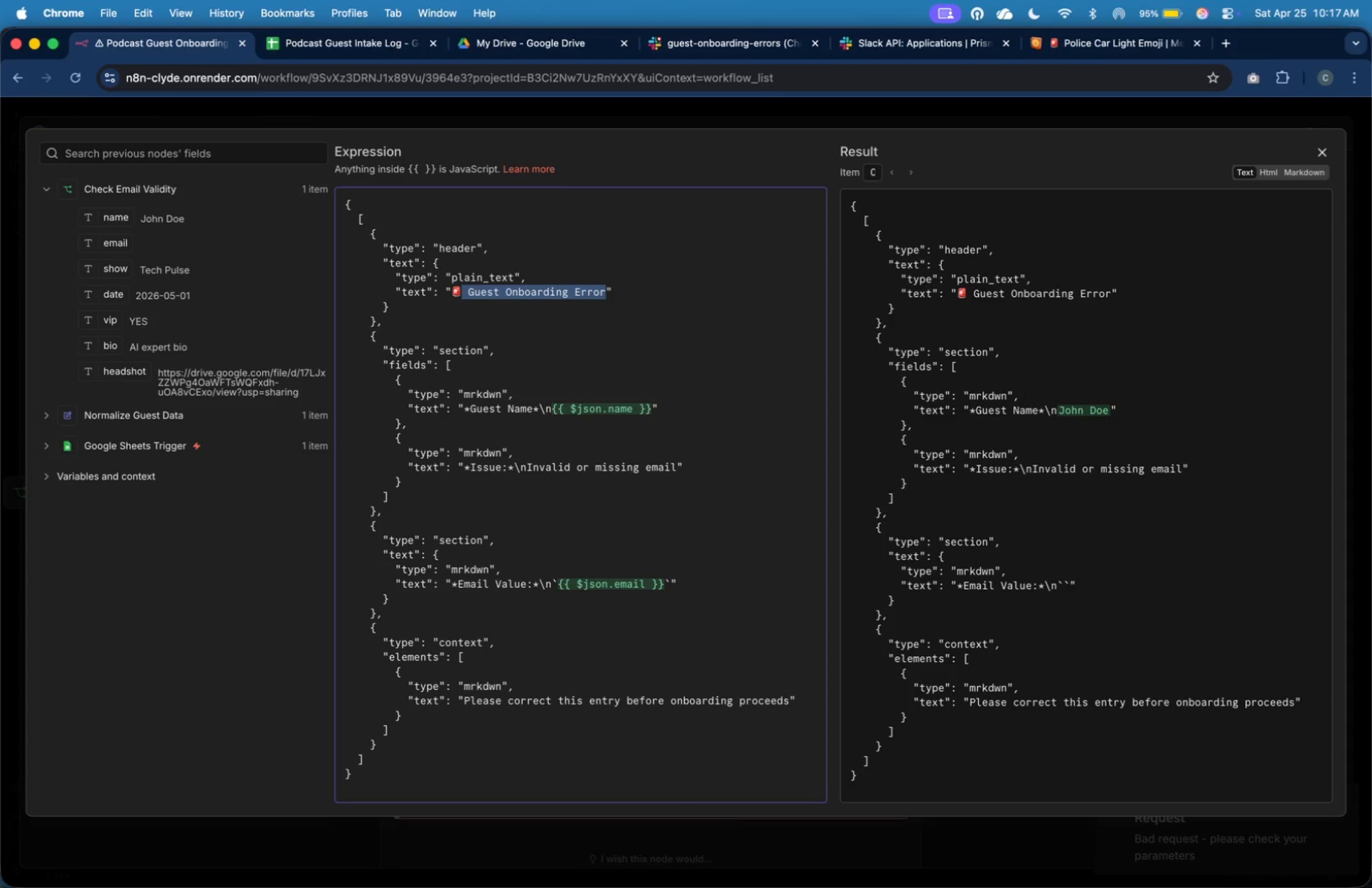 
key(Shift+ArrowLeft)
 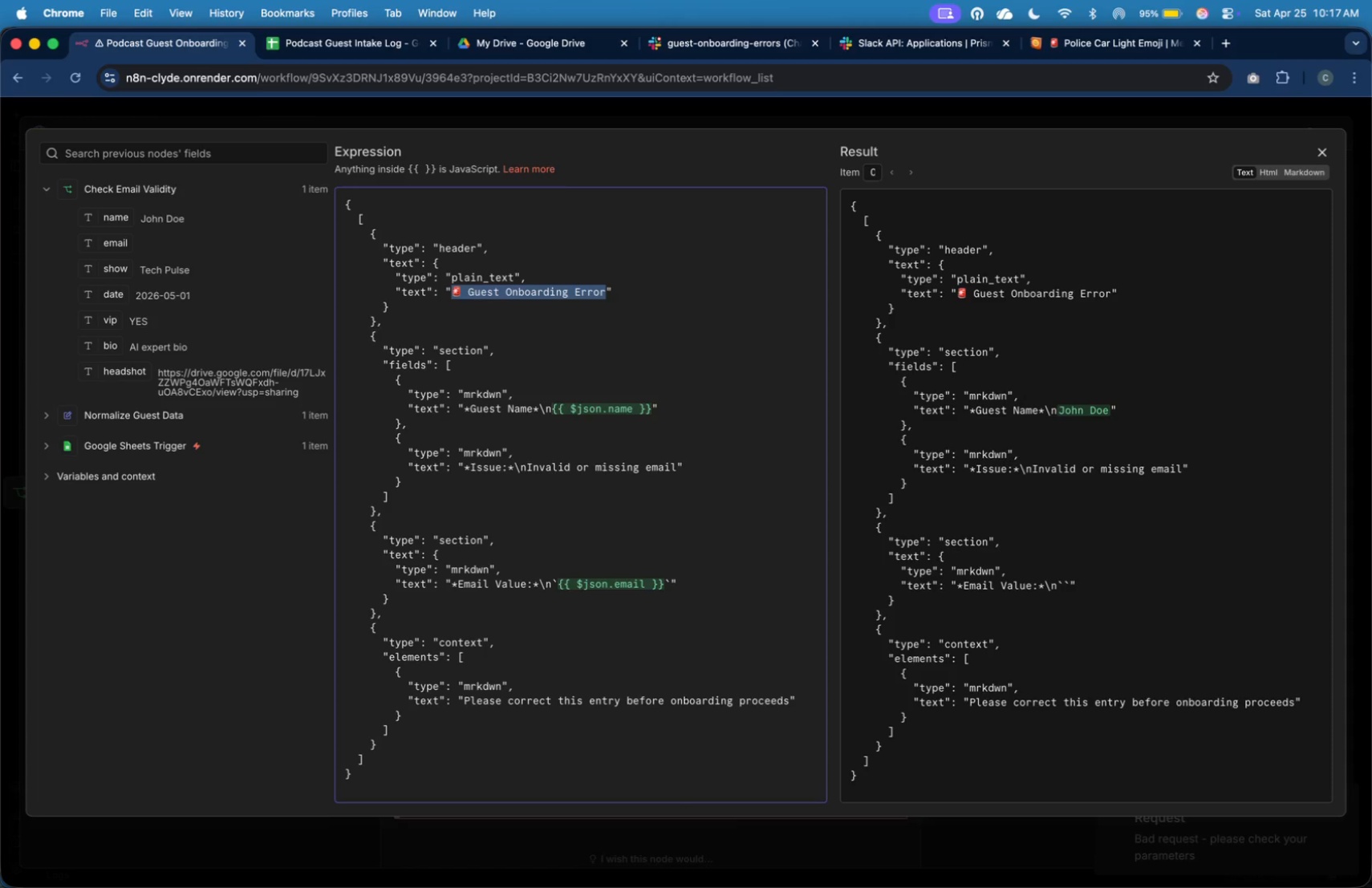 
key(Shift+ArrowLeft)
 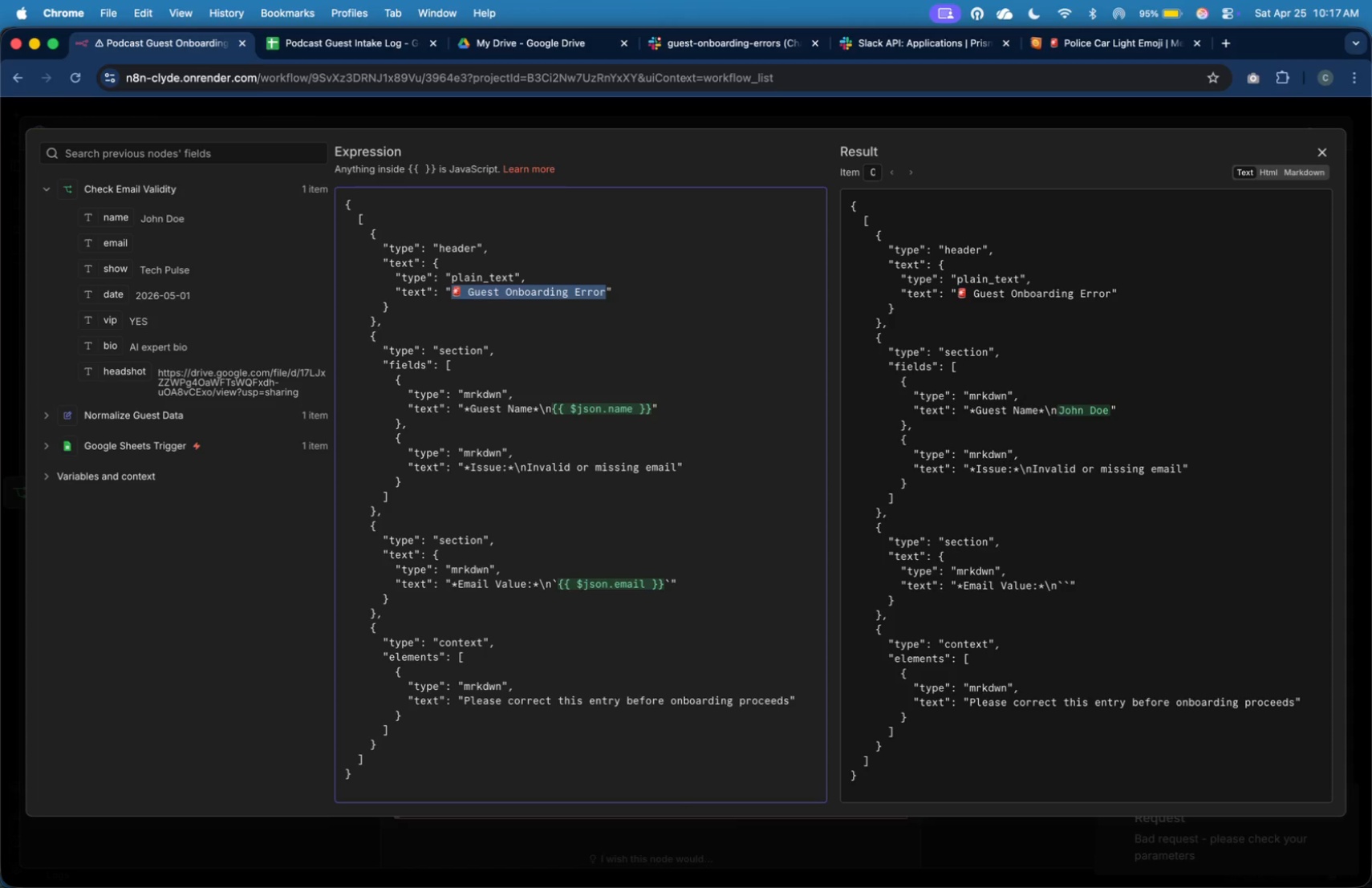 
key(Meta+C)
 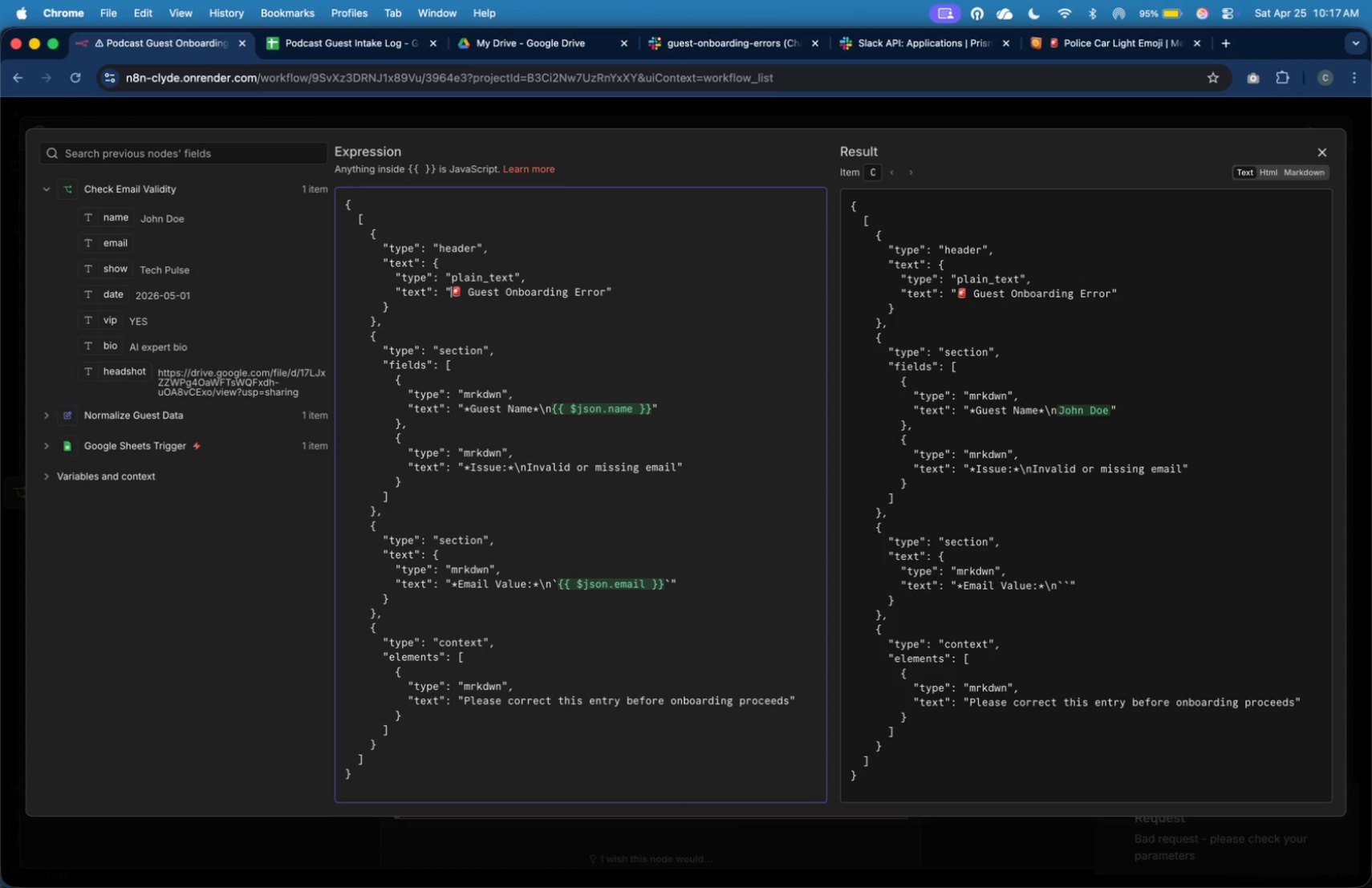 
key(ArrowUp)
 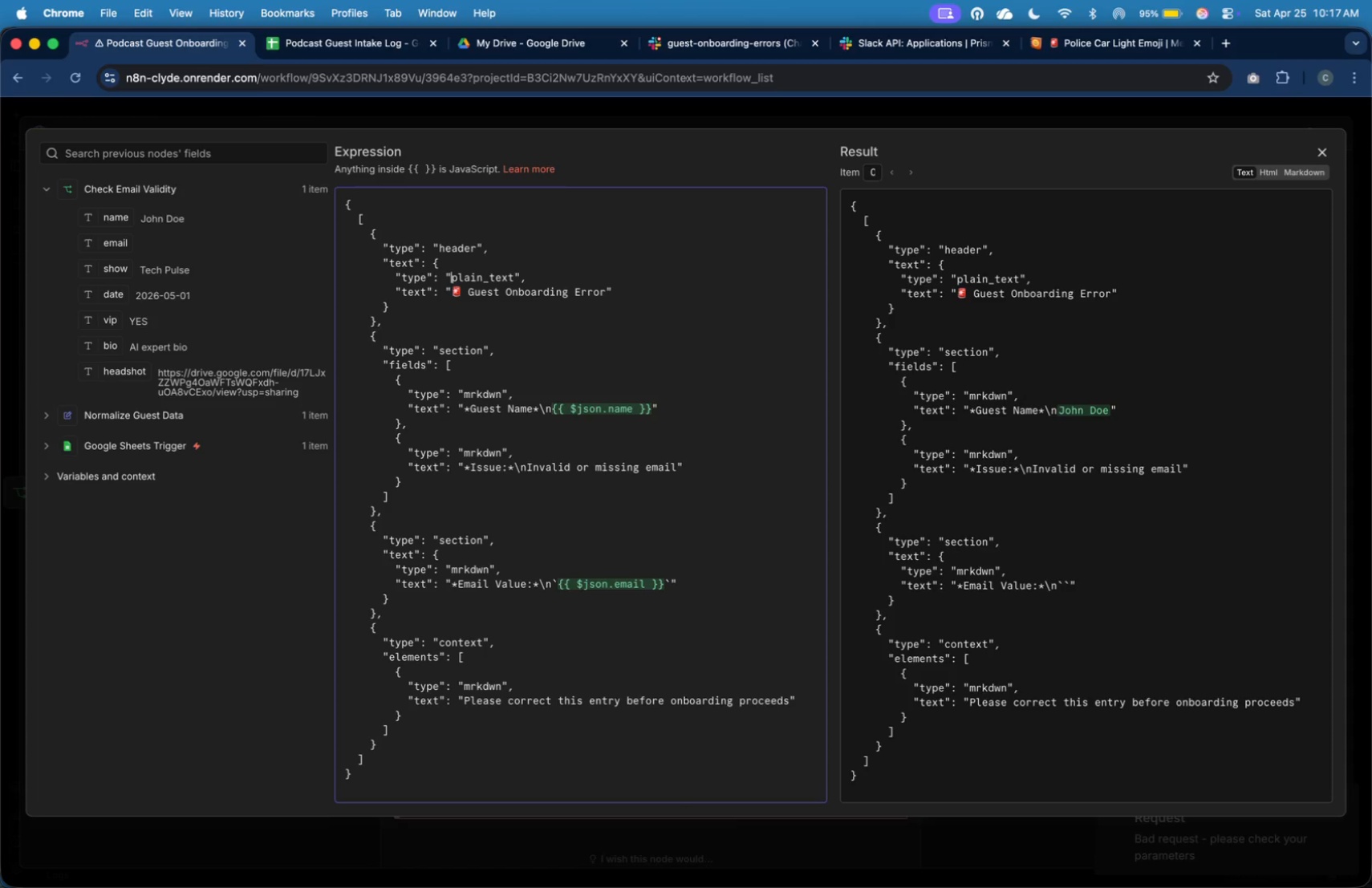 
key(ArrowUp)
 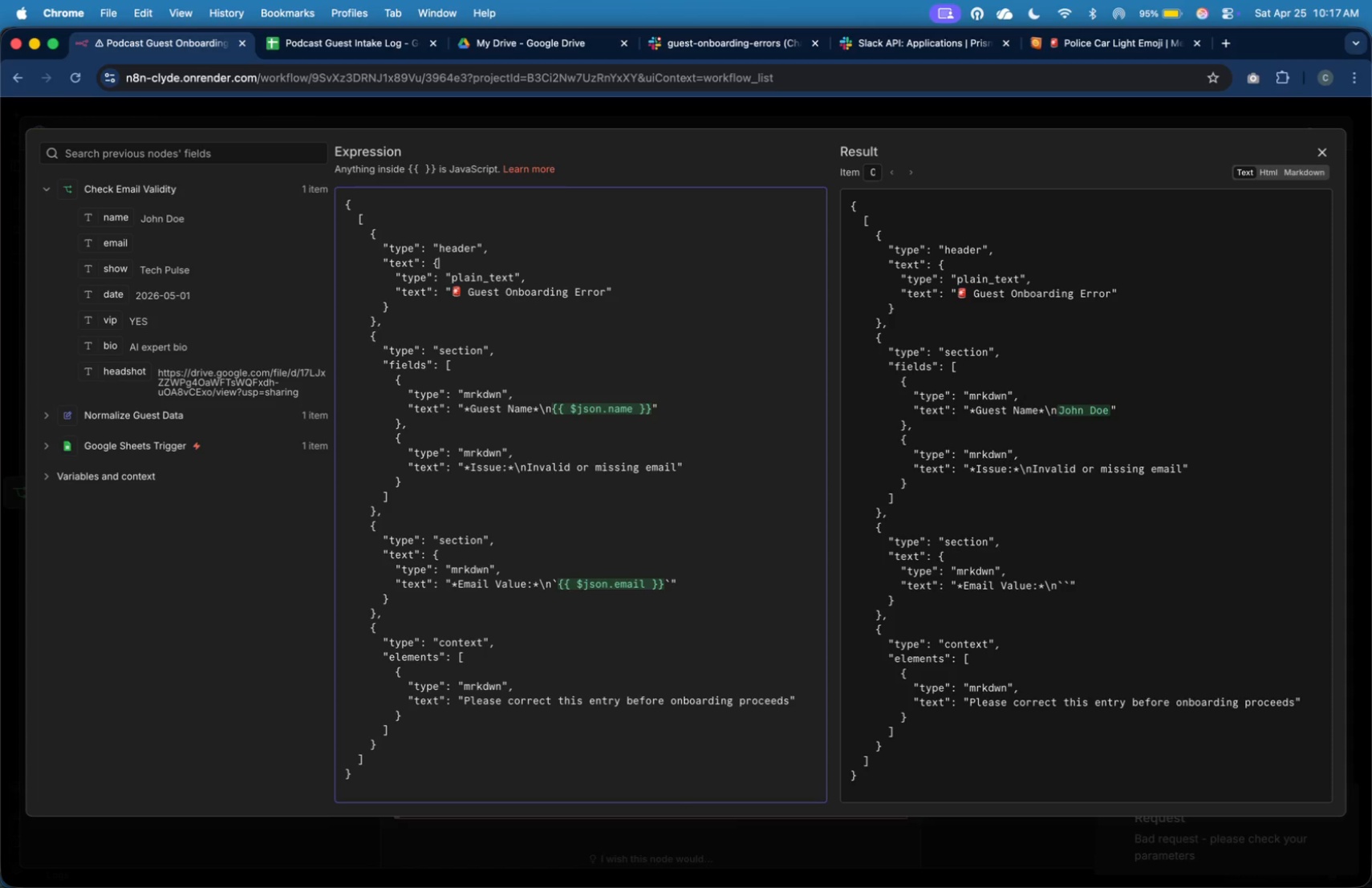 
key(ArrowUp)
 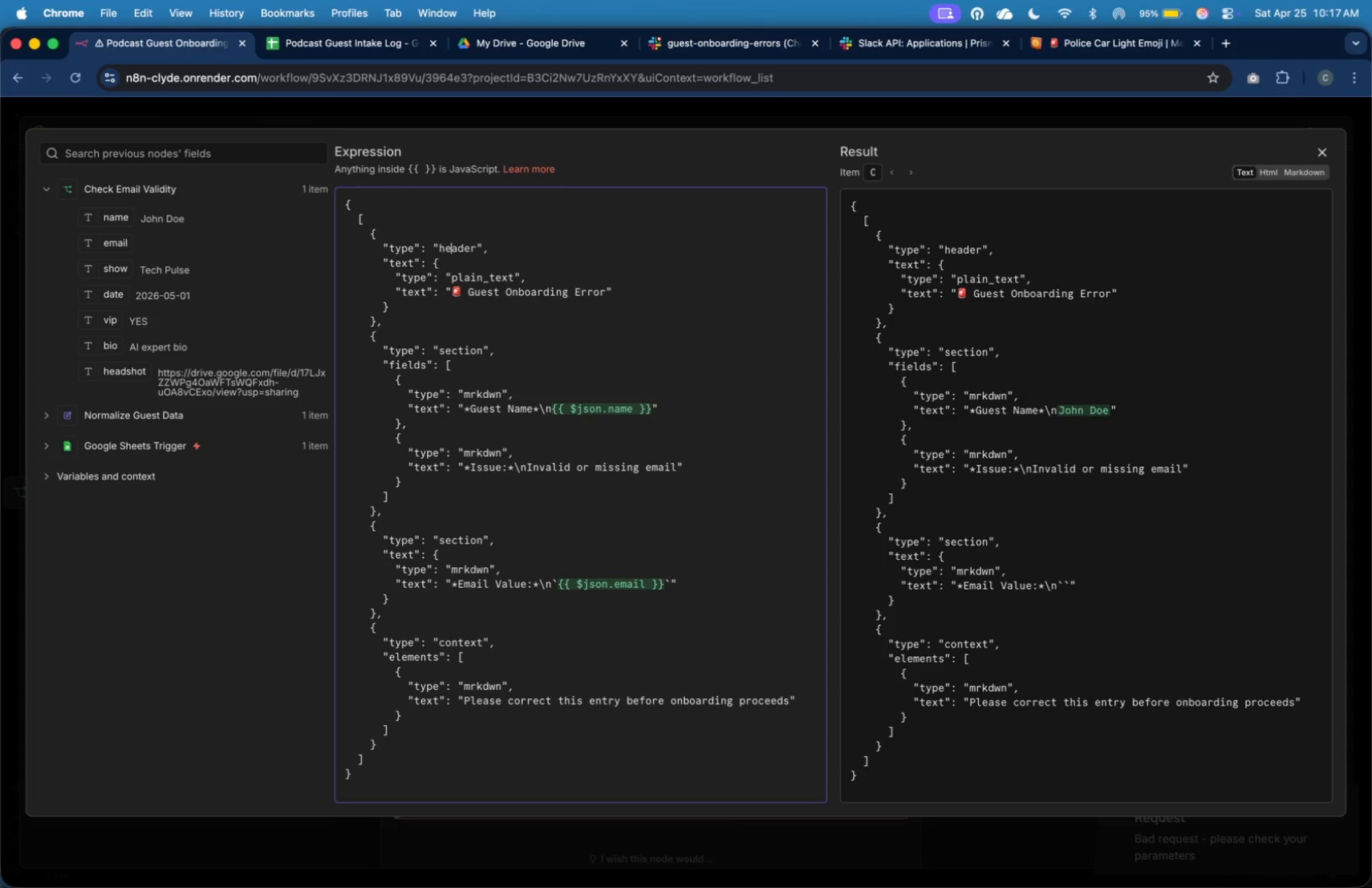 
key(ArrowUp)
 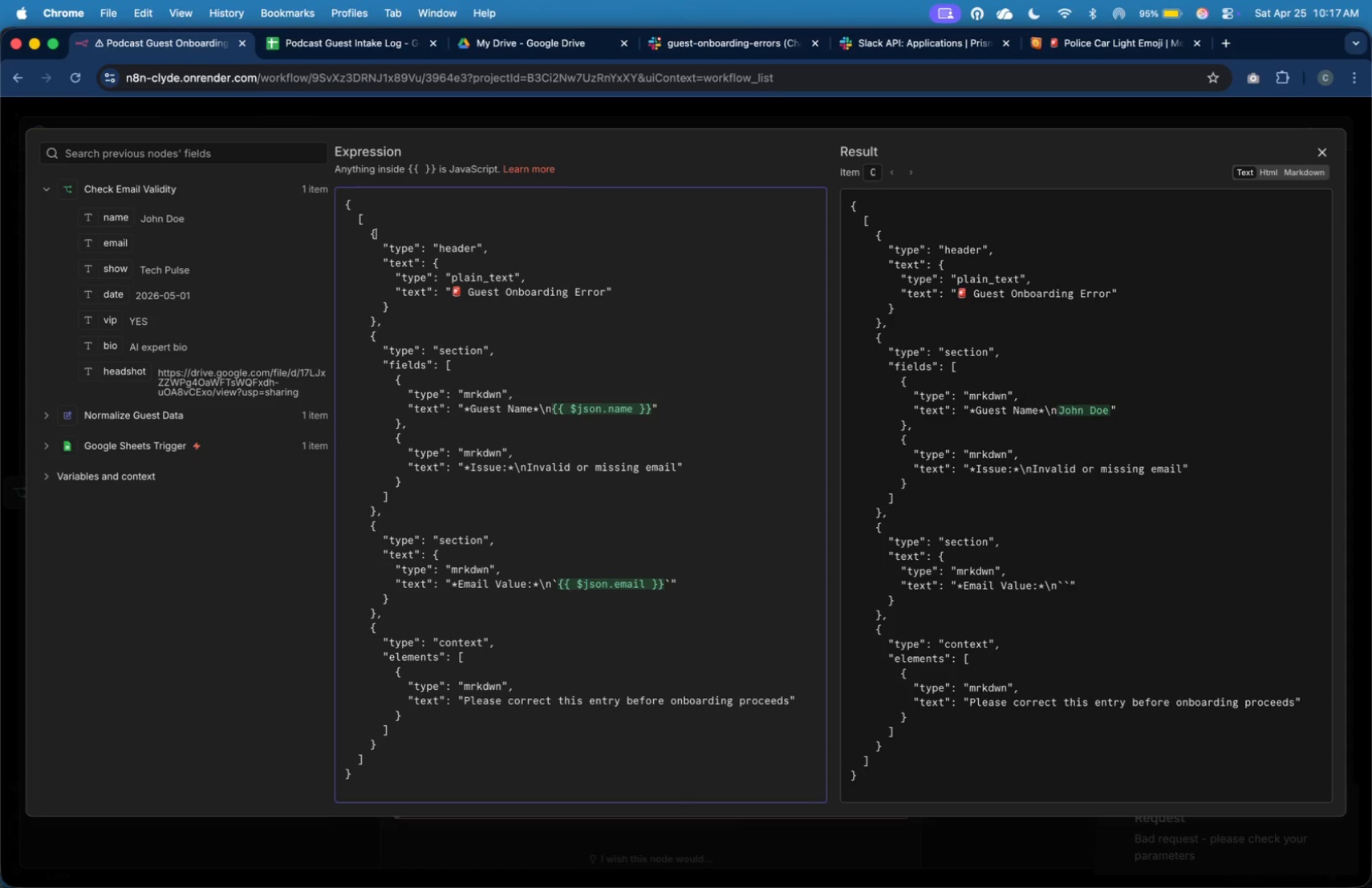 
key(ArrowUp)
 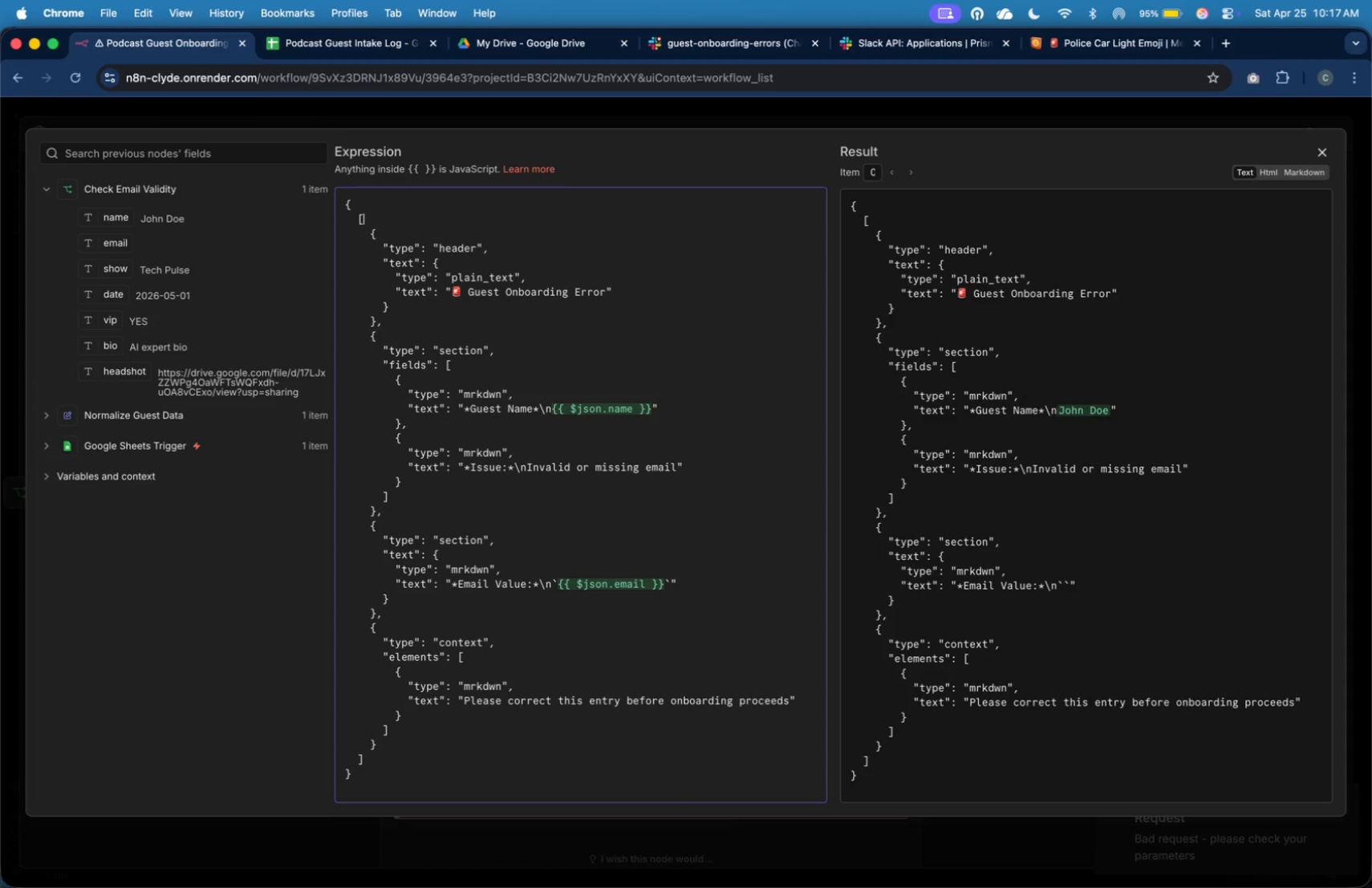 
key(ArrowUp)
 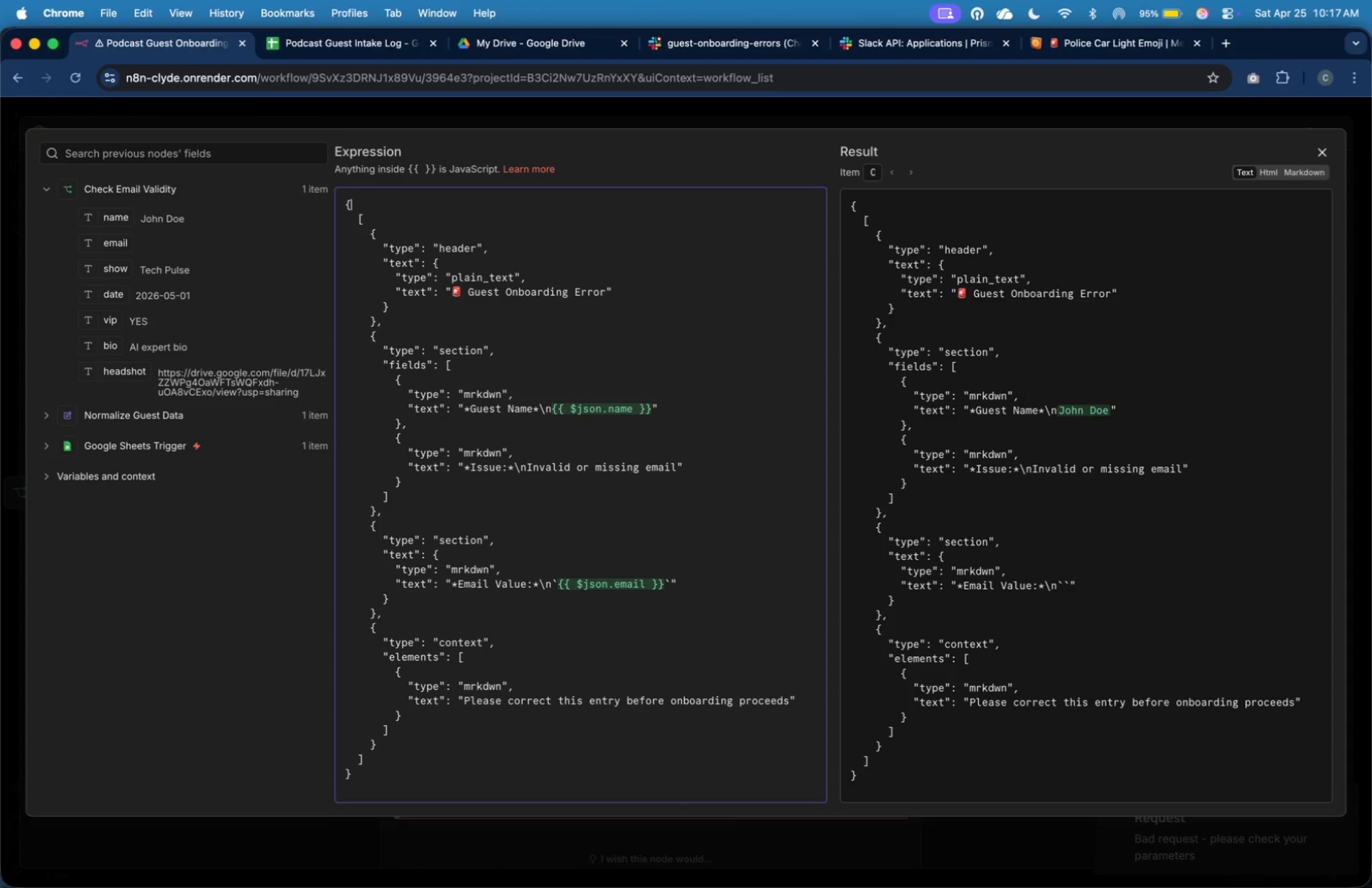 
key(ArrowUp)
 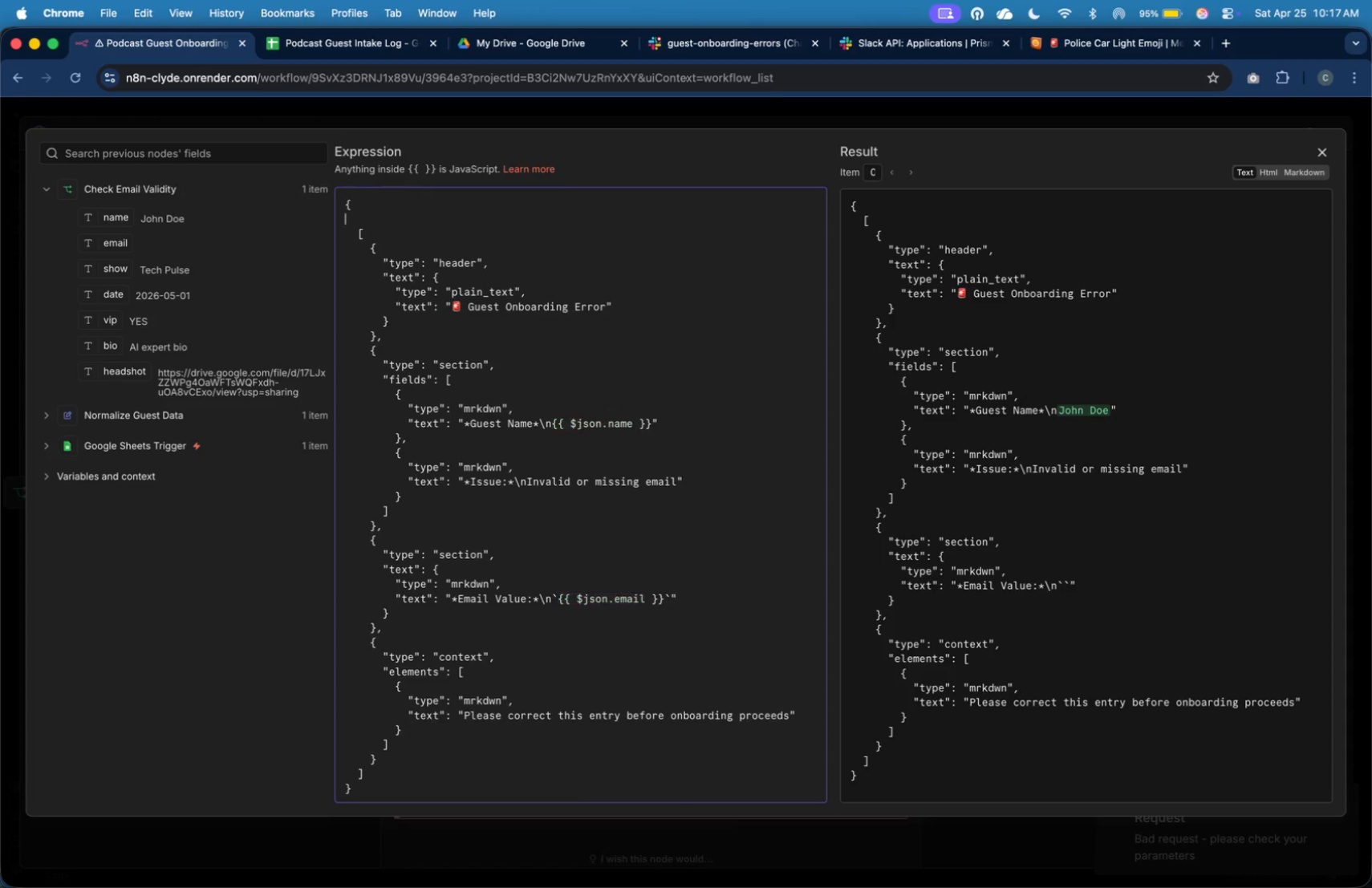 
key(Enter)
 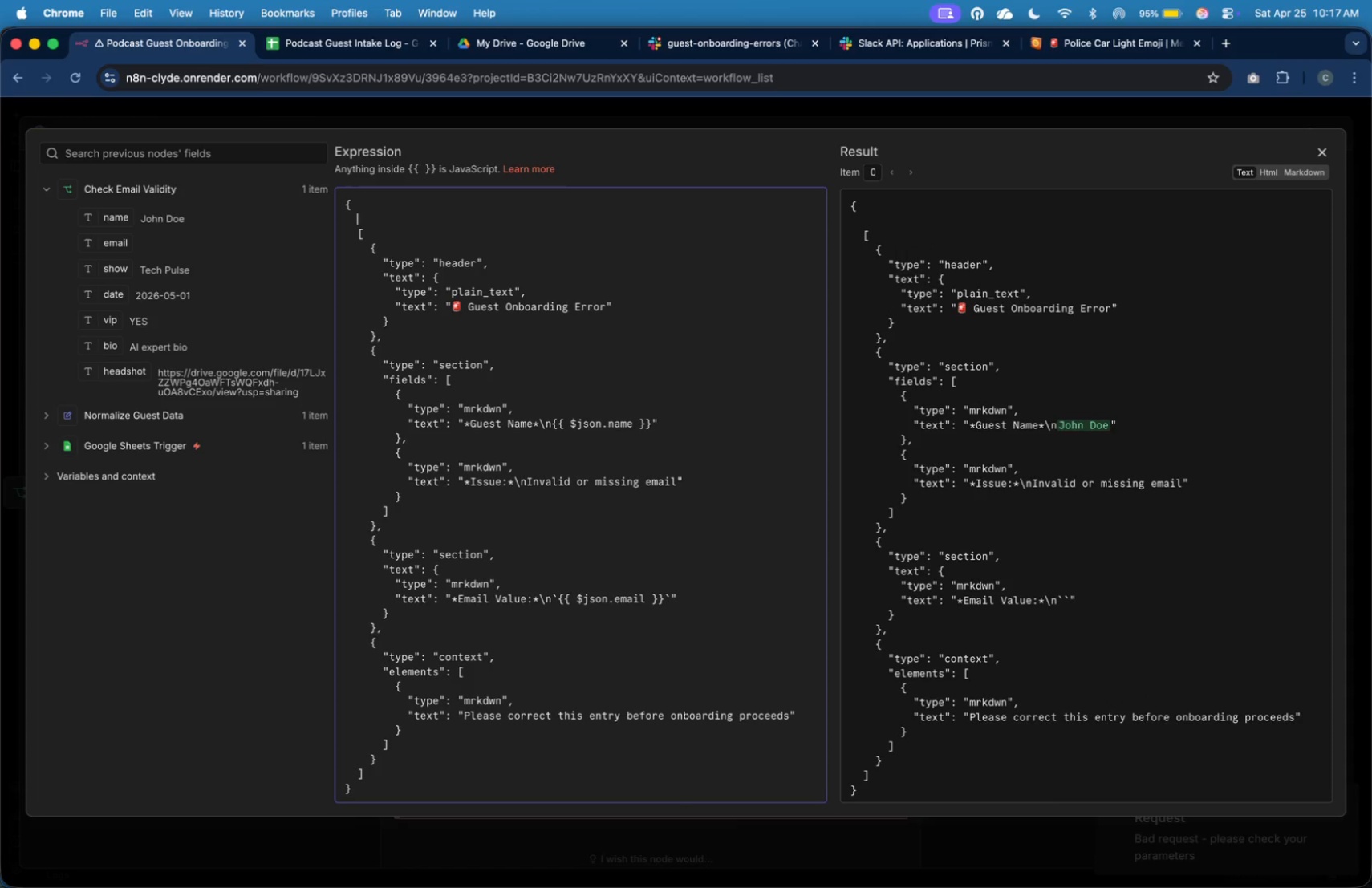 
key(Tab)
type("text)
 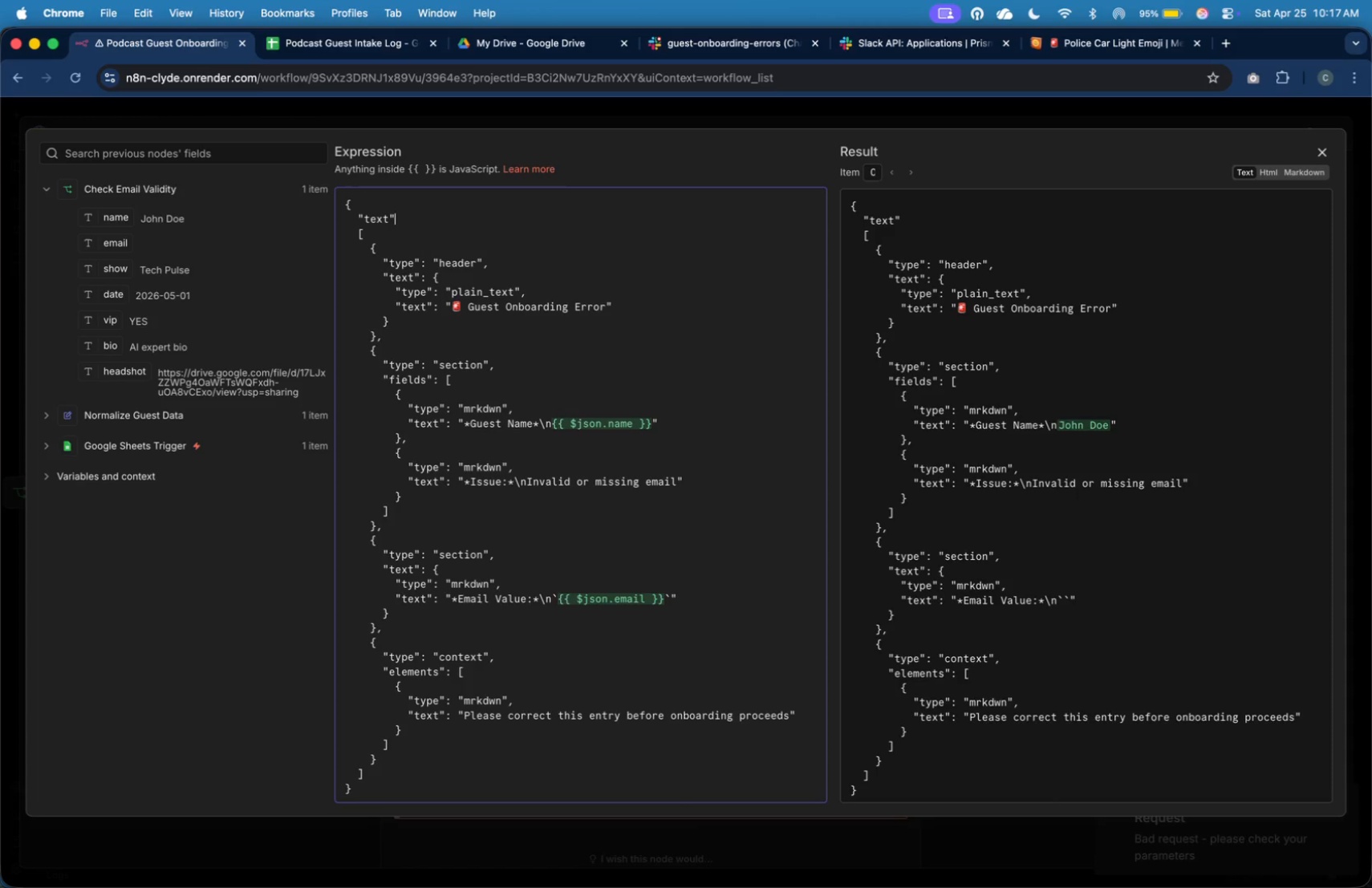 
 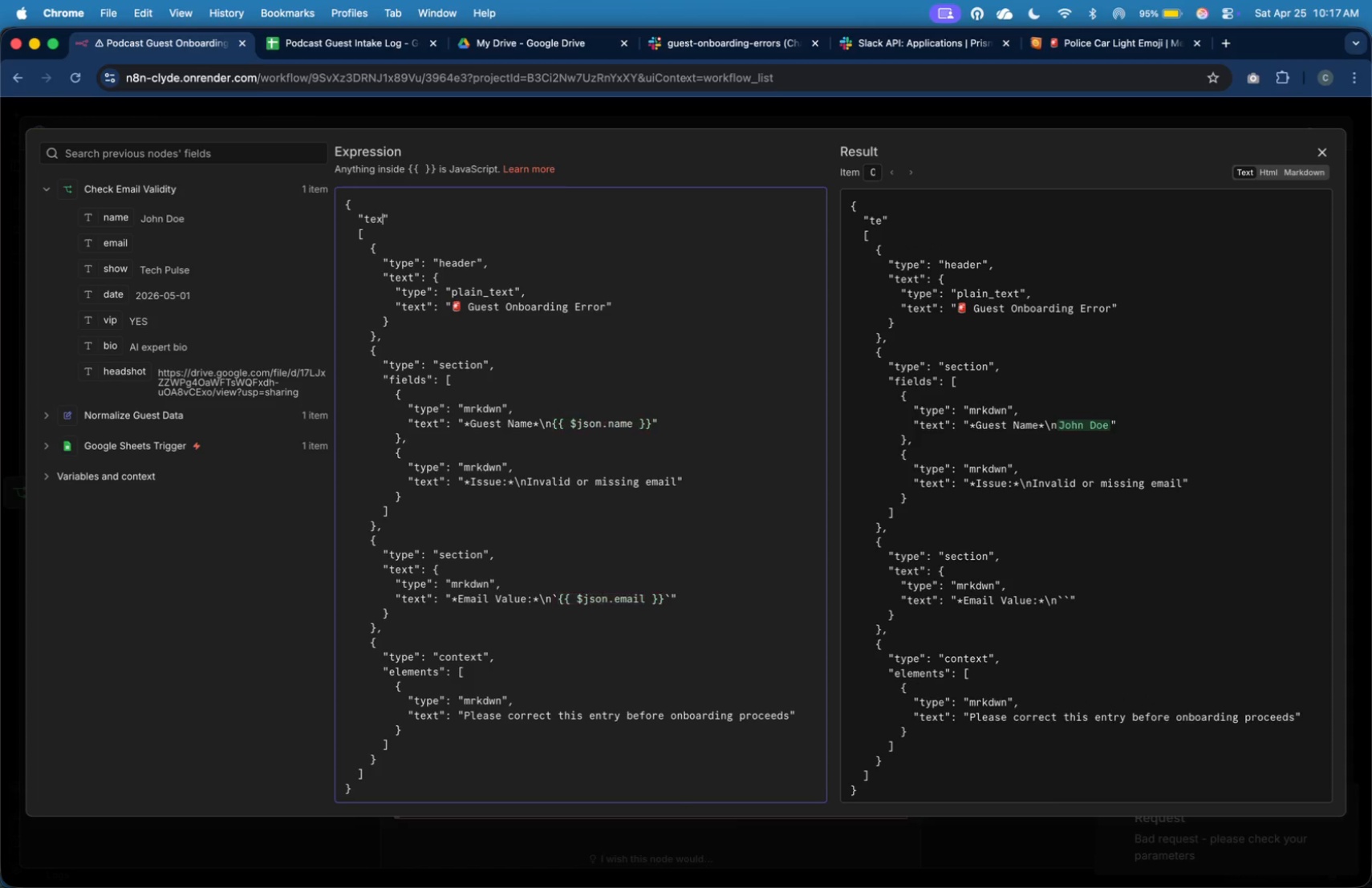 
key(ArrowRight)
 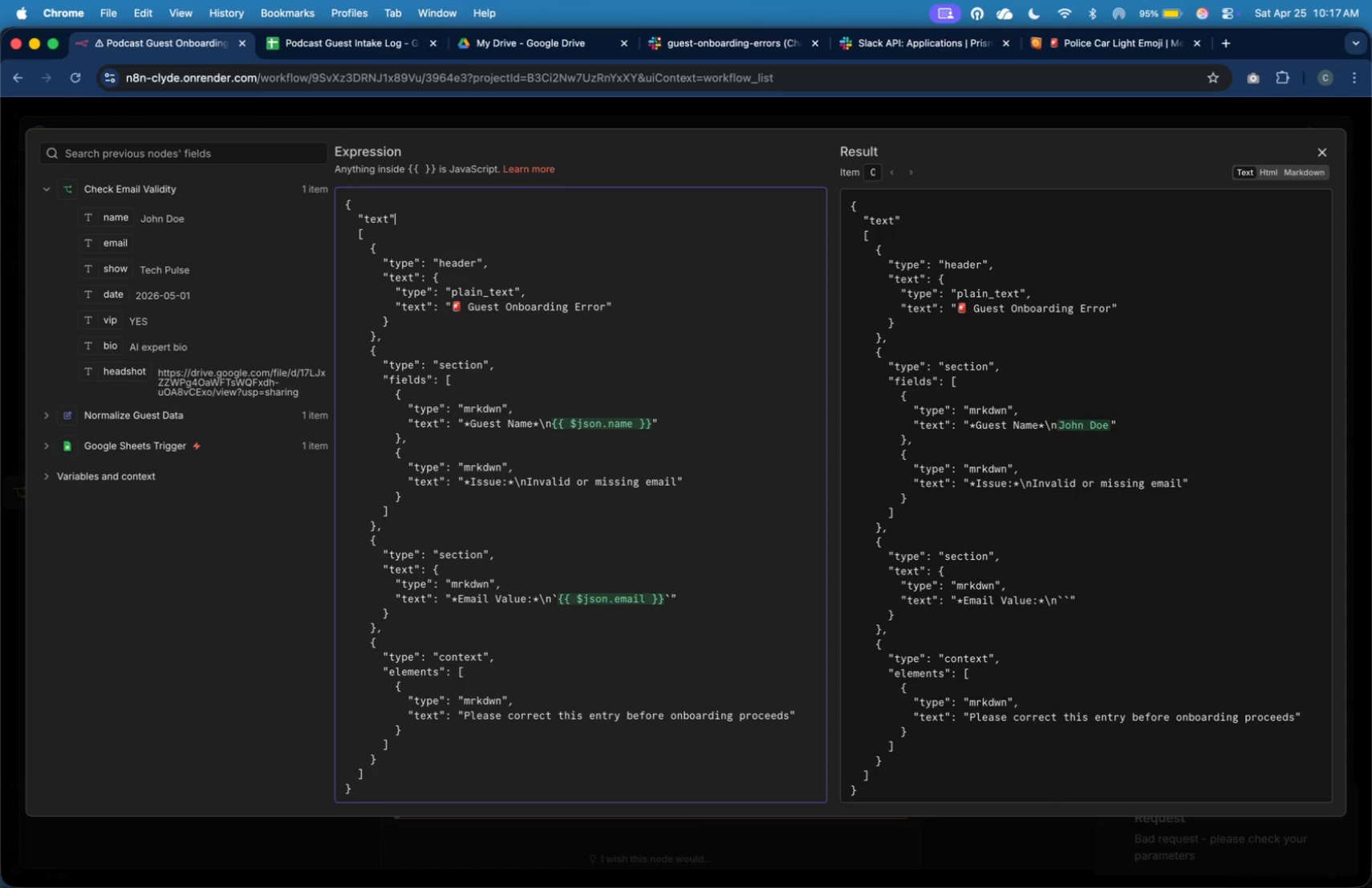 
key(Shift+Semicolon)
 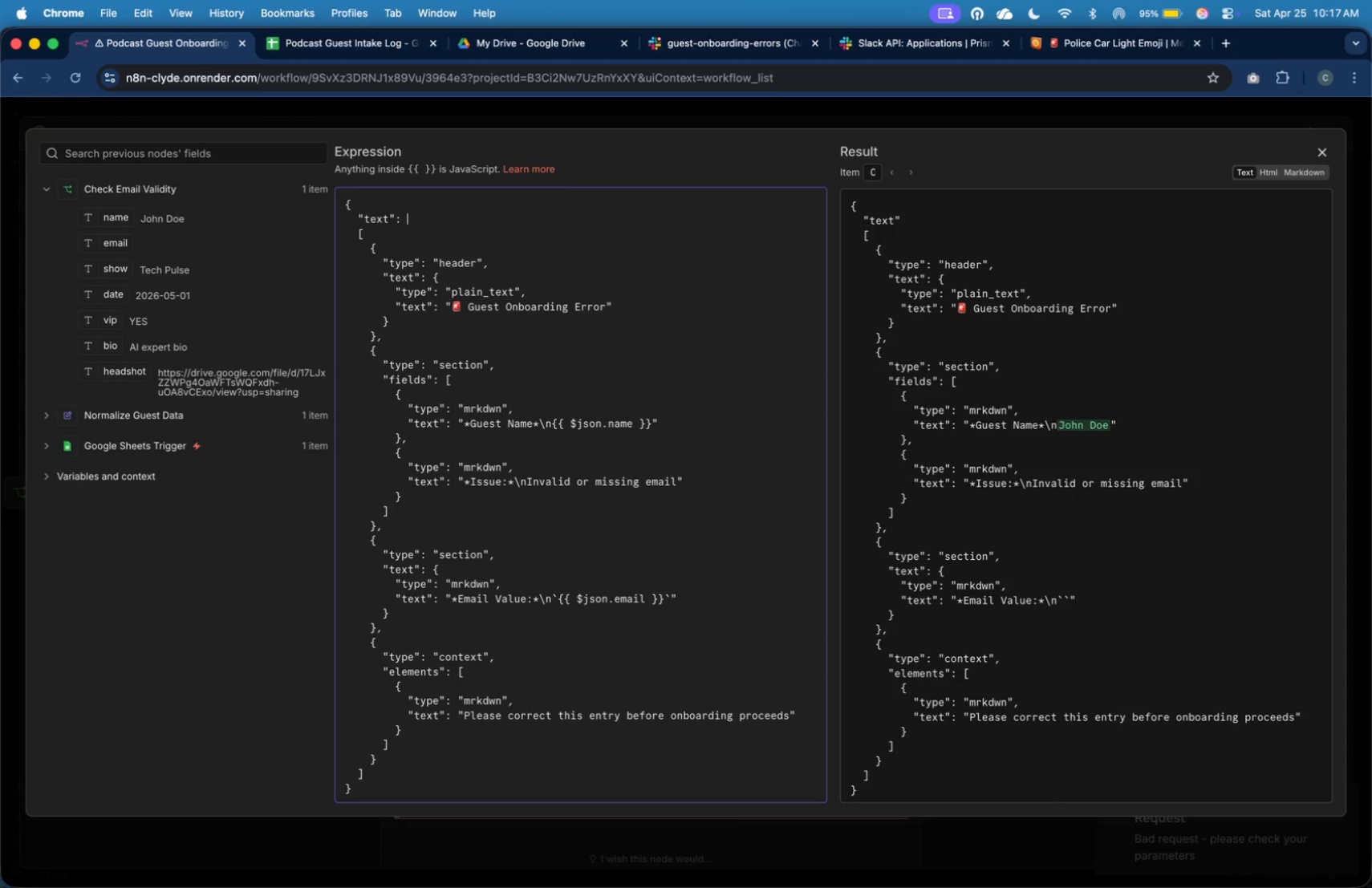 
key(Shift+Space)
 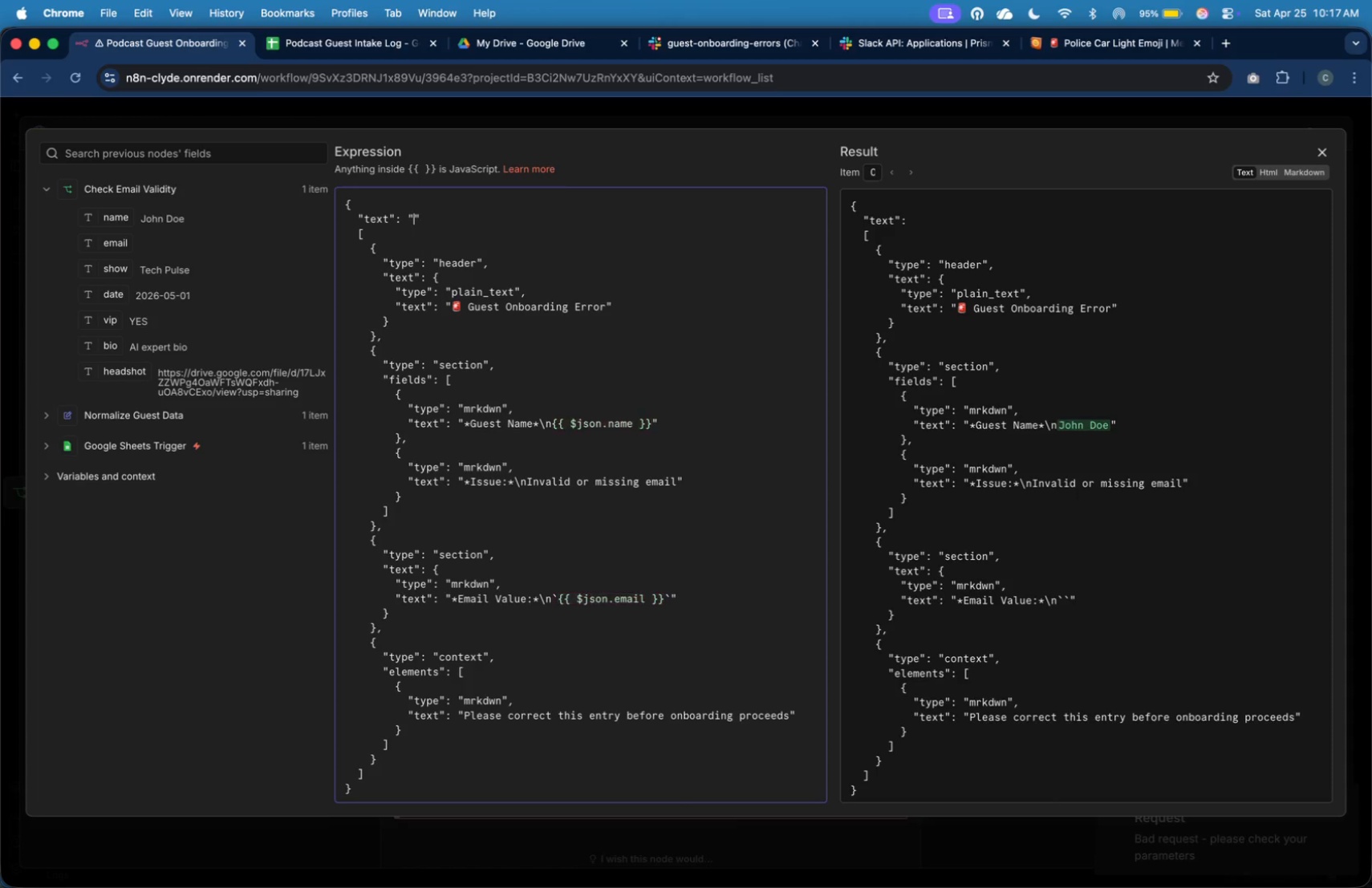 
key(Shift+Quote)
 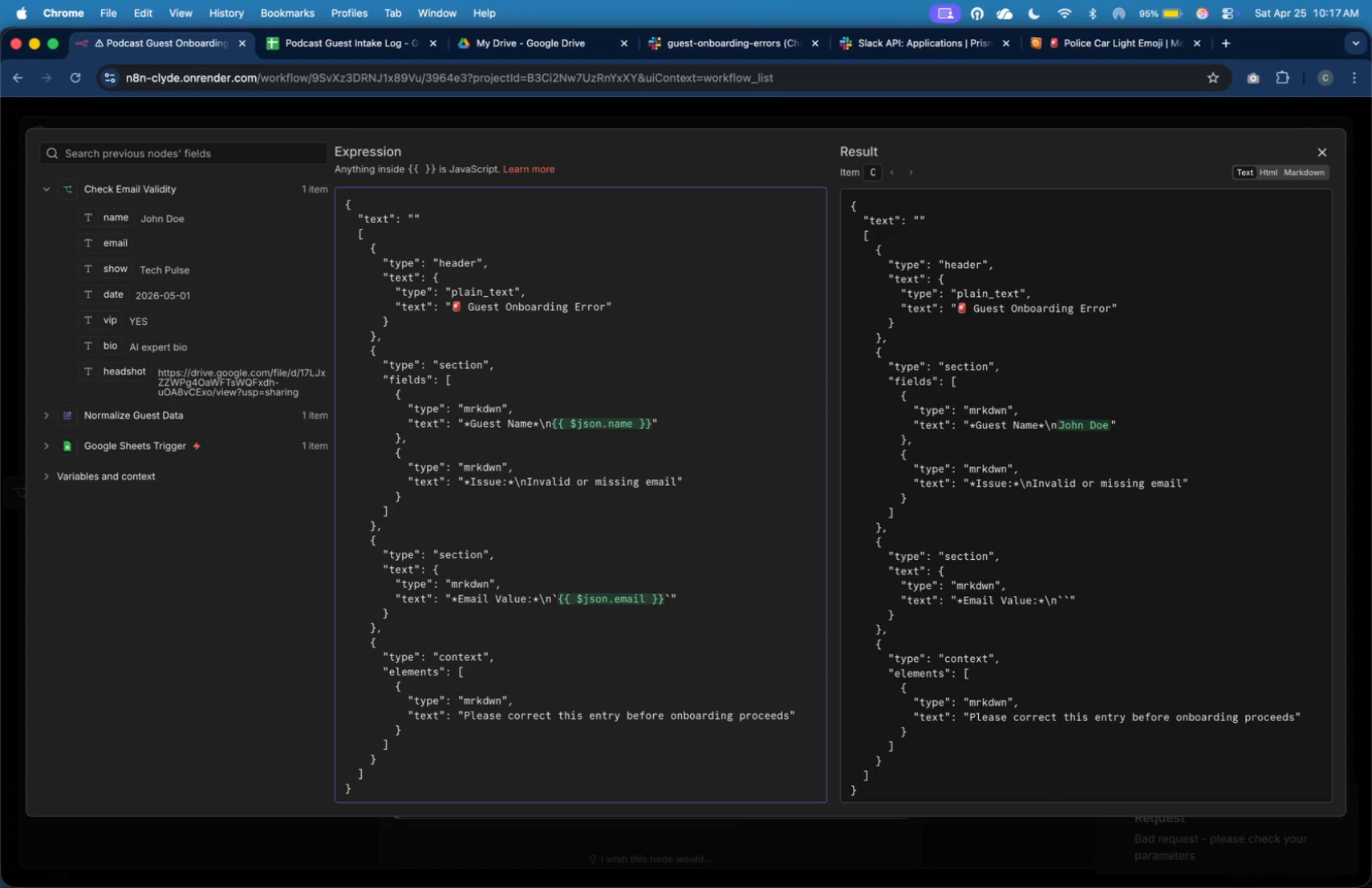 
key(Meta+V)
 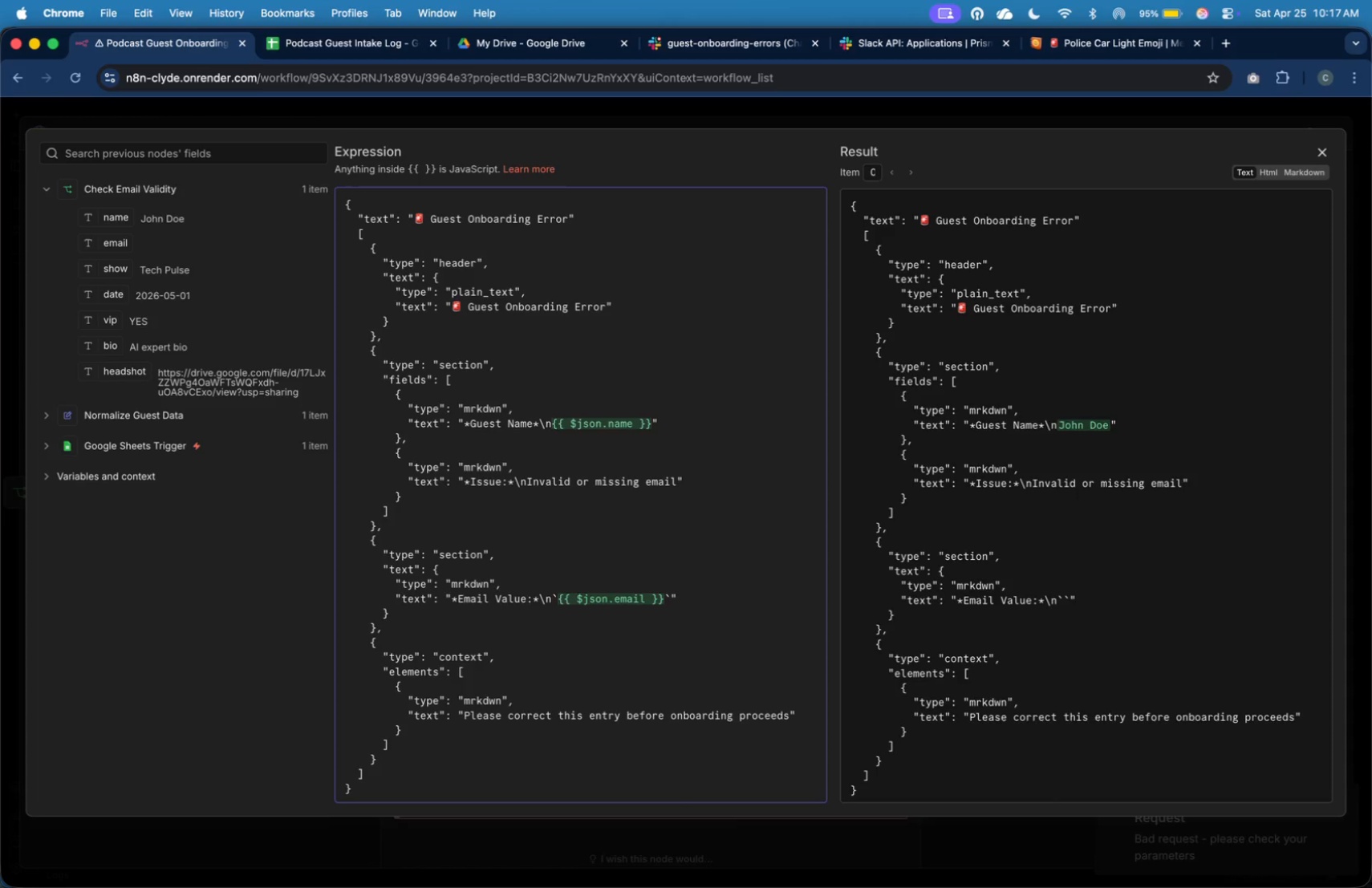 
key(ArrowRight)
 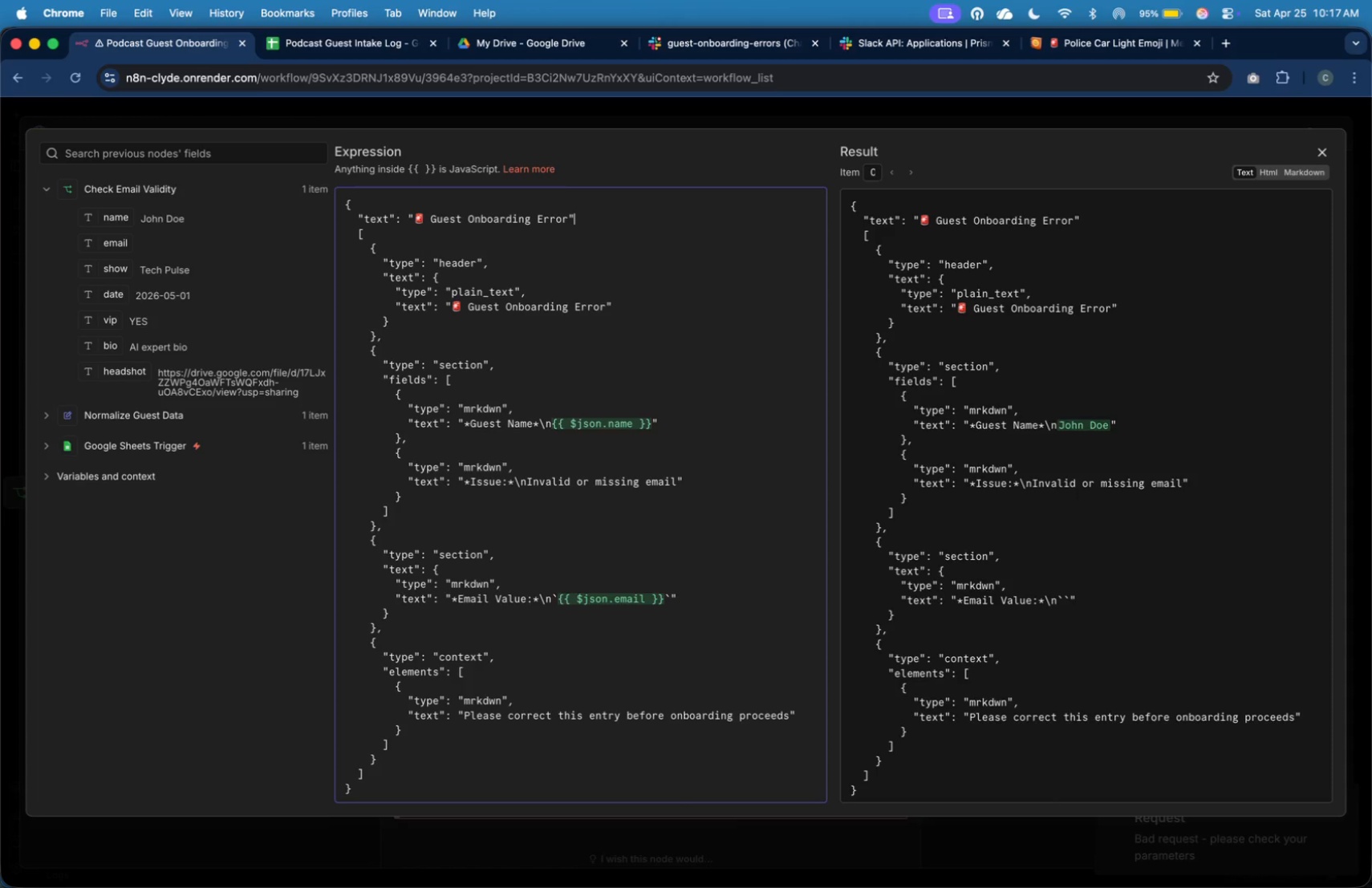 
key(Comma)
 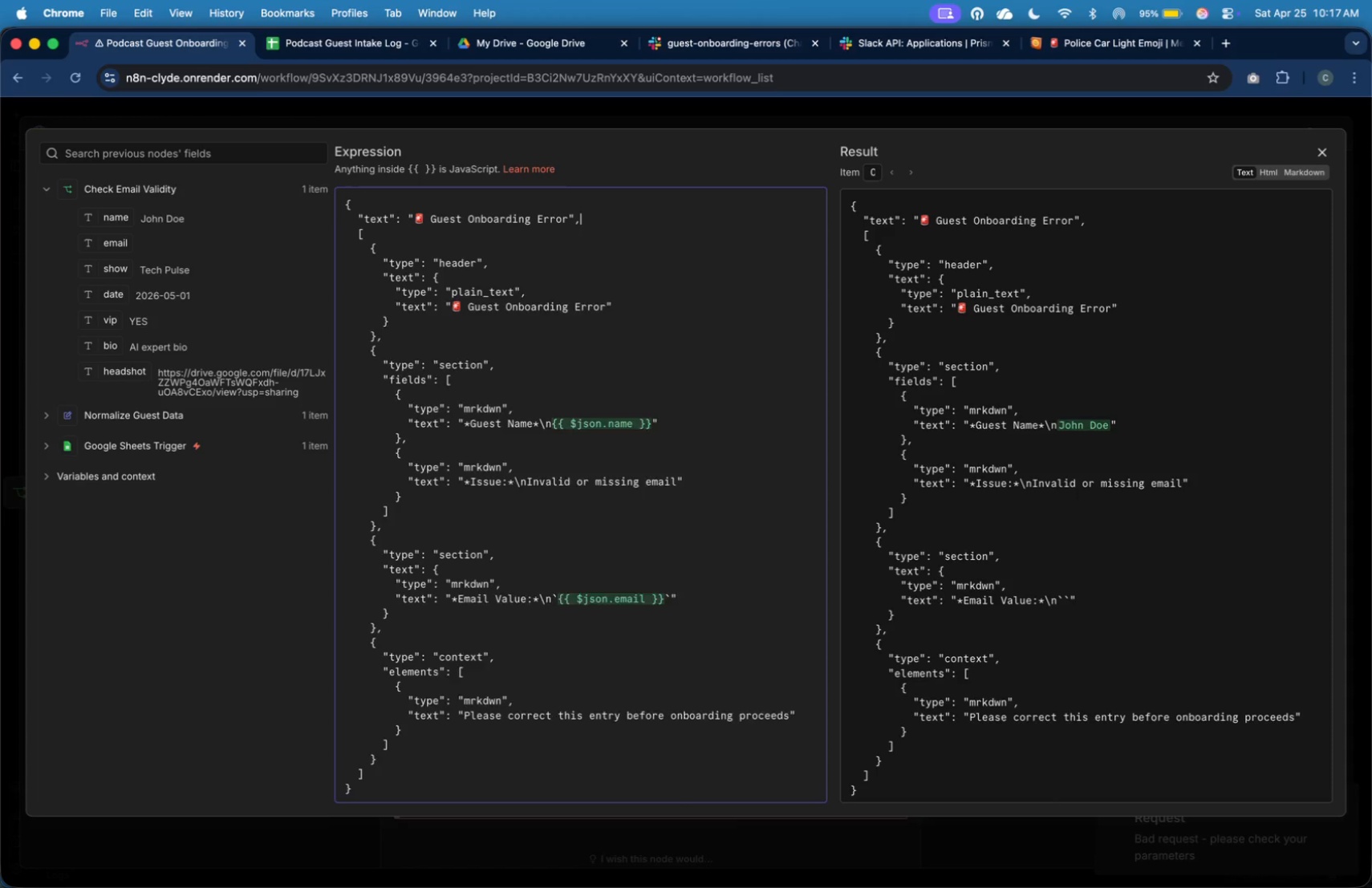 
key(Enter)
 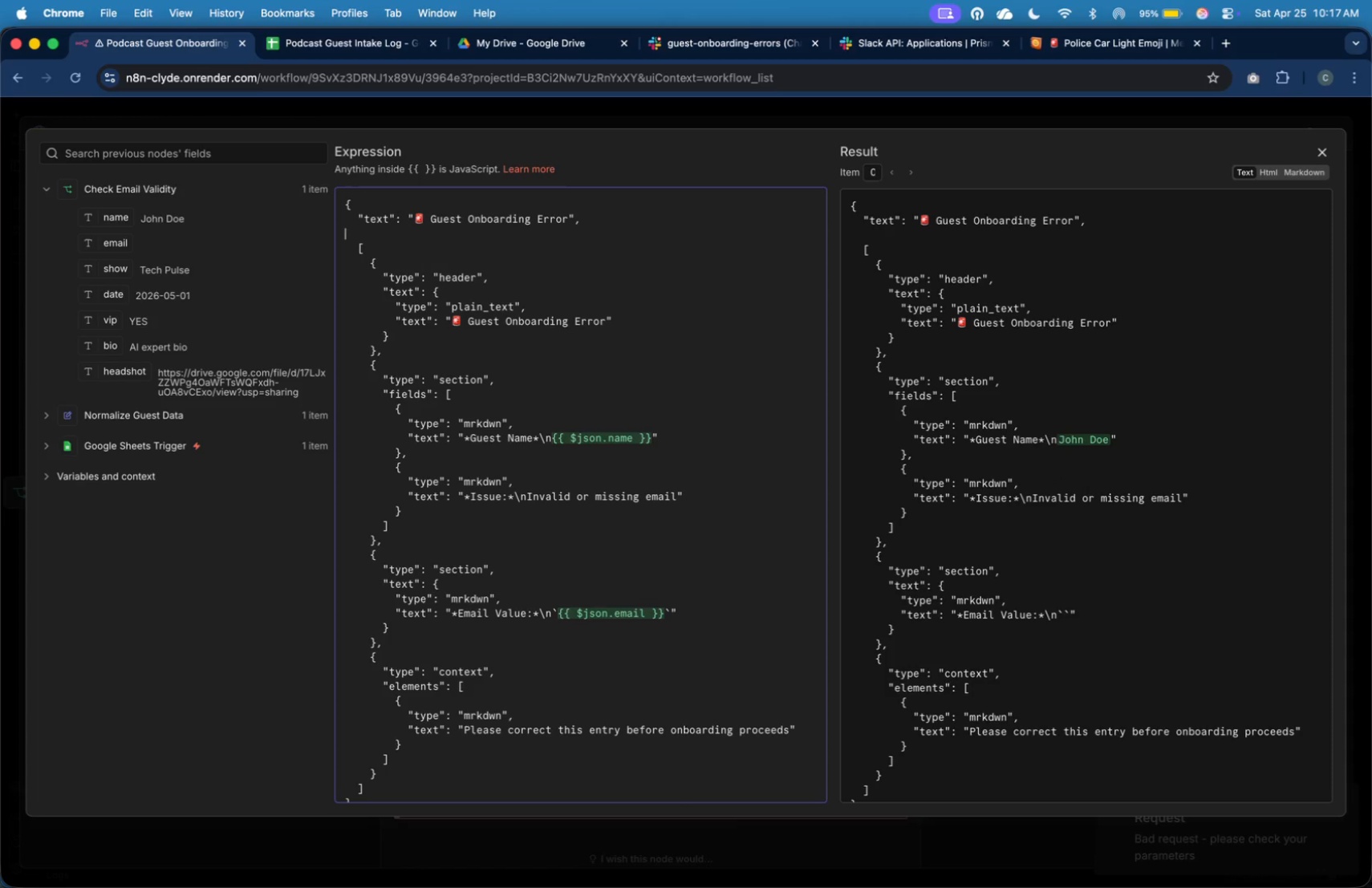 
key(Tab)
type(block)
 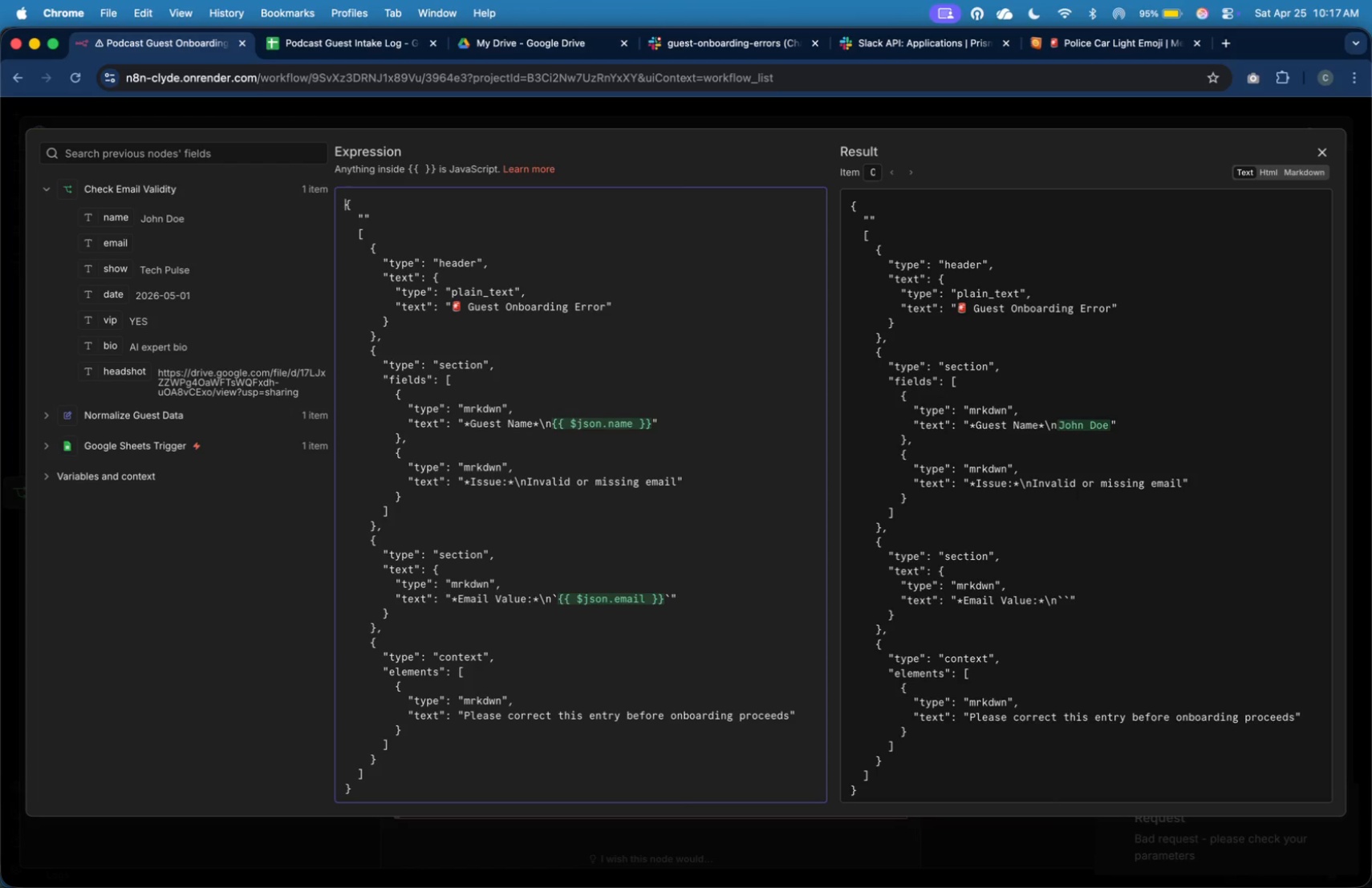 
key(ArrowDown)
 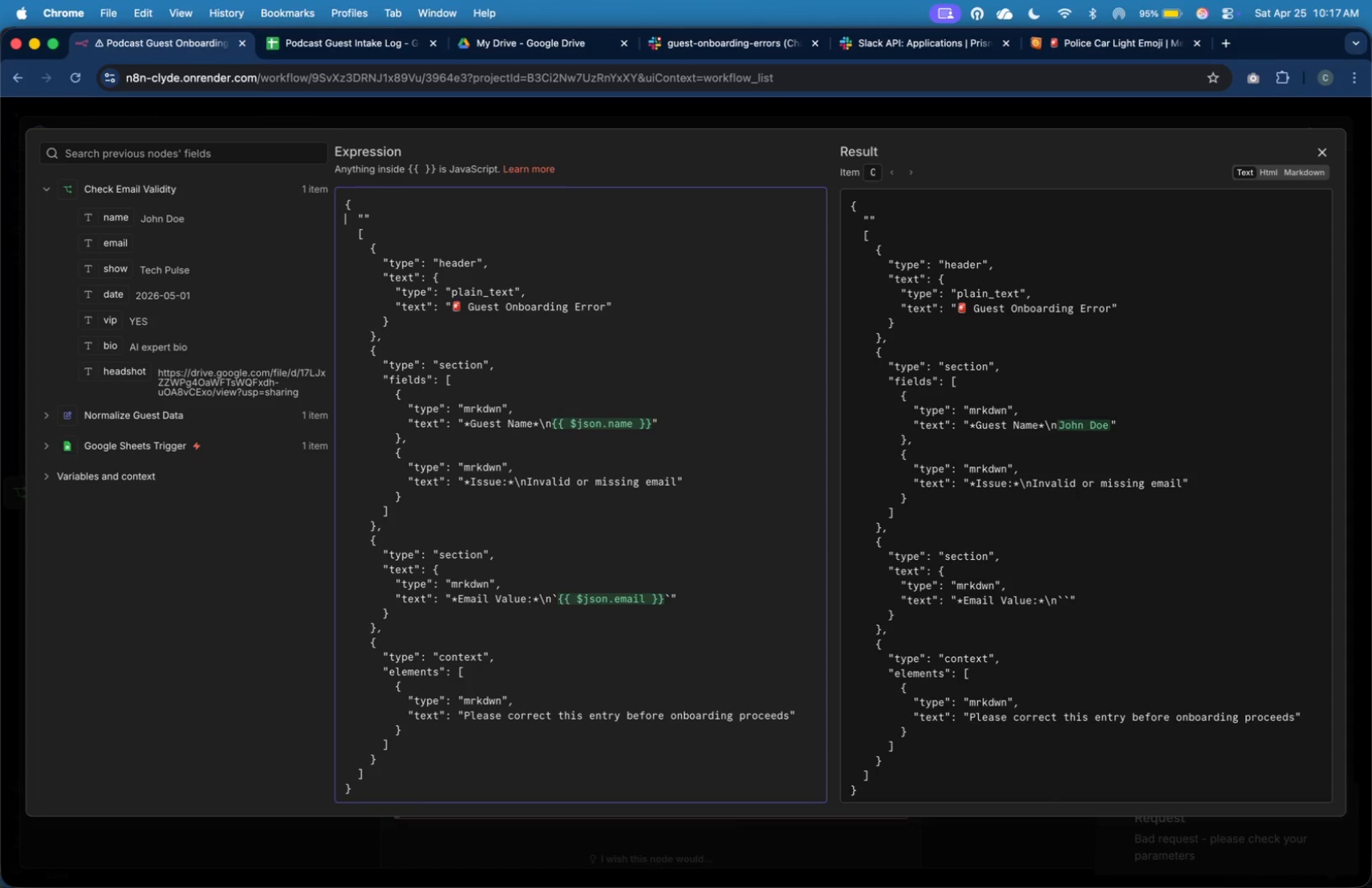 
key(ArrowRight)
 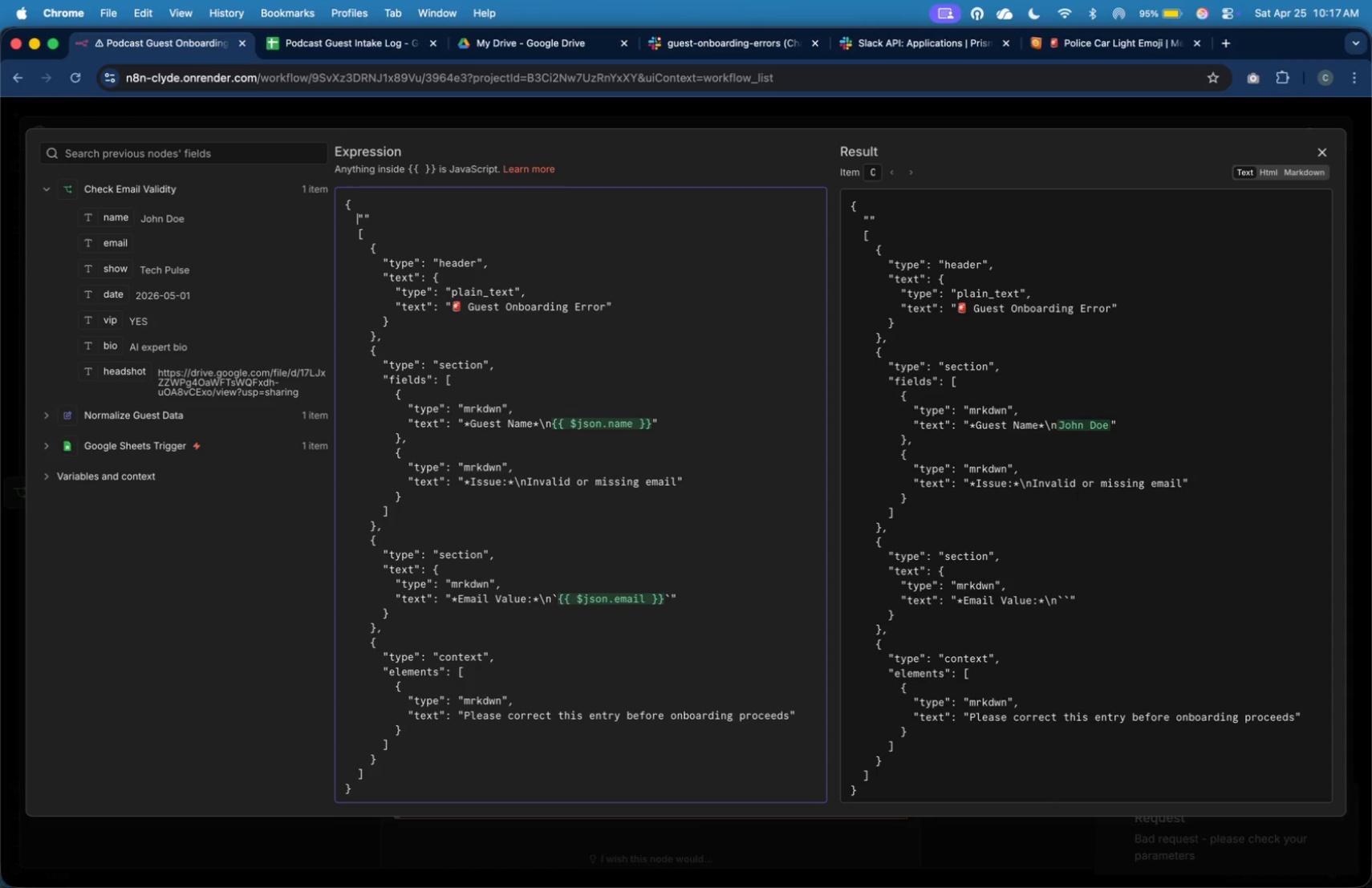 
key(ArrowRight)
 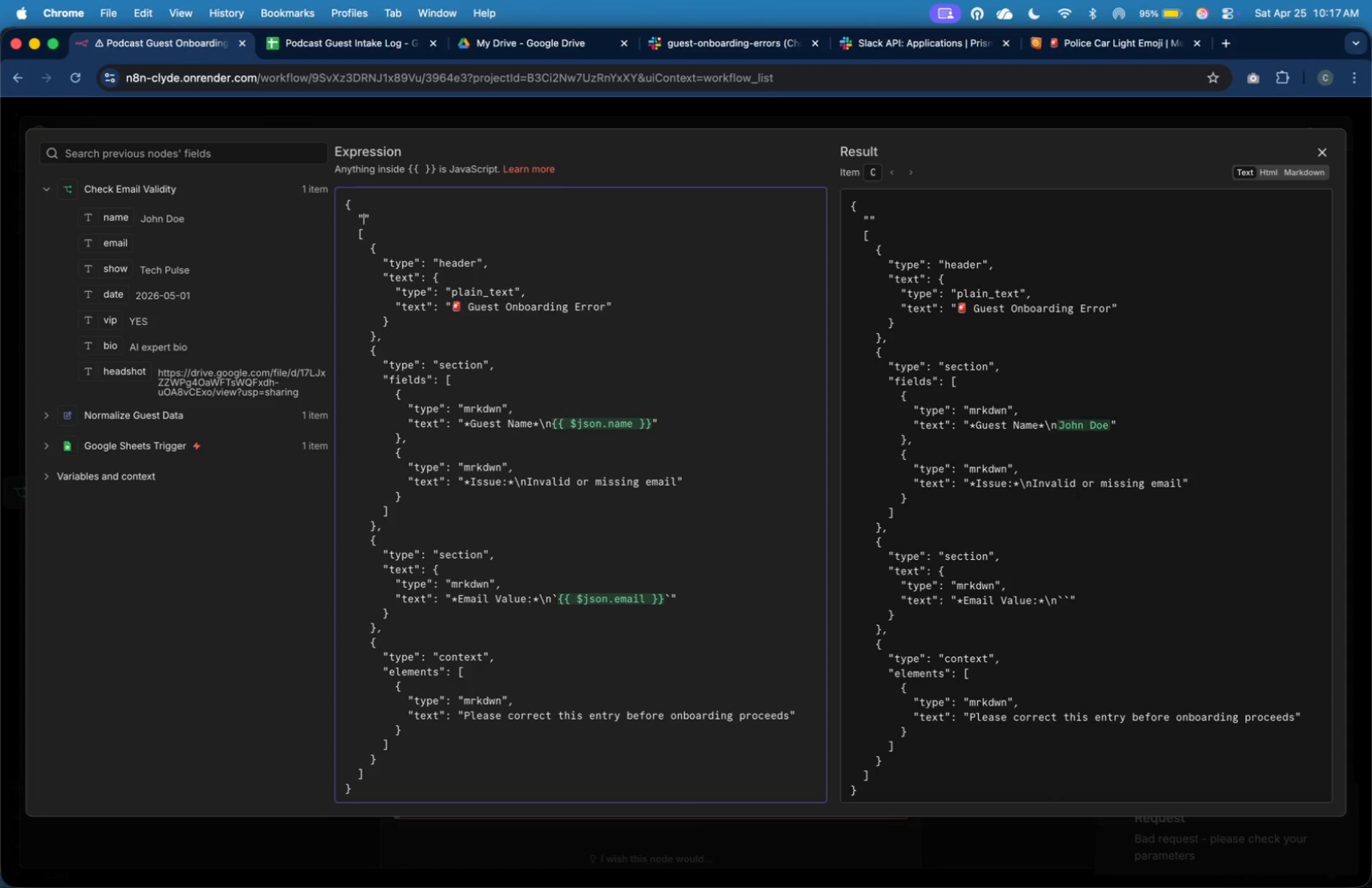 
key(ArrowRight)
 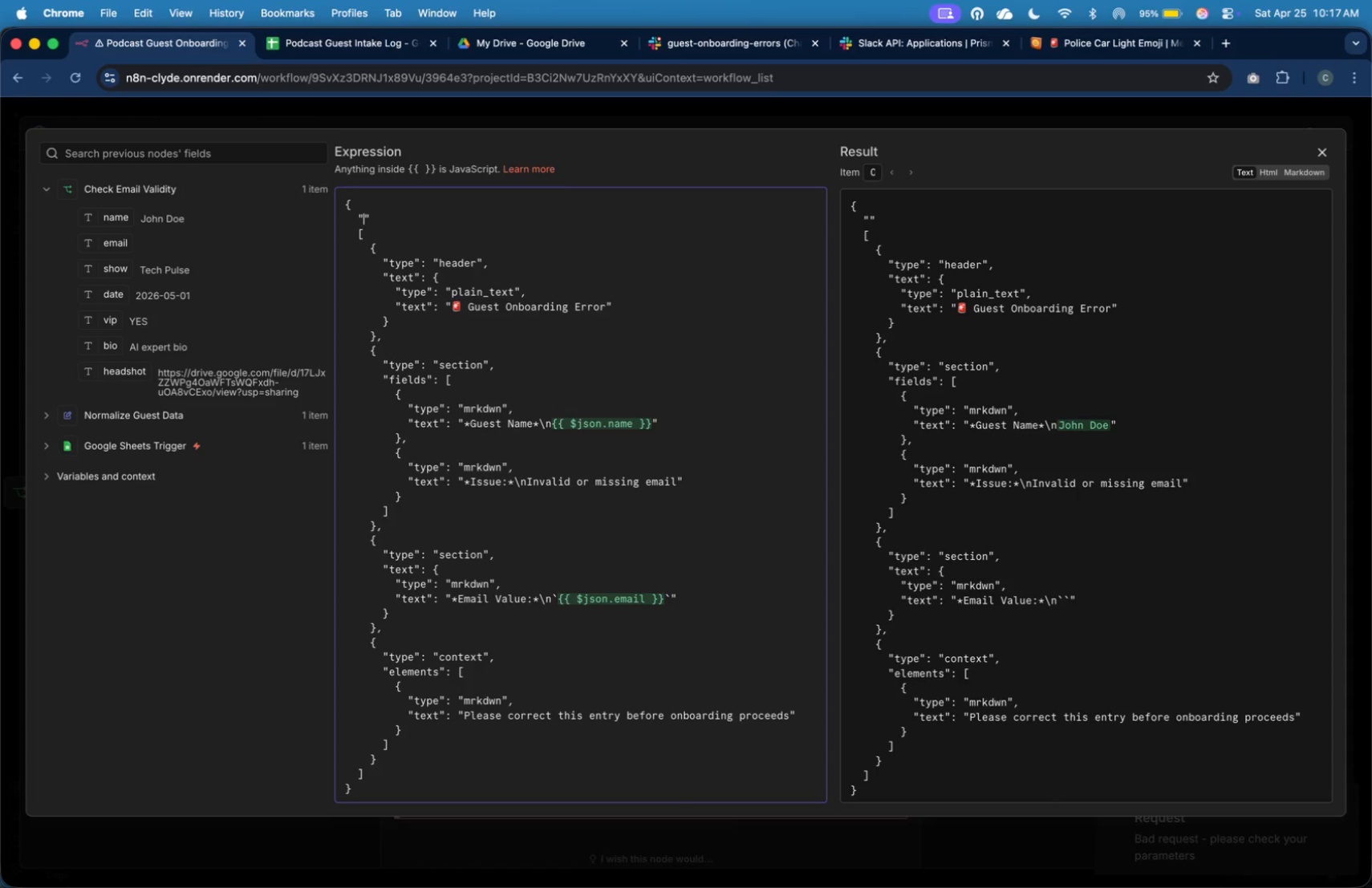 
type(text)
 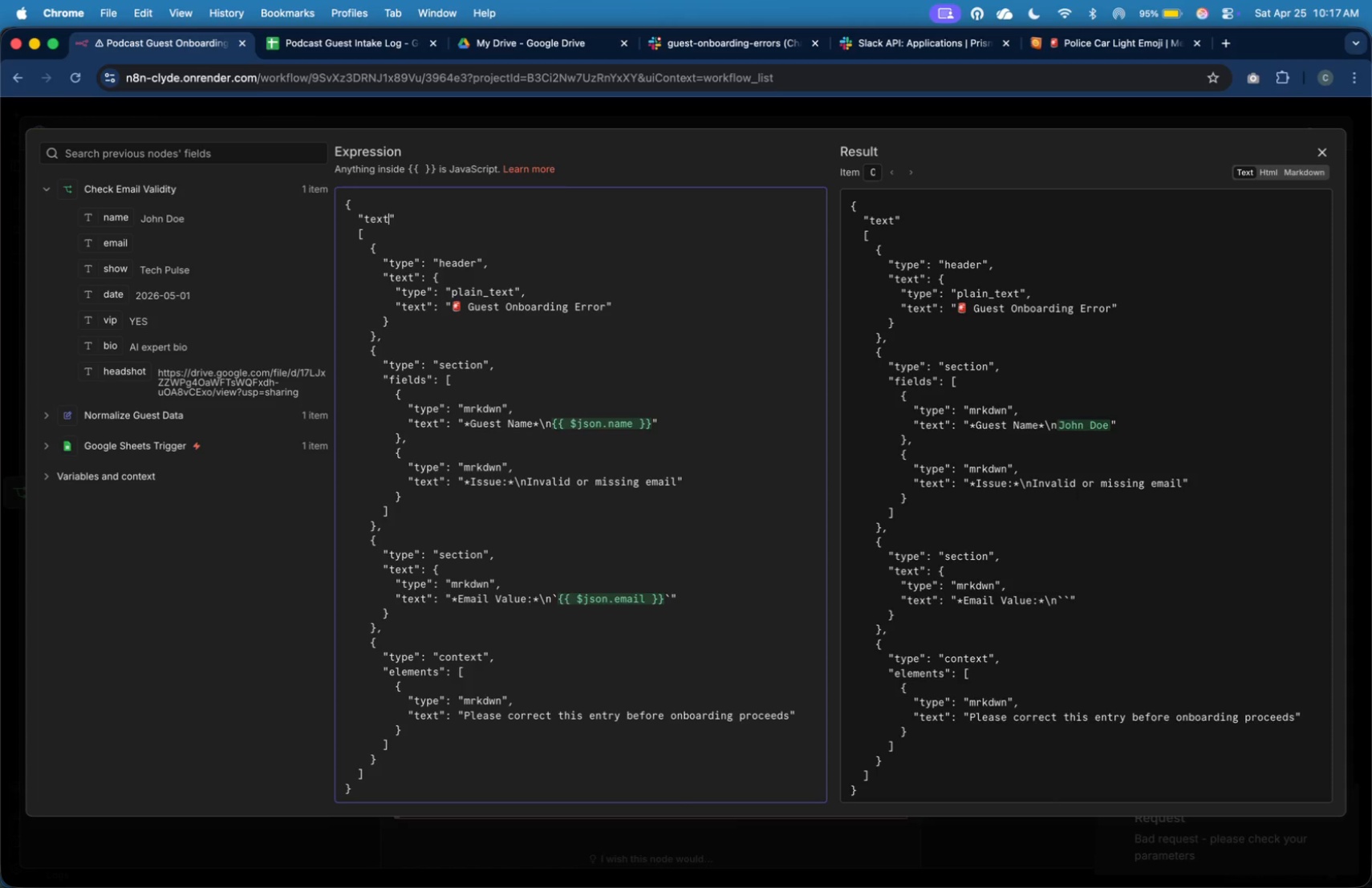 
key(ArrowRight)
 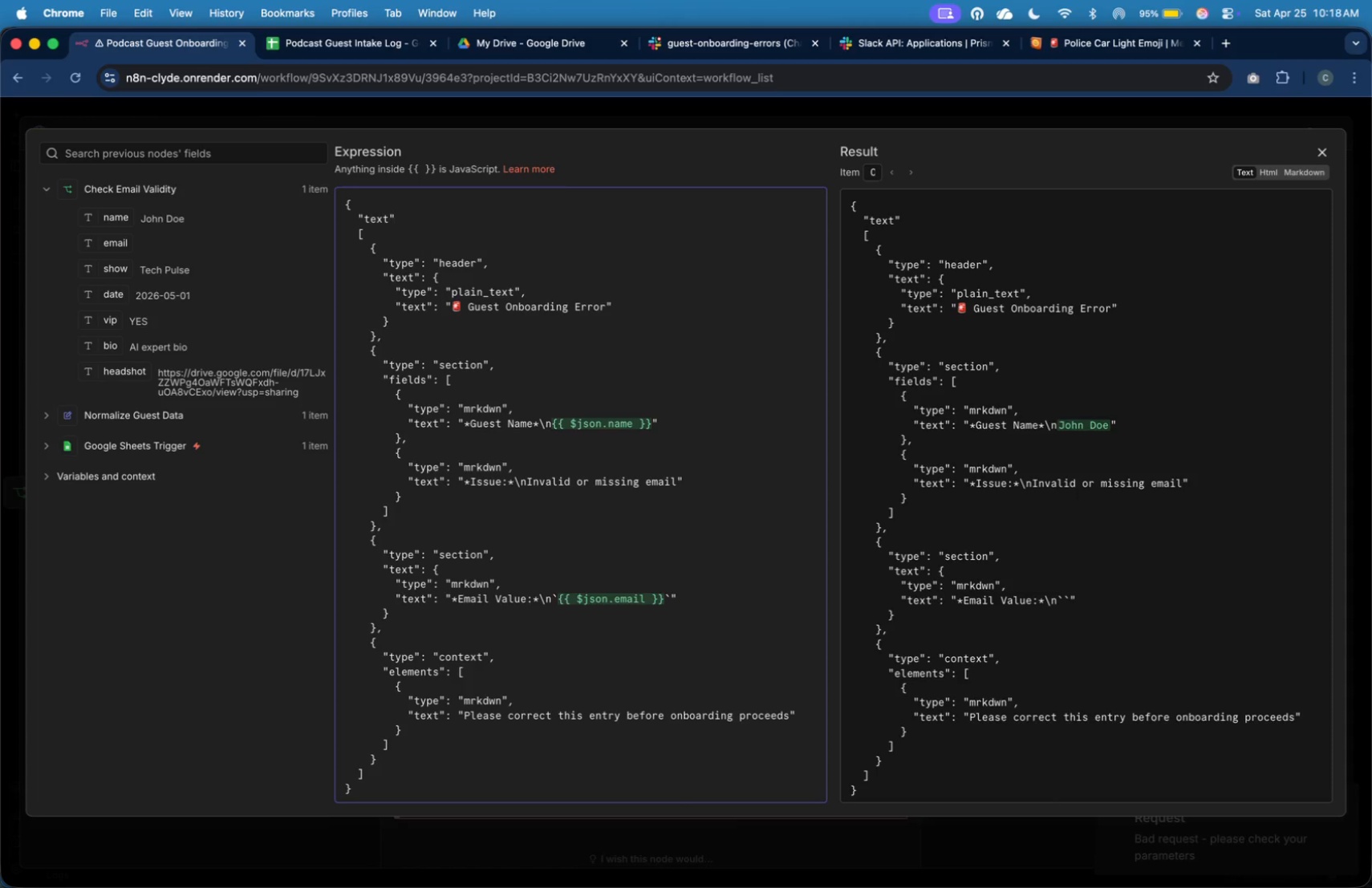 
key(Shift+Semicolon)
 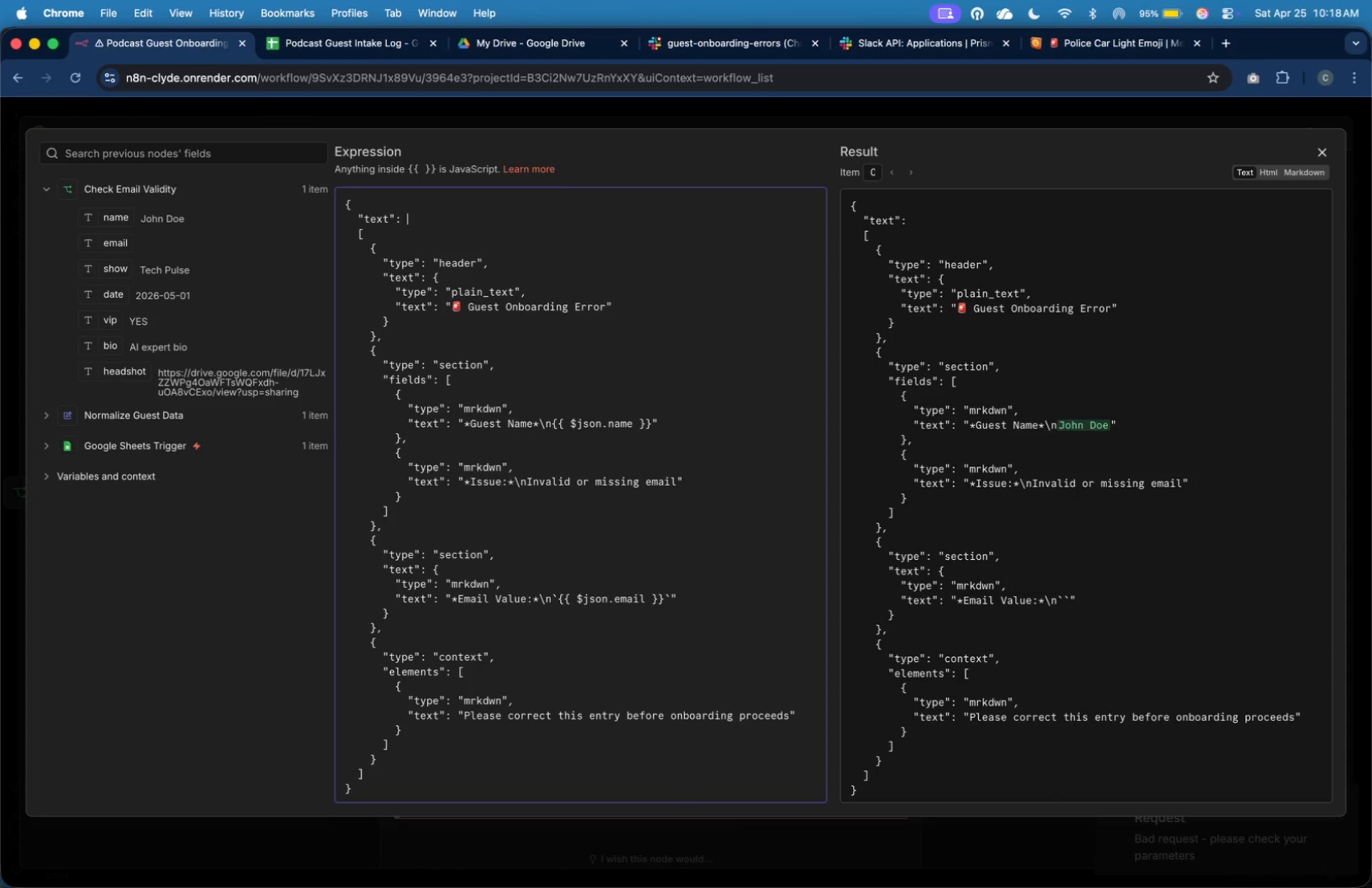 
key(Shift+Space)
 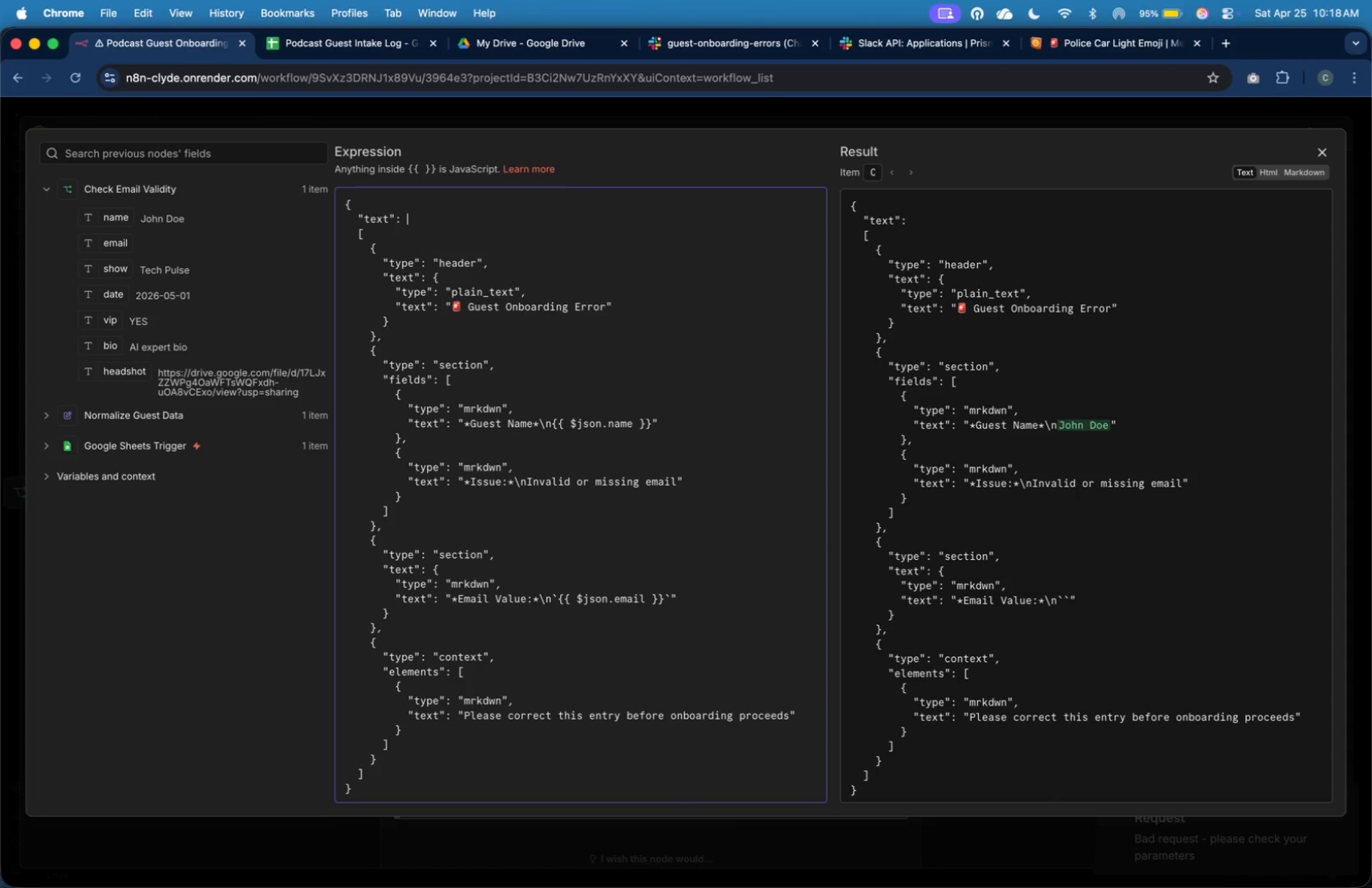 
key(Shift+Quote)
 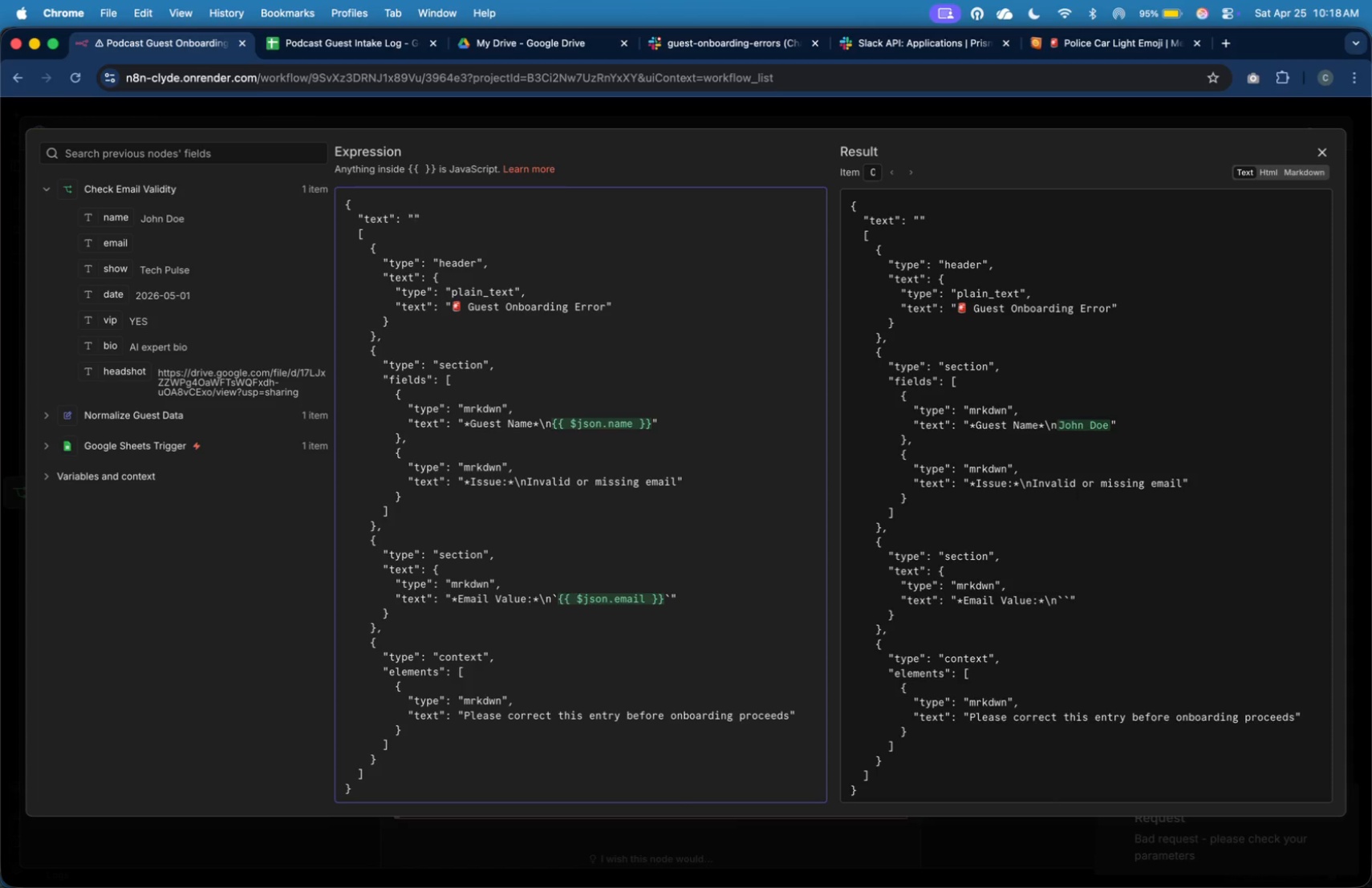 
key(Meta+V)
 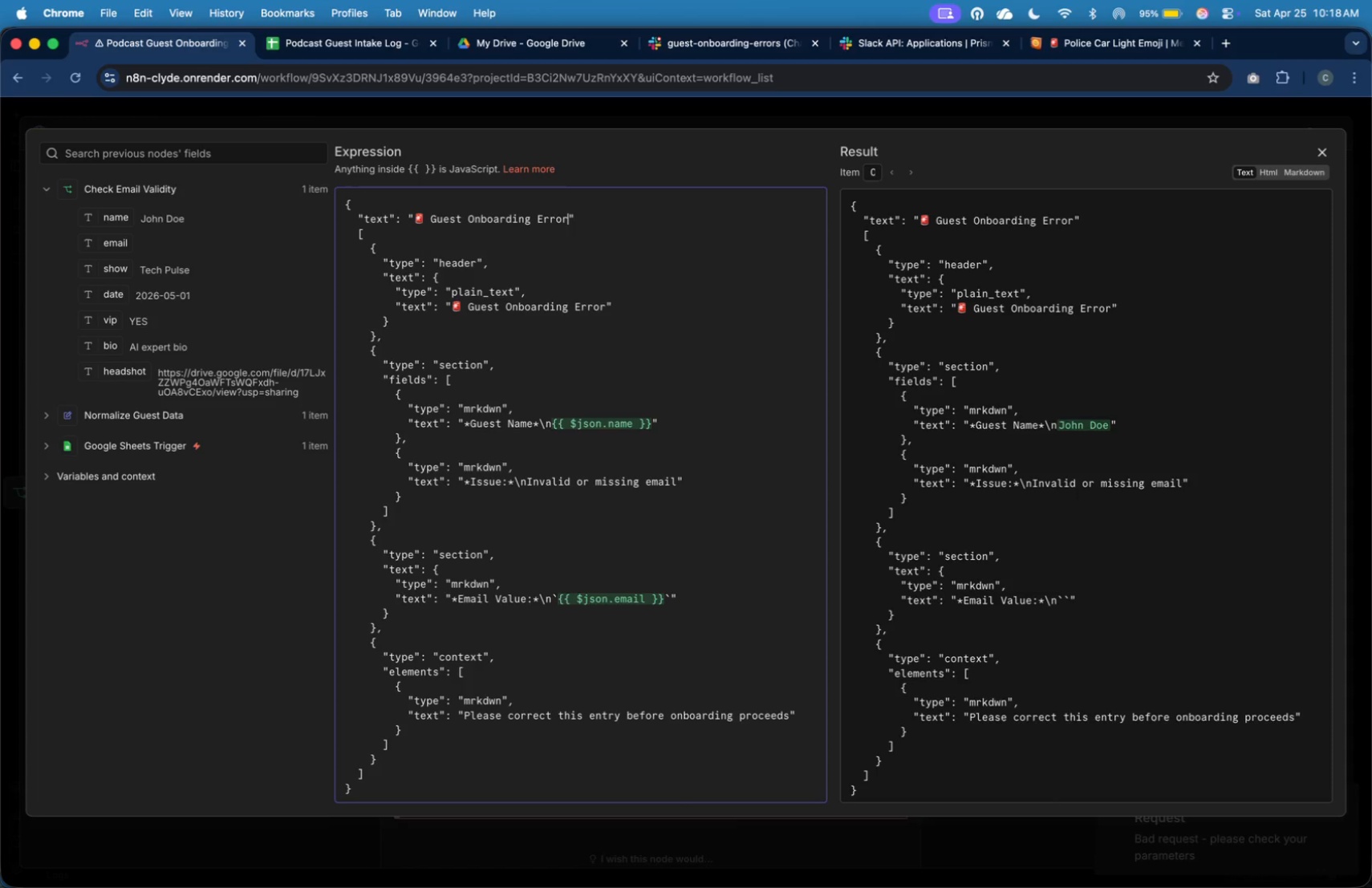 
key(ArrowRight)
 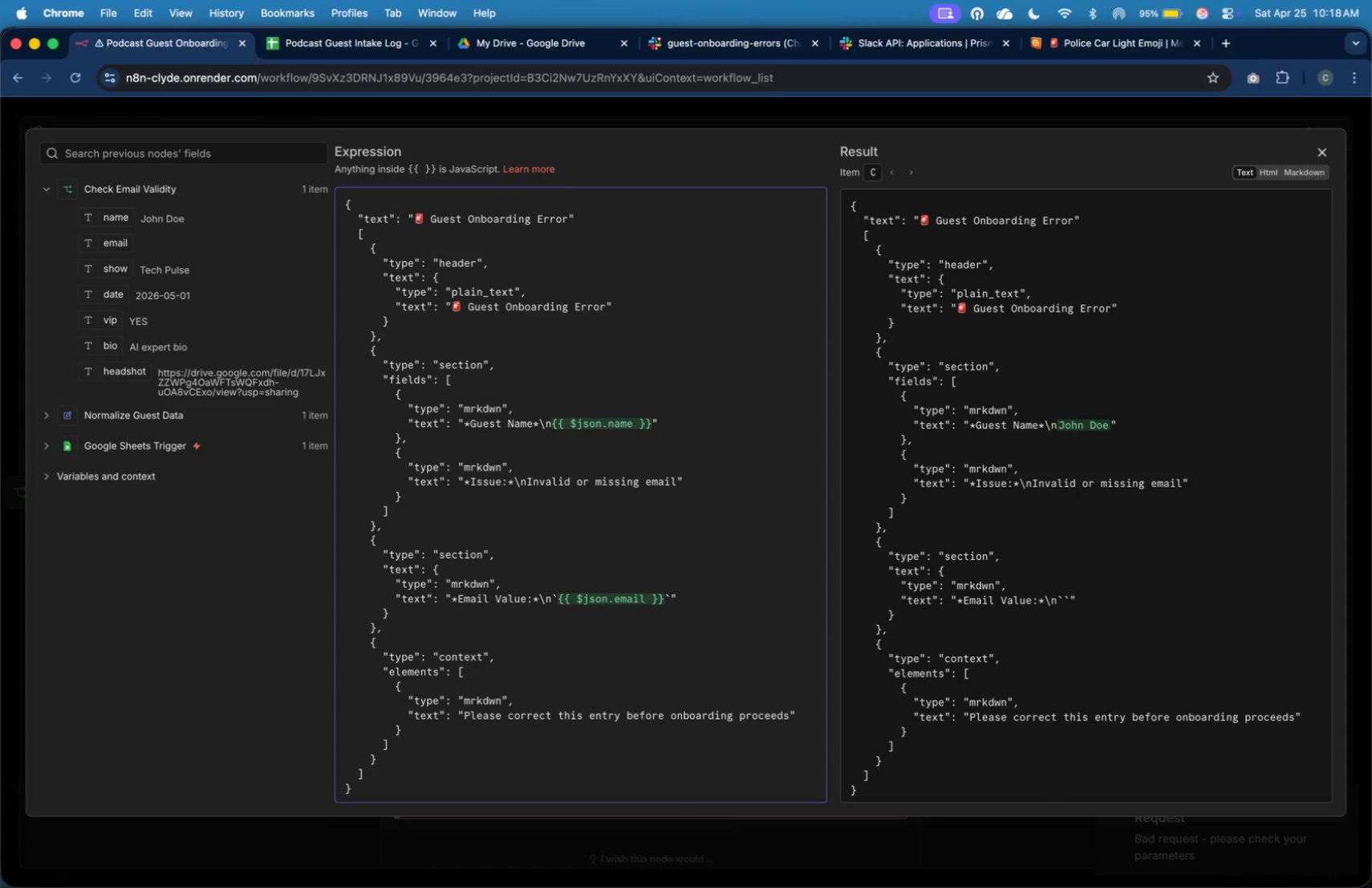 
key(ArrowLeft)
 